 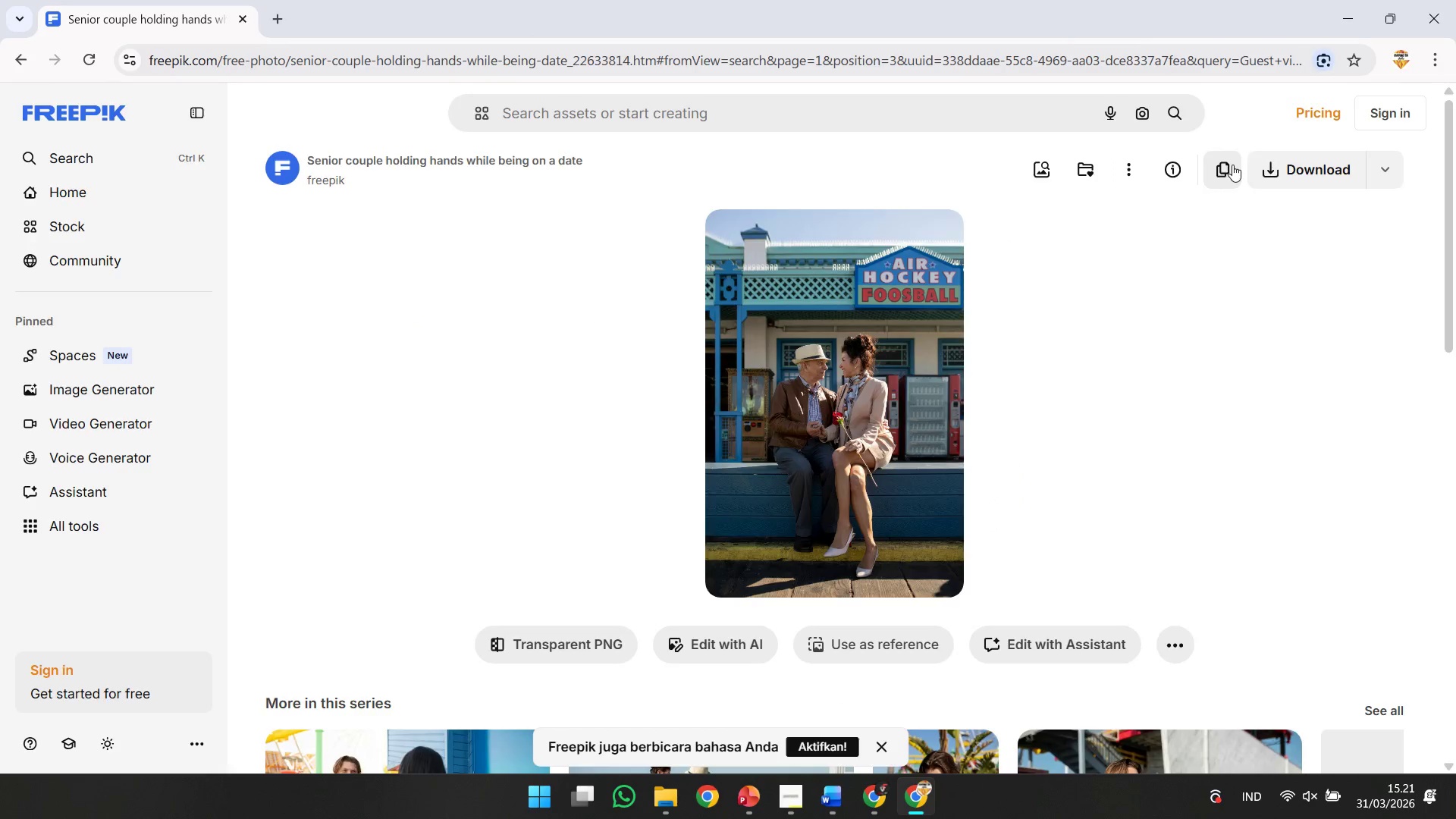 
left_click([1270, 202])
 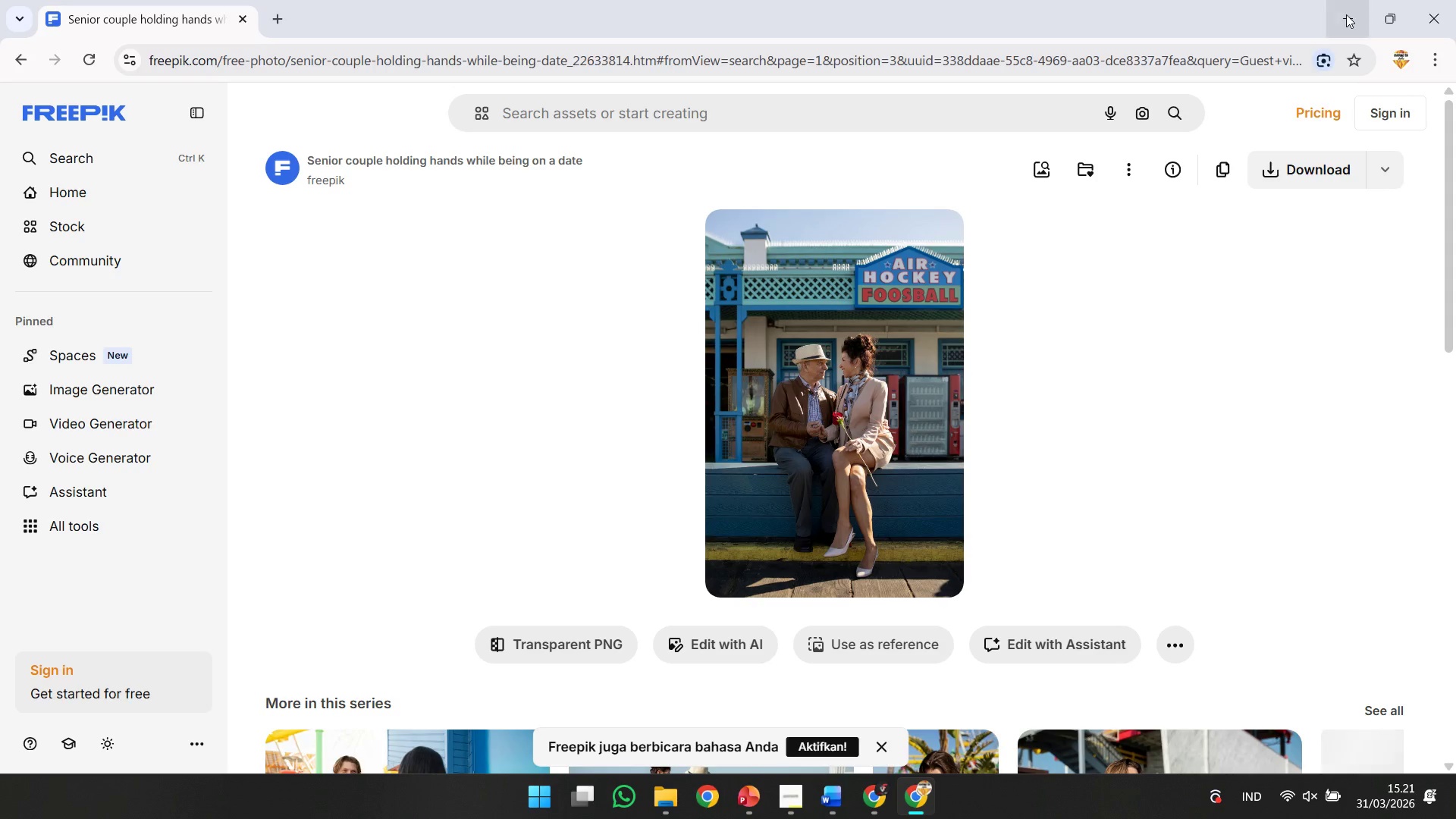 
left_click([1346, 14])
 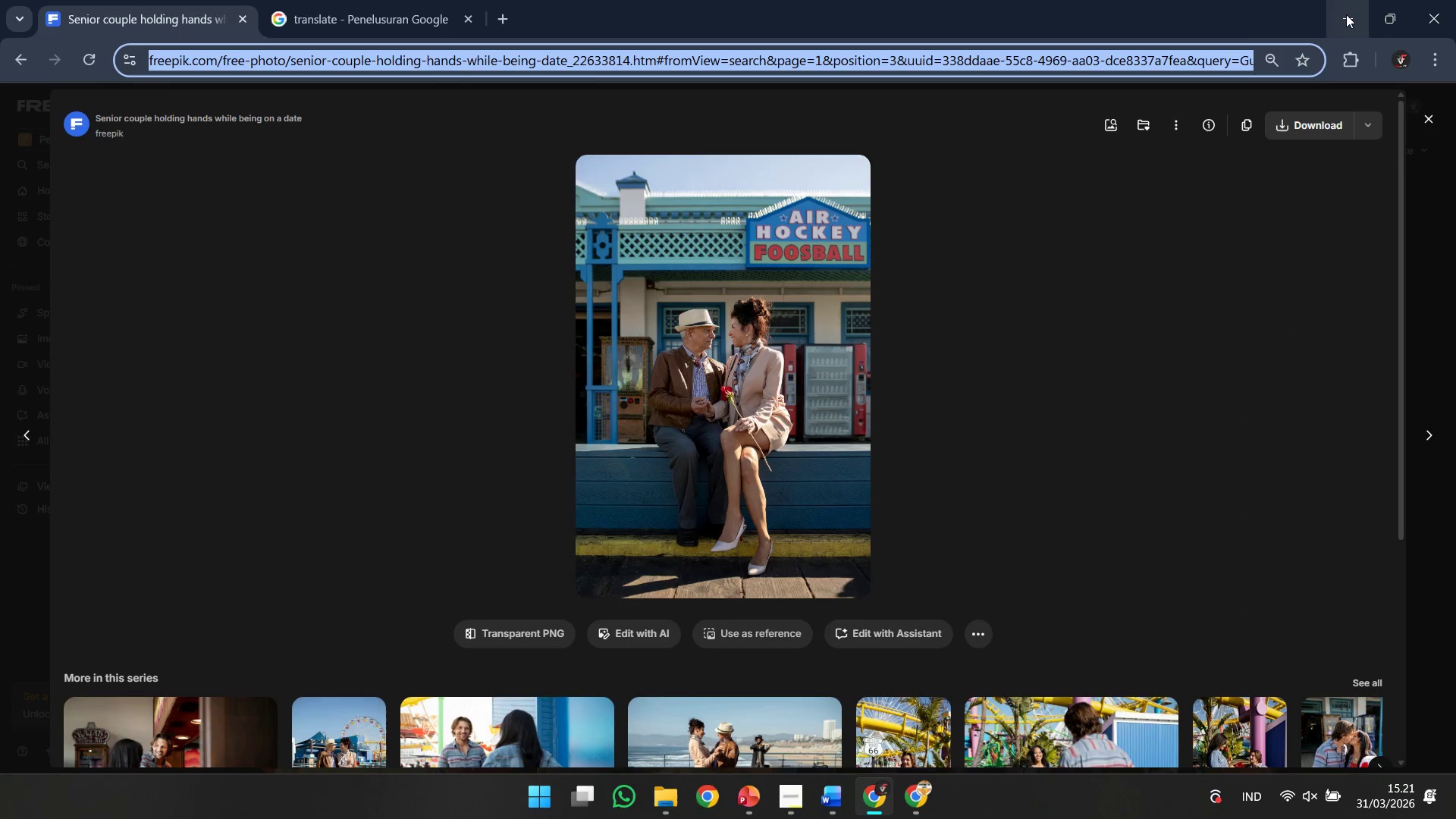 
left_click([1346, 14])
 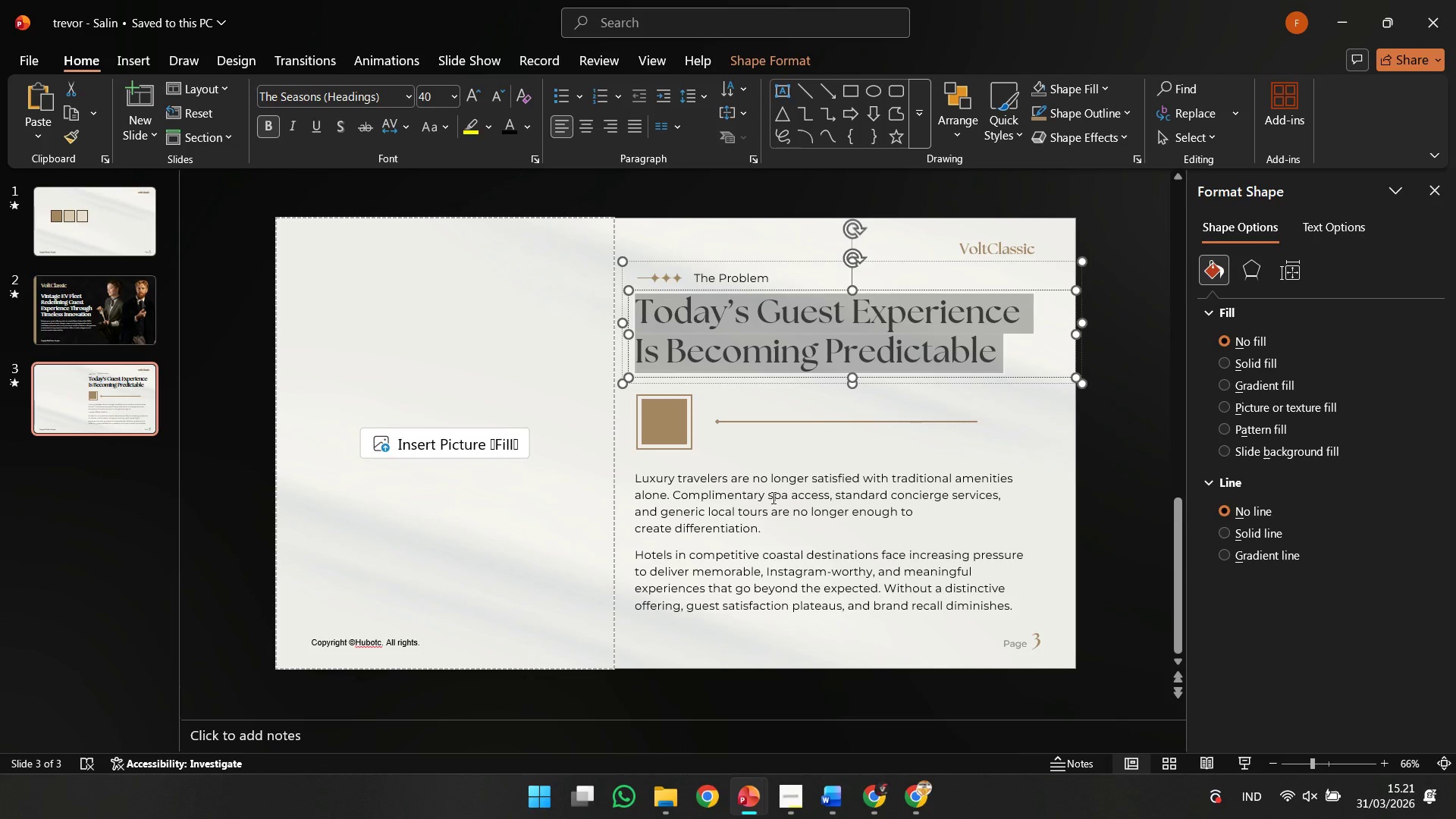 
left_click([750, 446])
 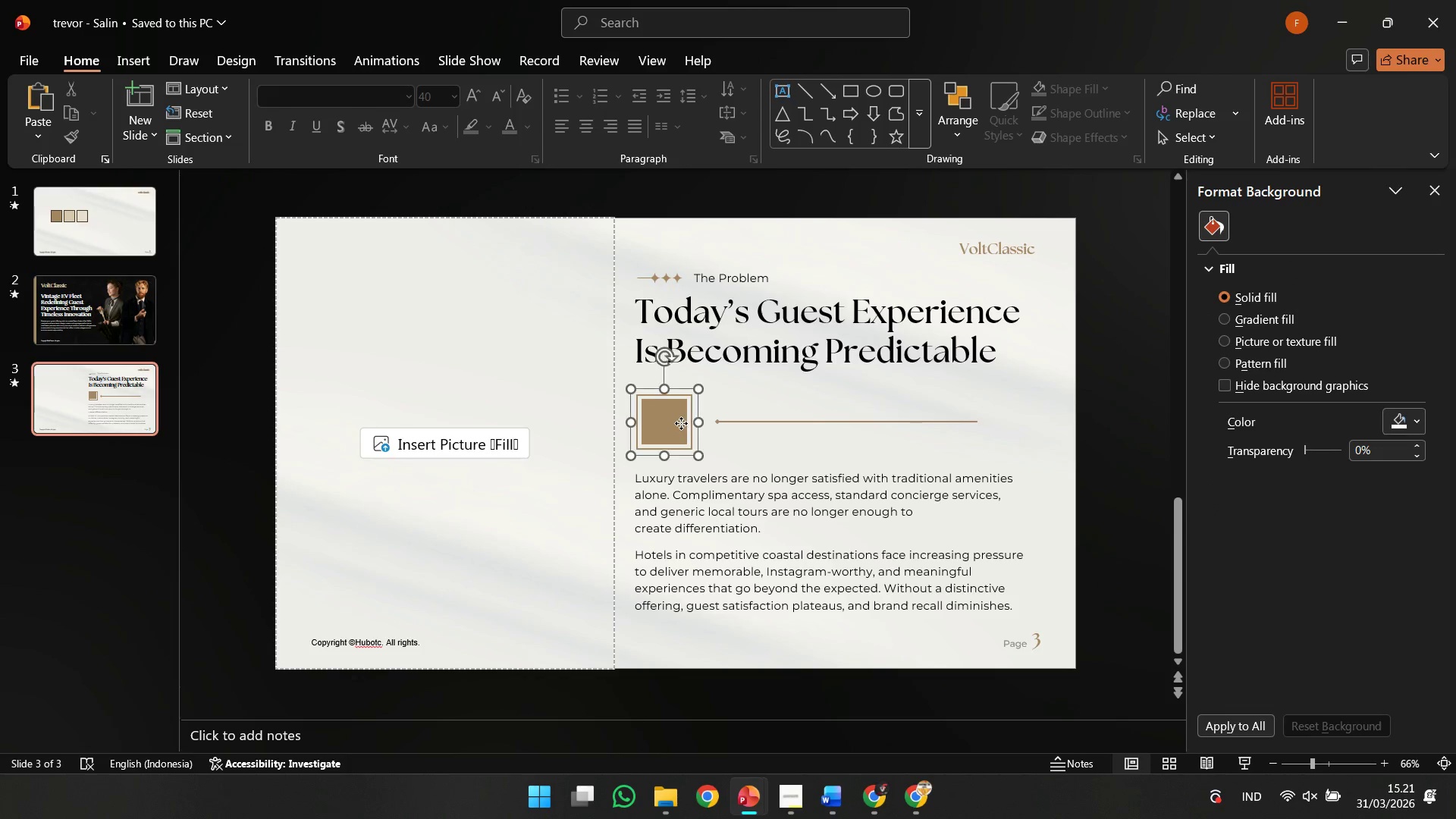 
double_click([730, 420])
 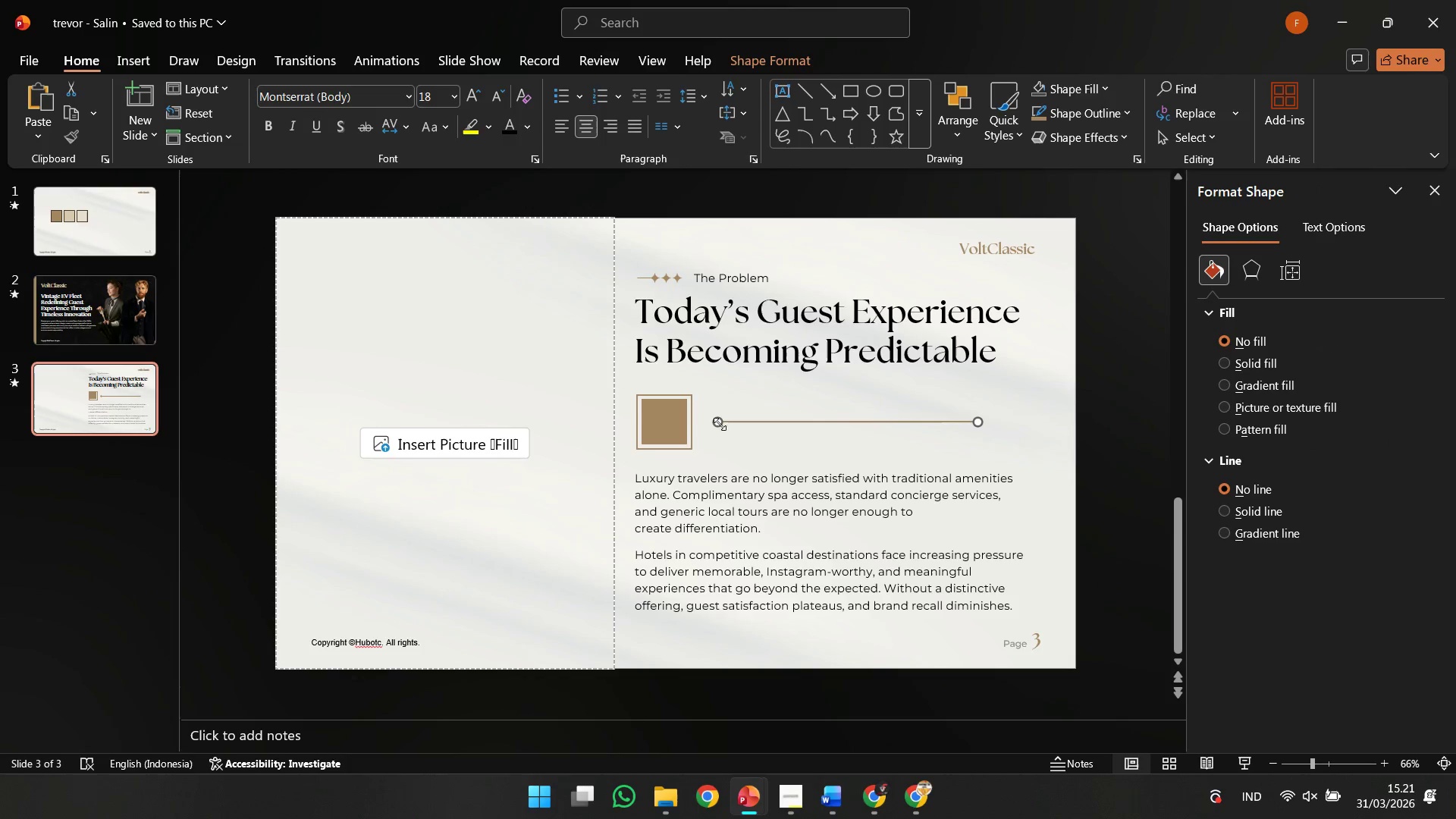 
hold_key(key=ShiftLeft, duration=0.41)
triple_click([682, 426])
 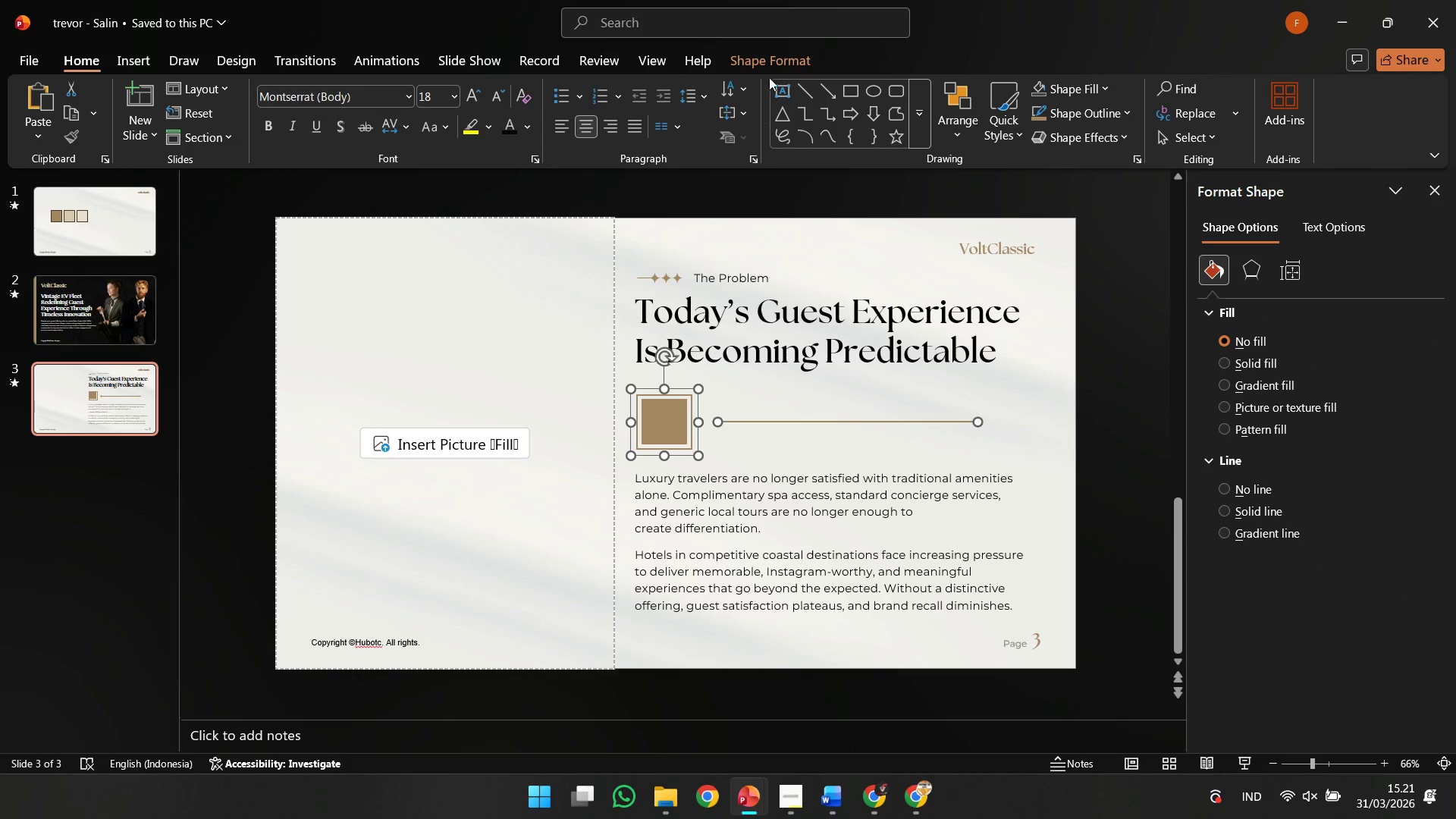 
left_click([787, 46])
 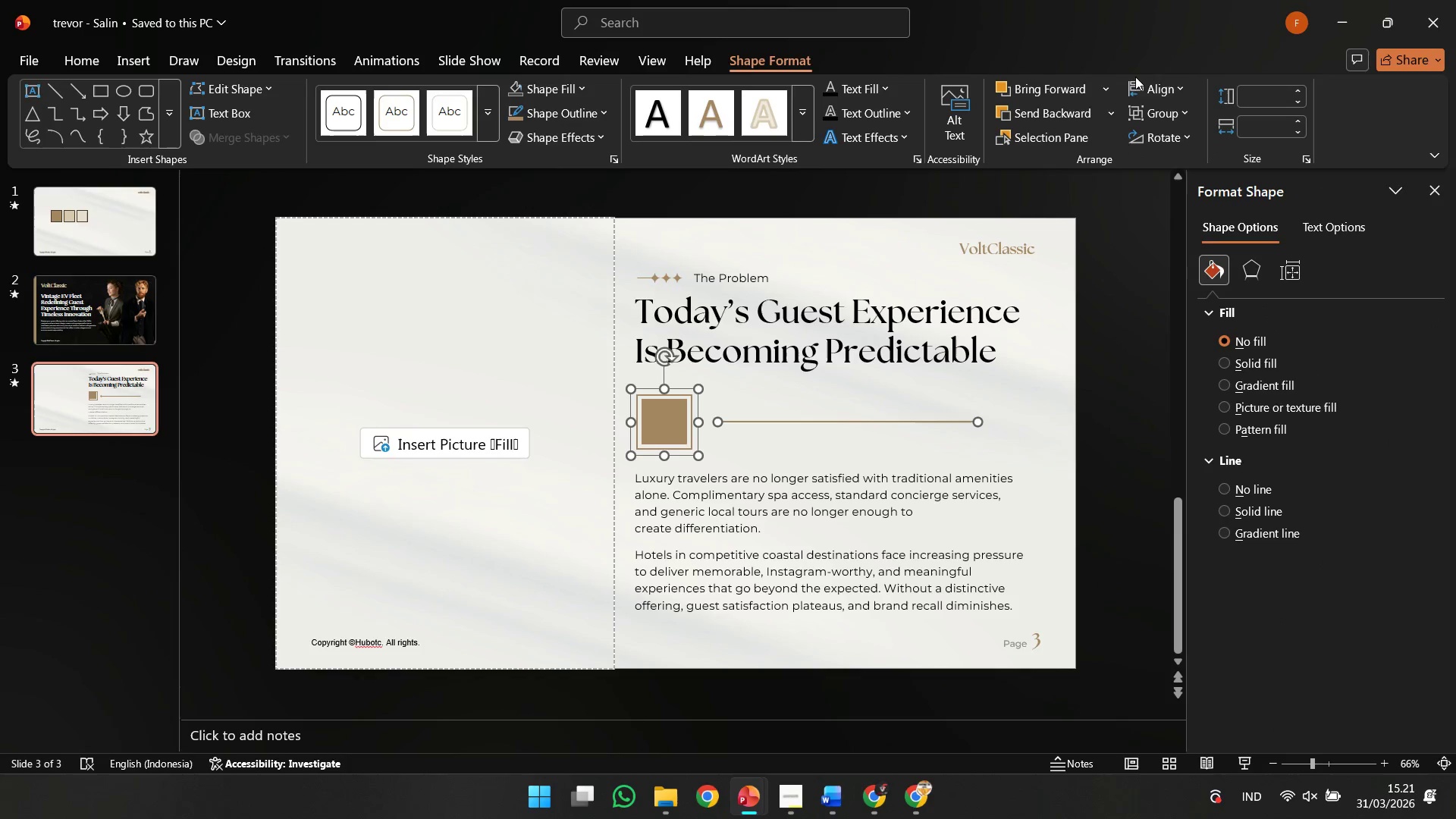 
left_click([1144, 83])
 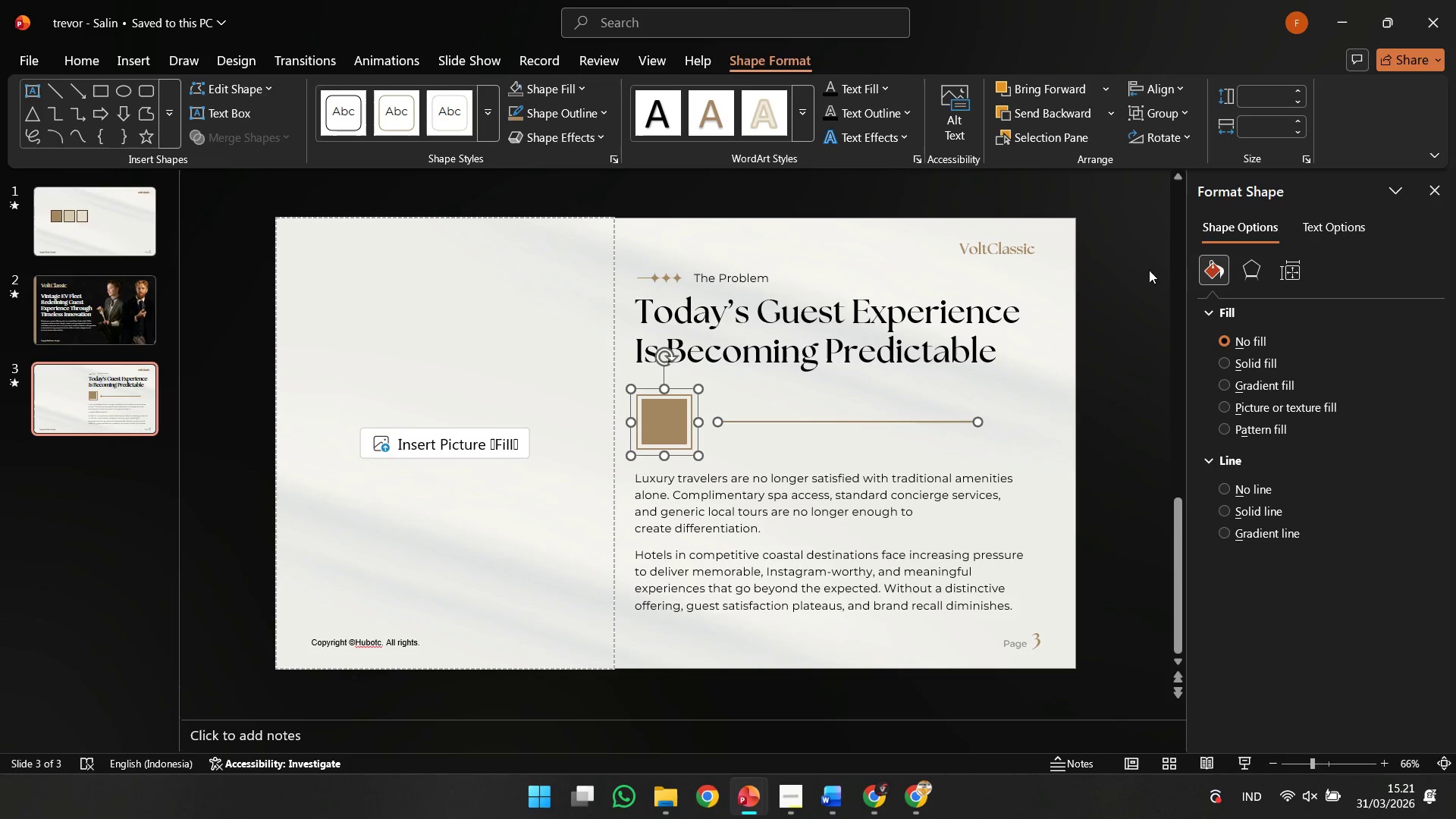 
double_click([1091, 402])
 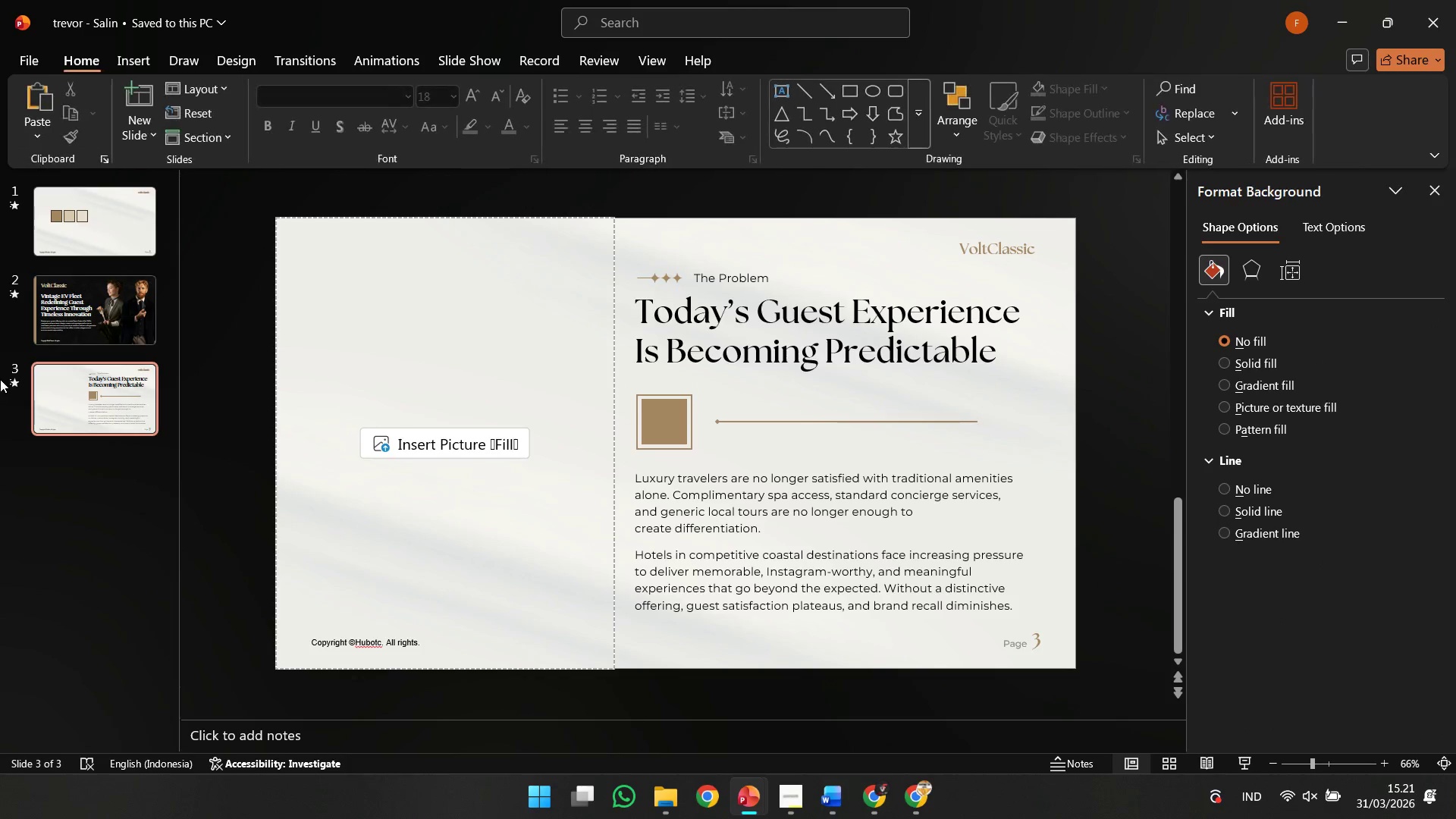 
left_click([46, 387])
 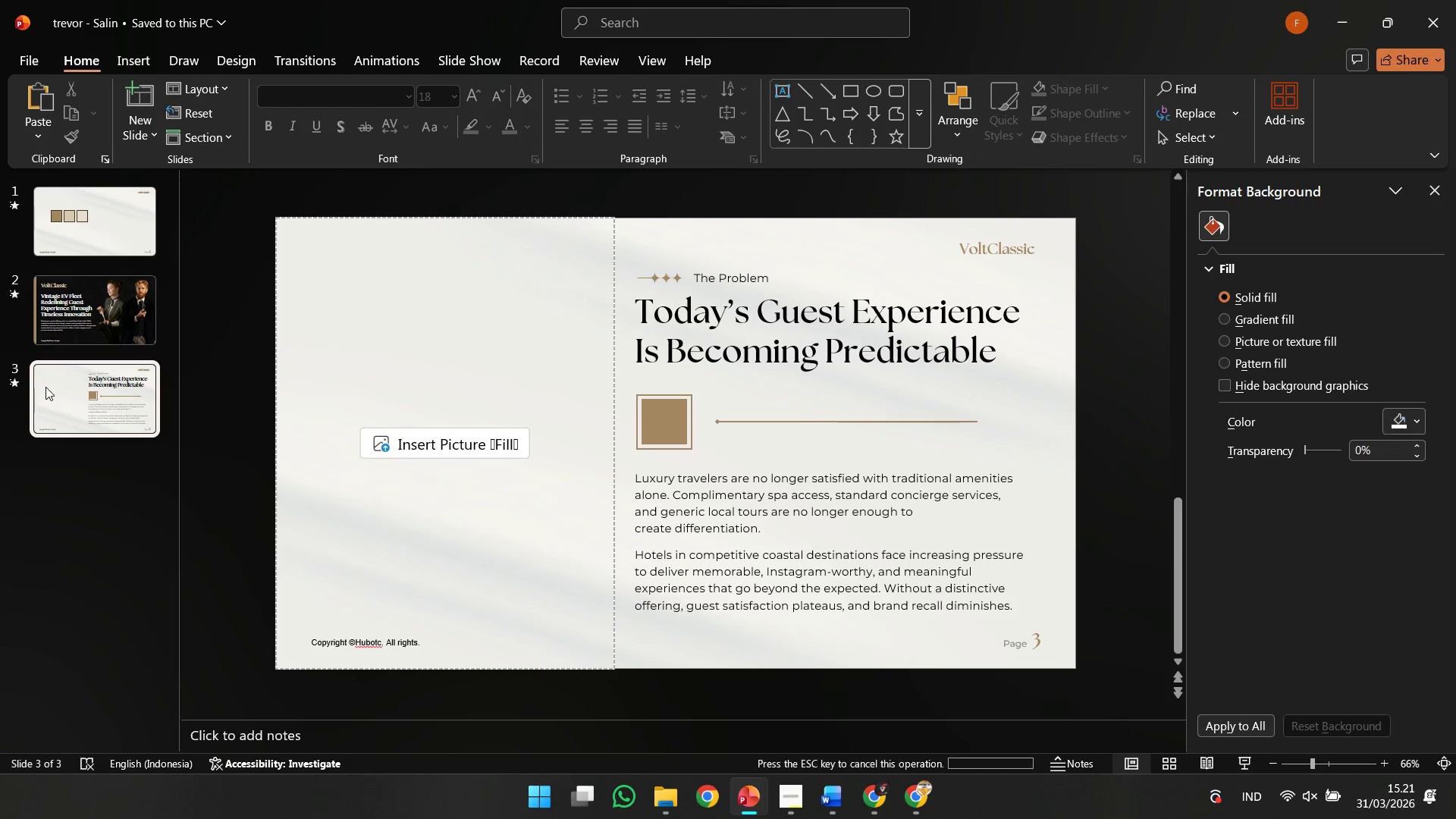 
hold_key(key=ControlLeft, duration=0.33)
 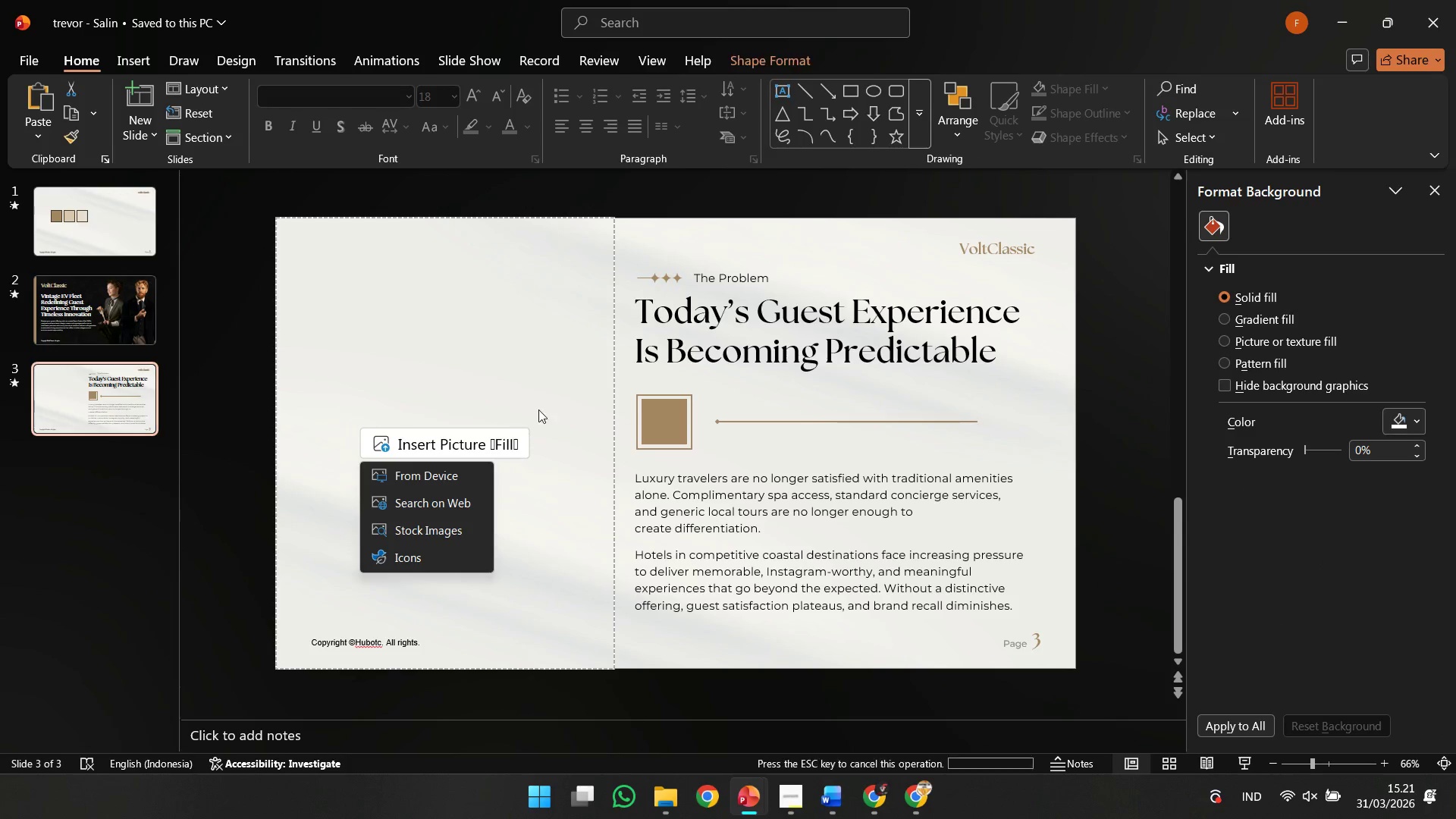 
double_click([540, 391])
 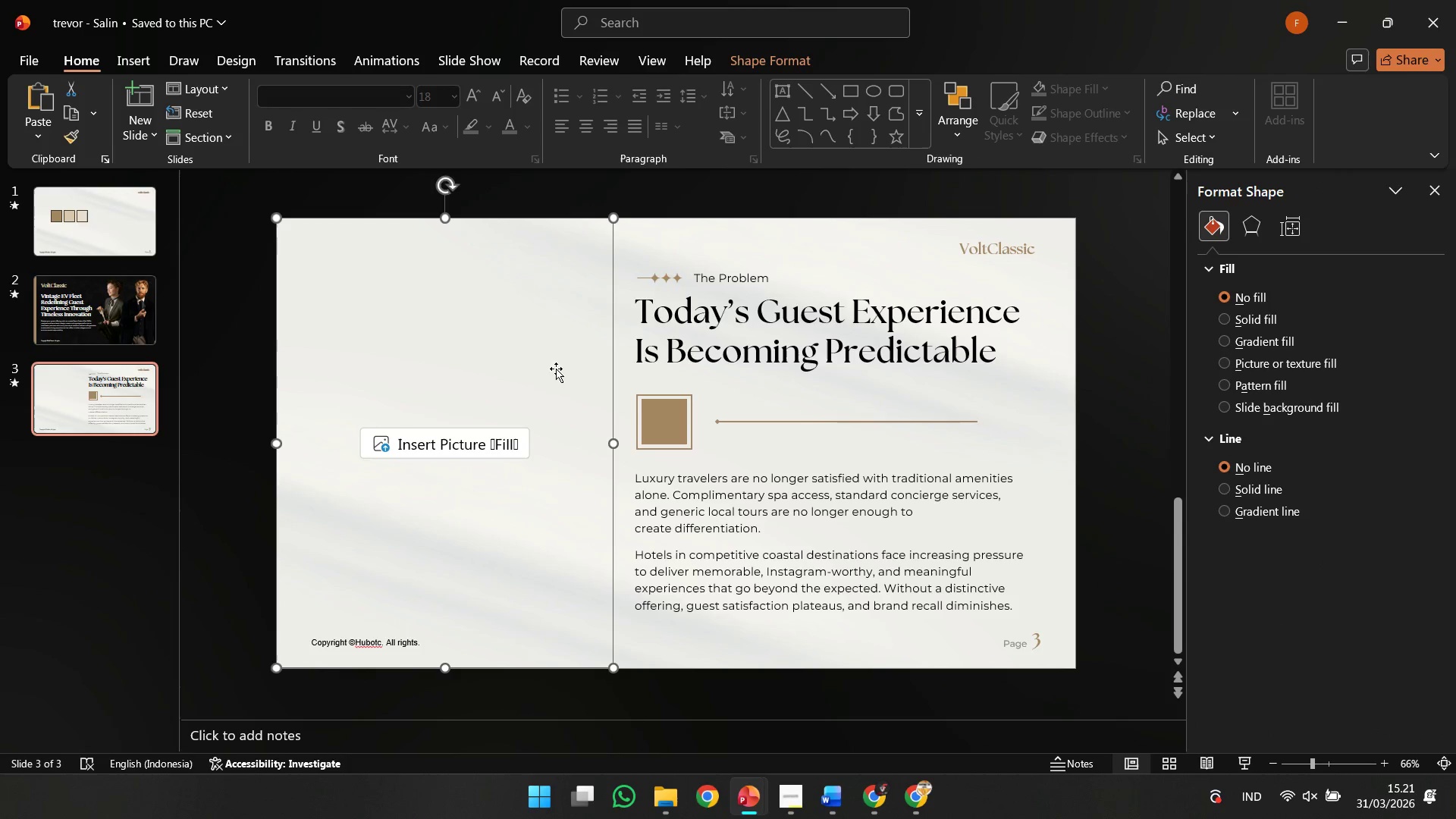 
triple_click([556, 369])
 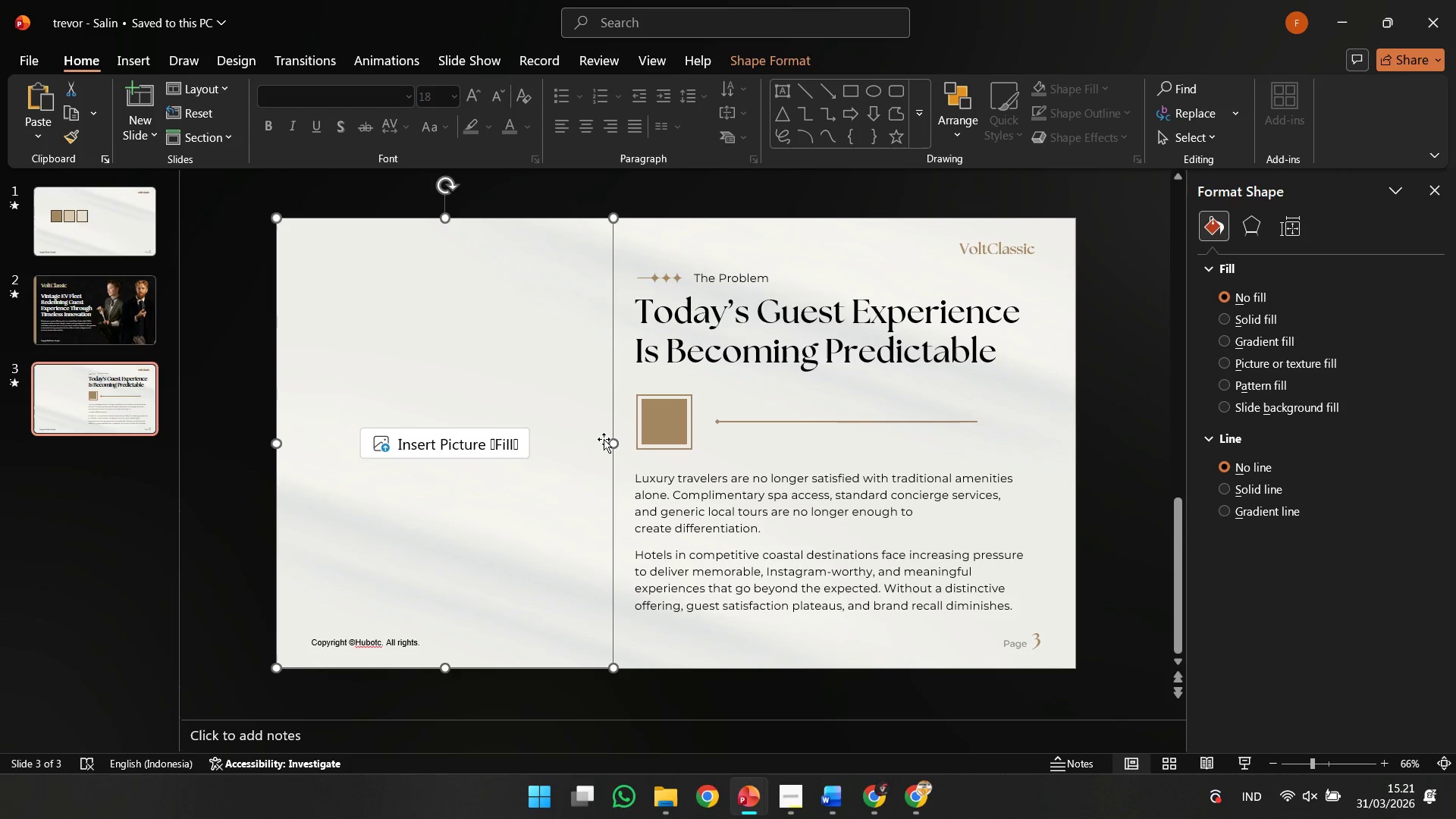 
hold_key(key=ShiftLeft, duration=1.89)
left_click_drag(start_coordinate=[611, 445], to_coordinate=[596, 445])
 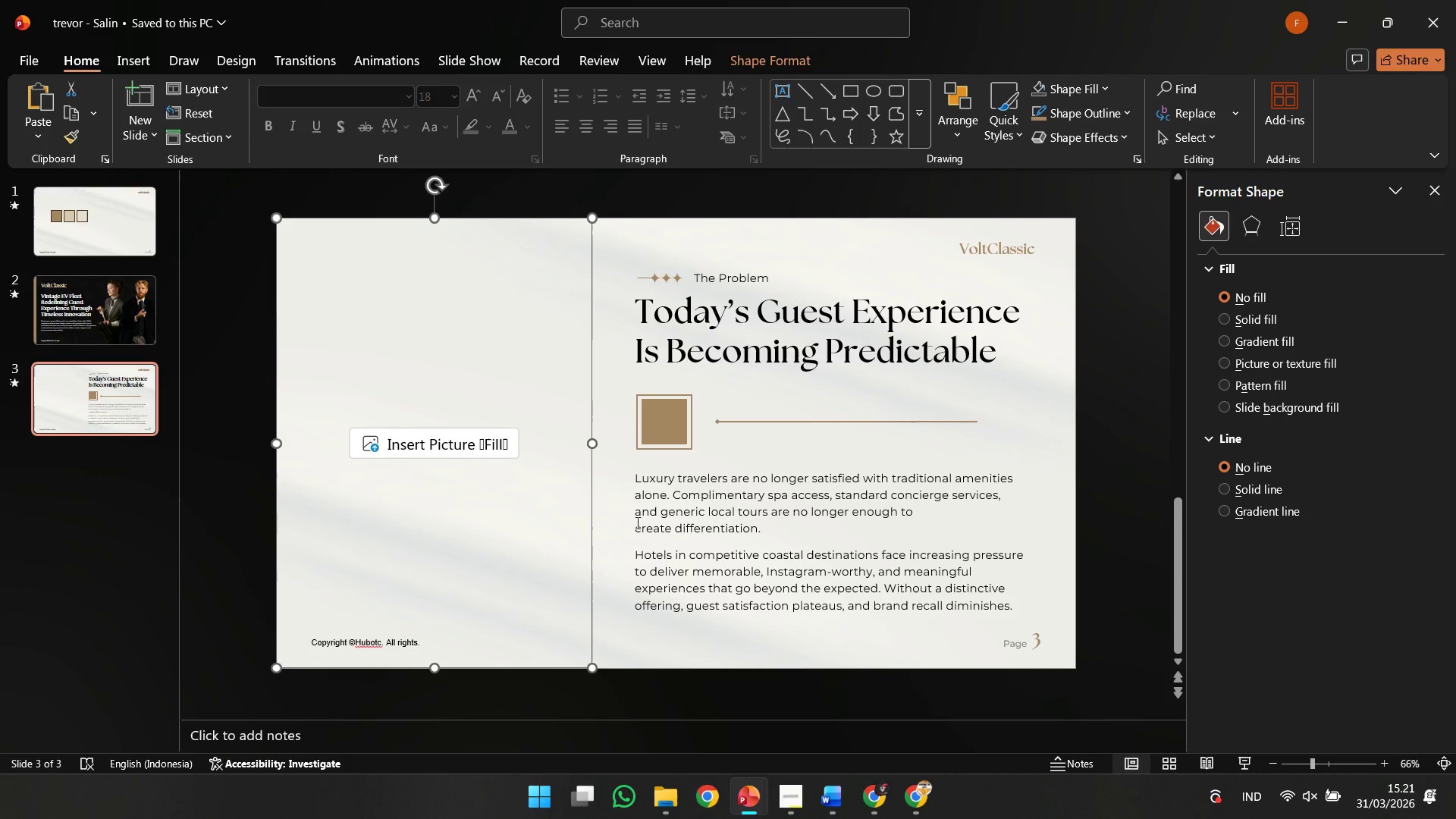 
key(Control+Z)
 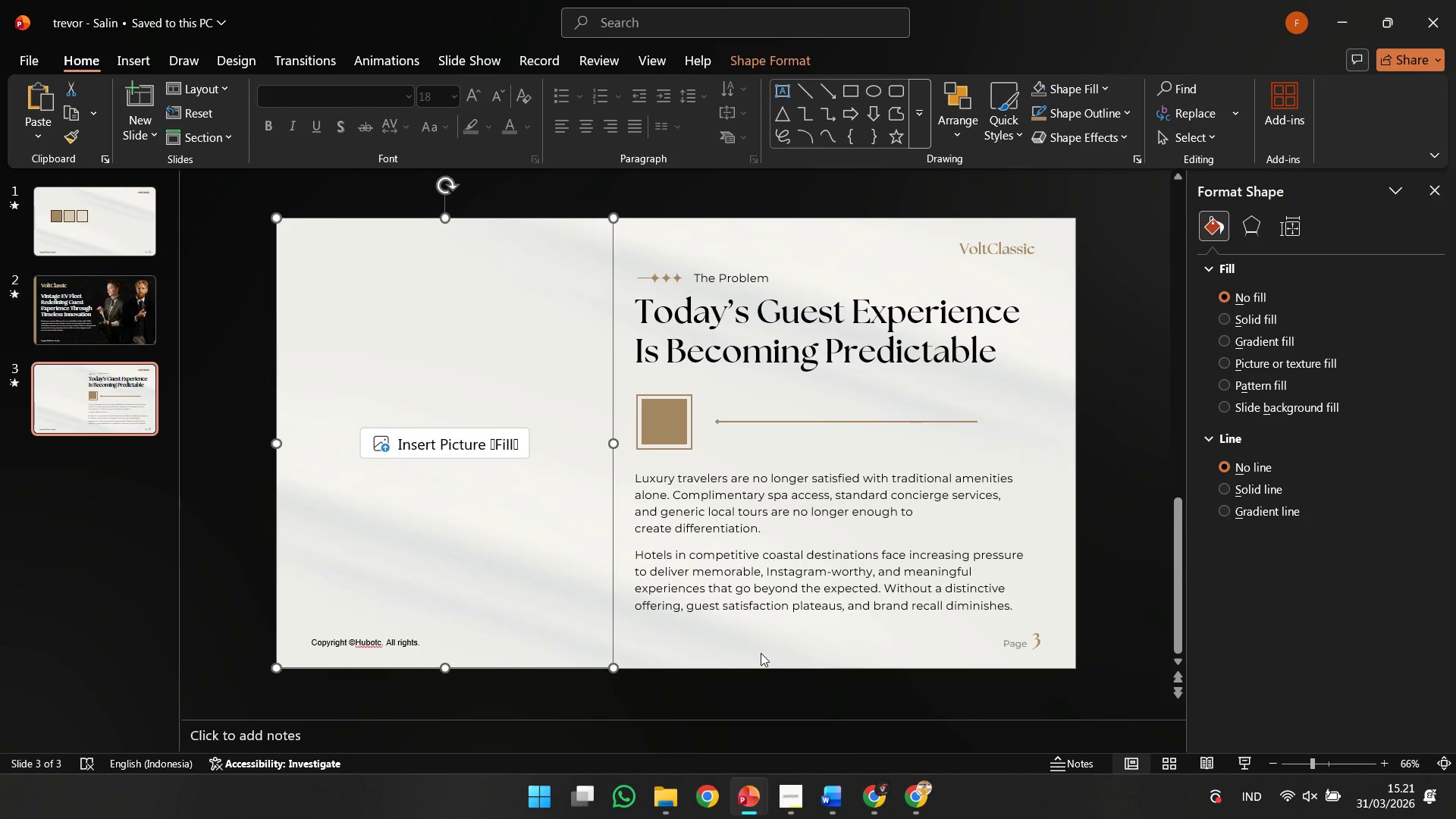 
left_click([761, 653])
 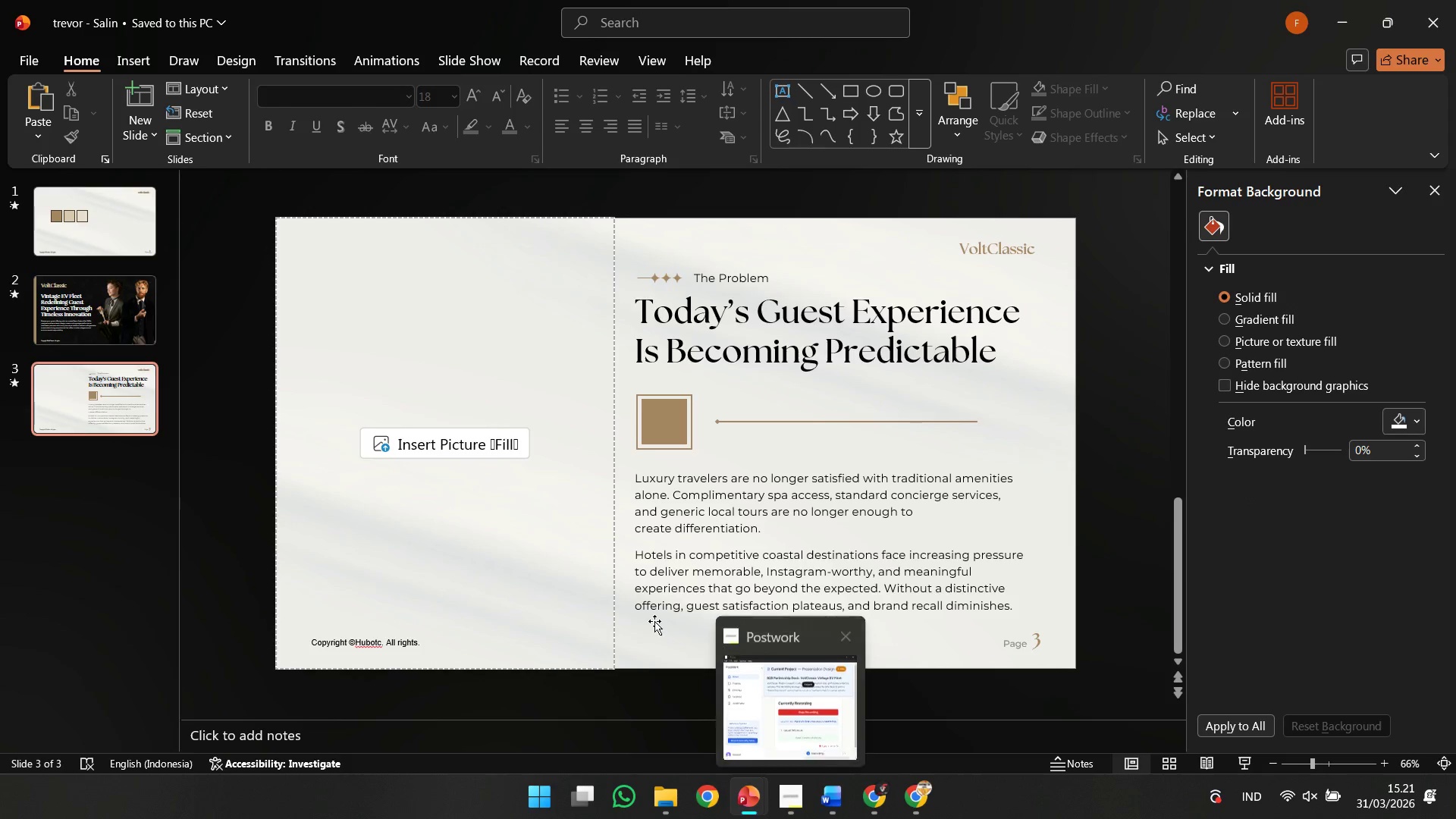 
left_click([619, 664])
 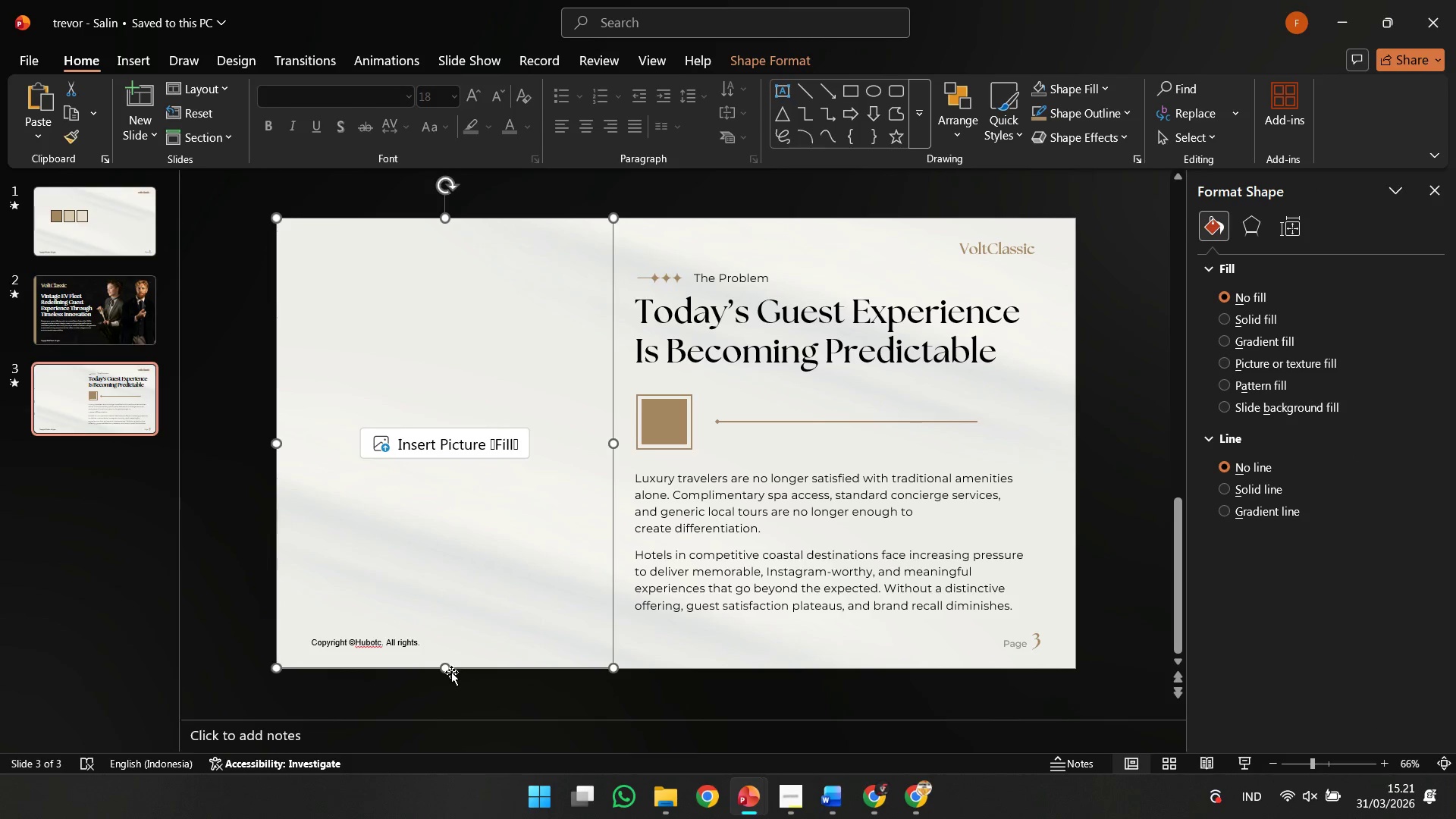 
left_click_drag(start_coordinate=[436, 670], to_coordinate=[434, 661])
 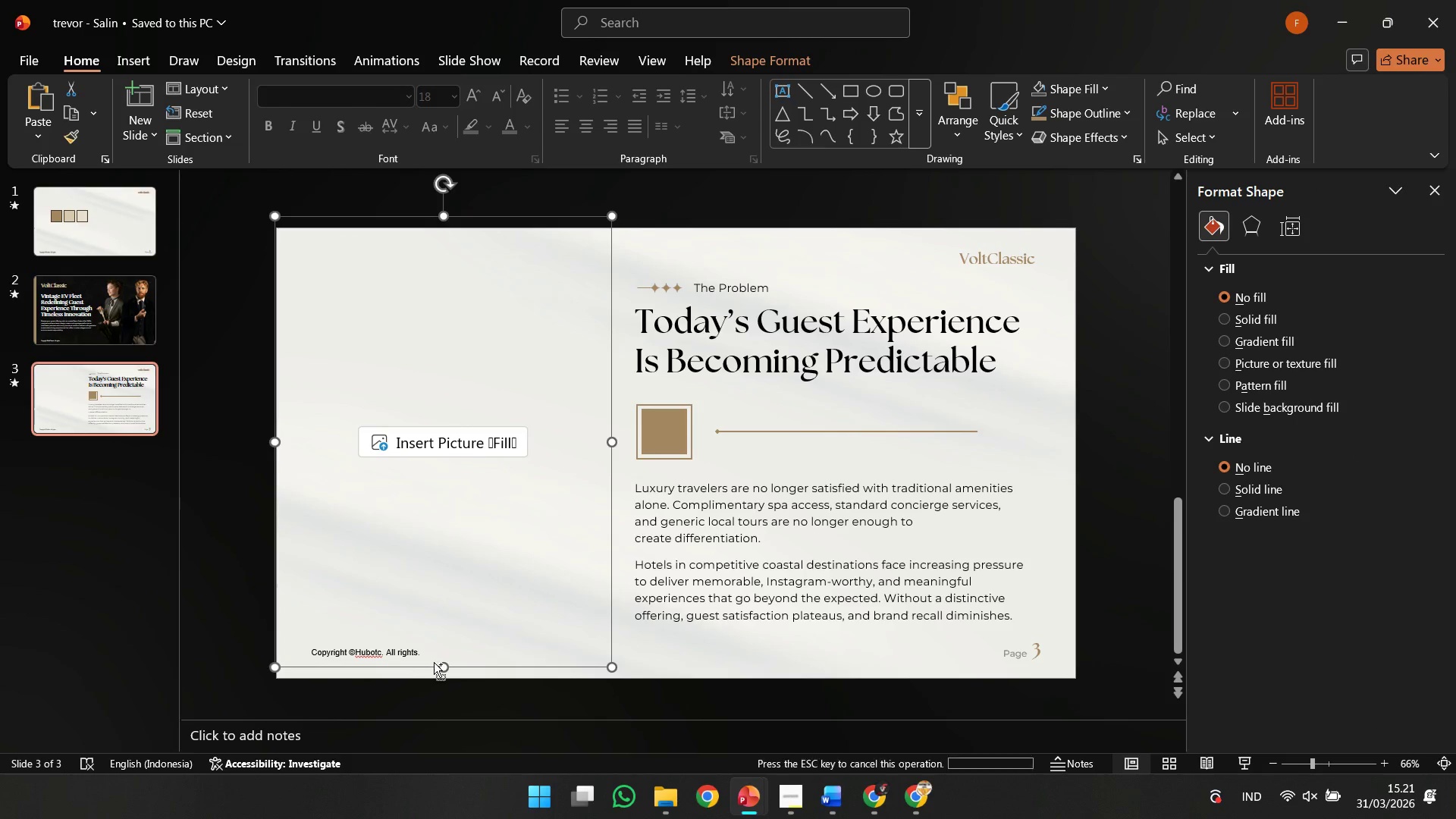 
key(Control+ControlLeft)
 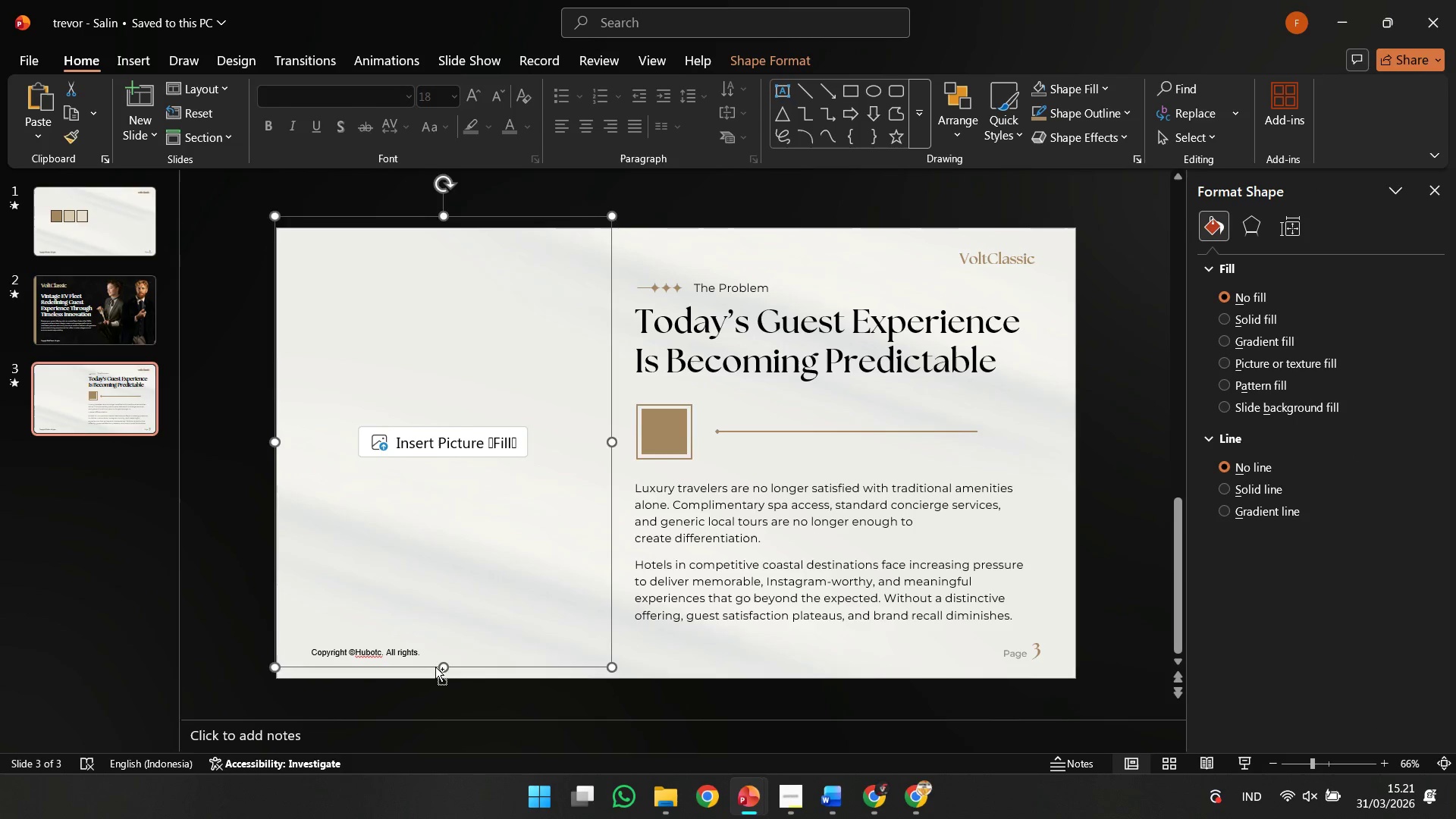 
key(Control+Z)
 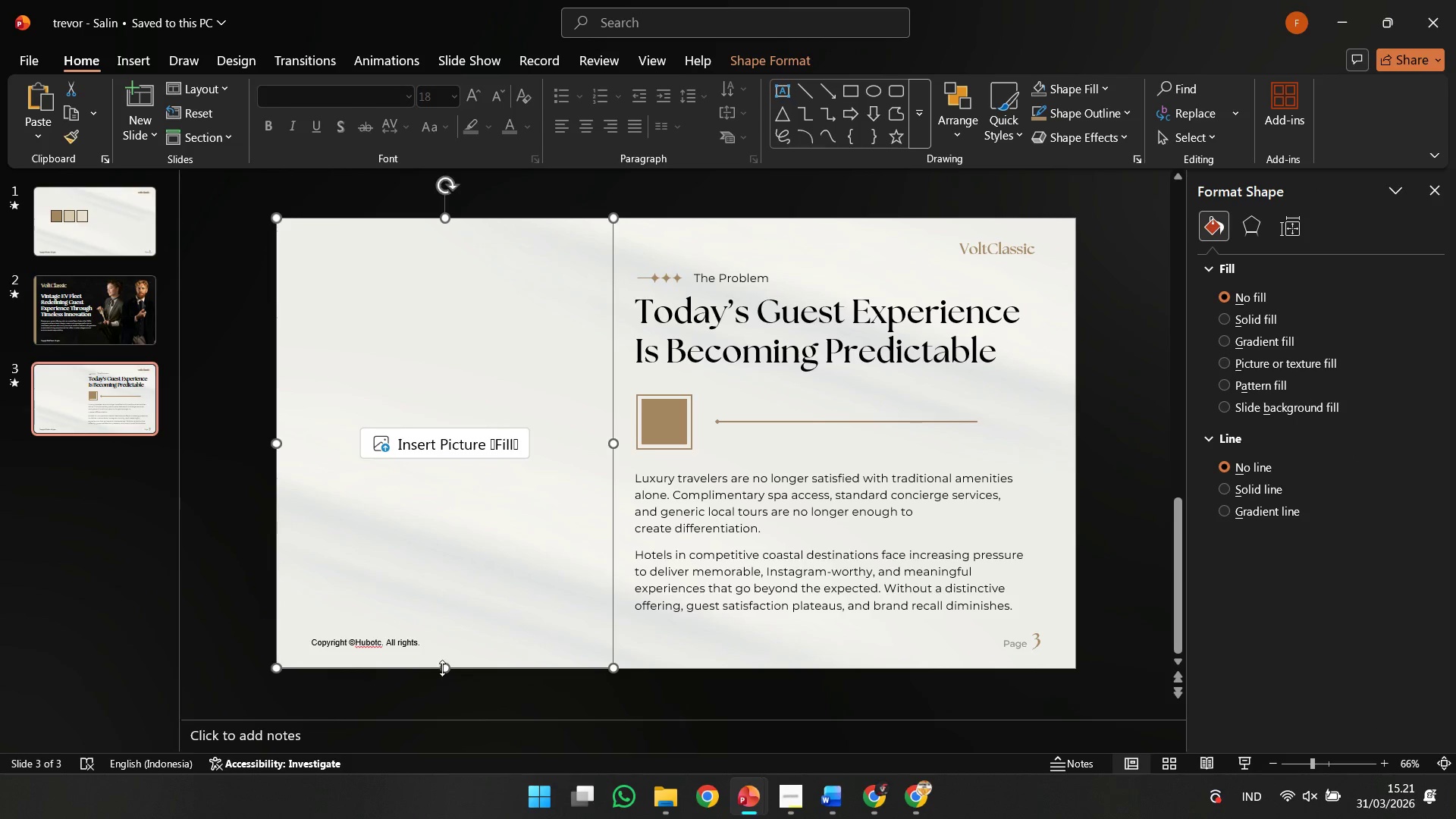 
left_click_drag(start_coordinate=[442, 668], to_coordinate=[444, 663])
 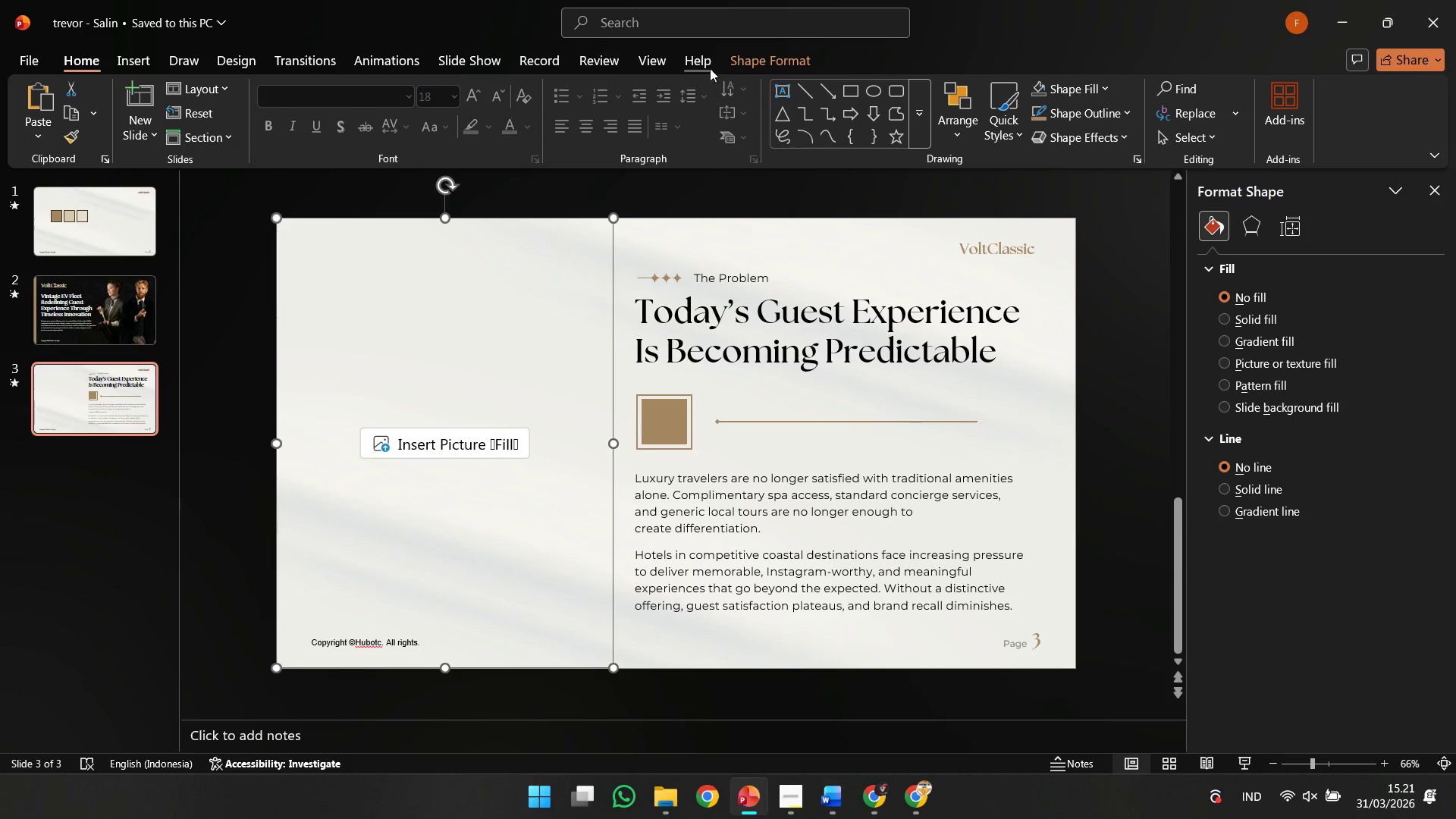 
left_click([666, 65])
 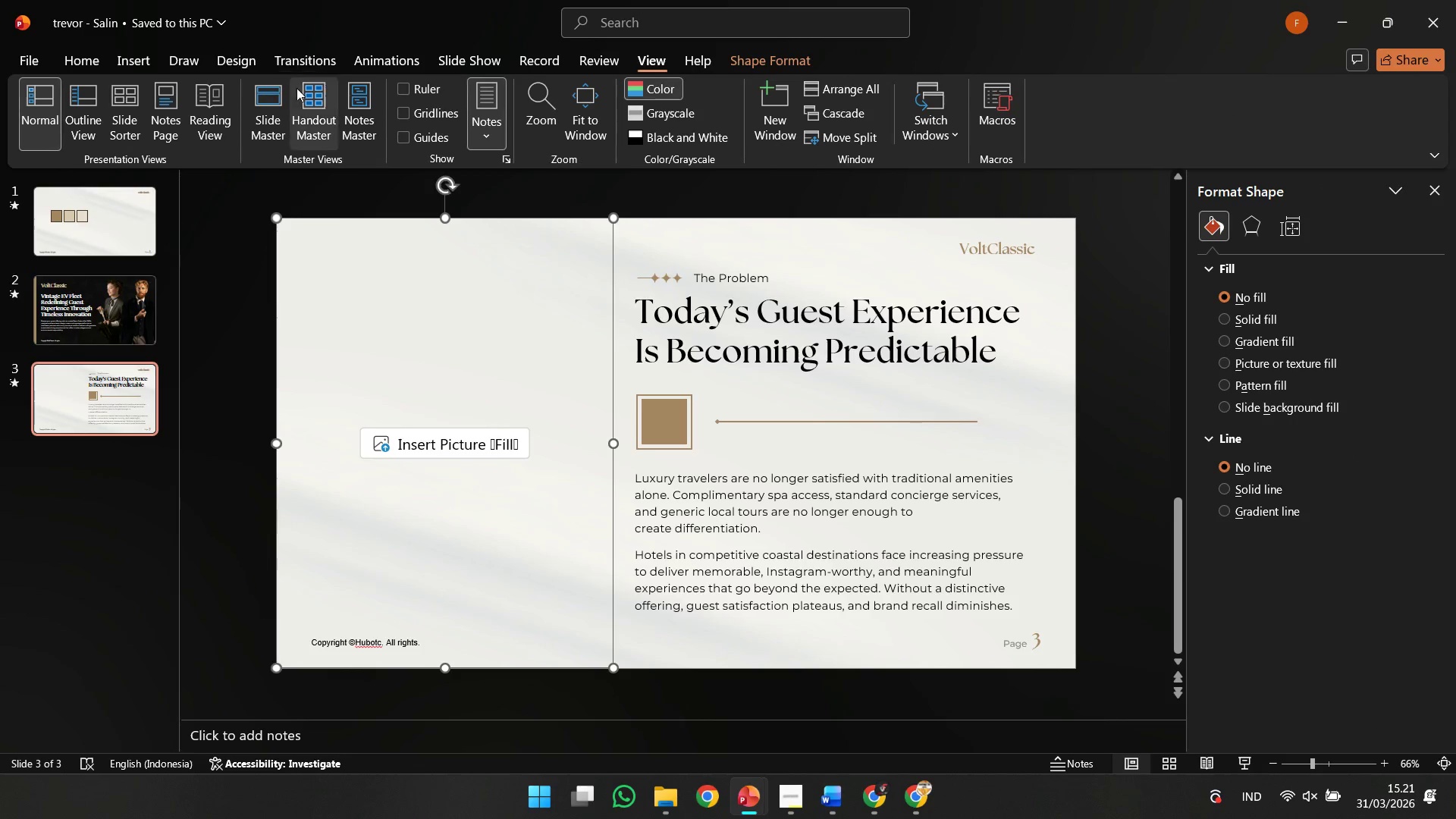 
left_click([283, 93])
 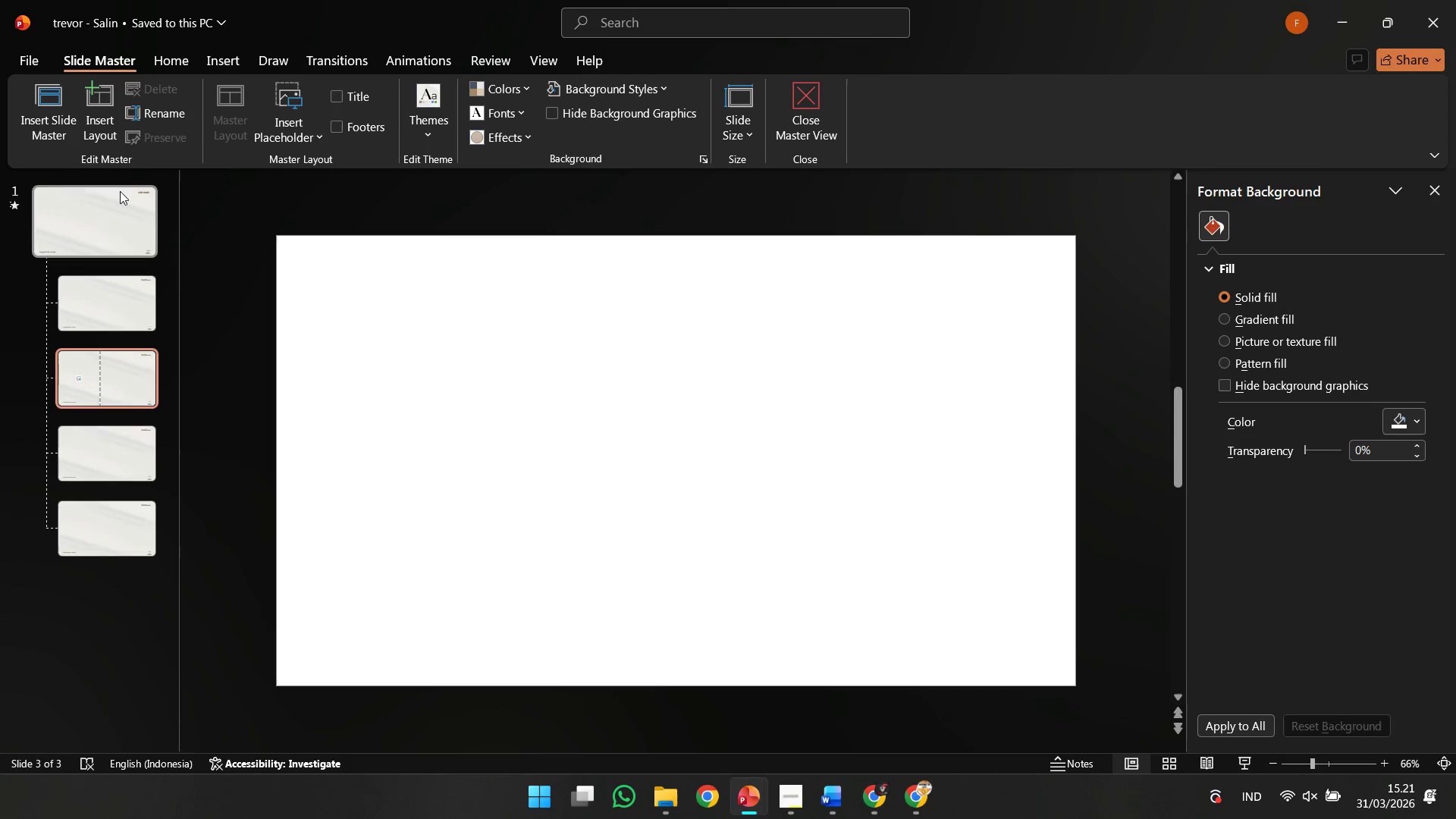 
double_click([129, 224])
 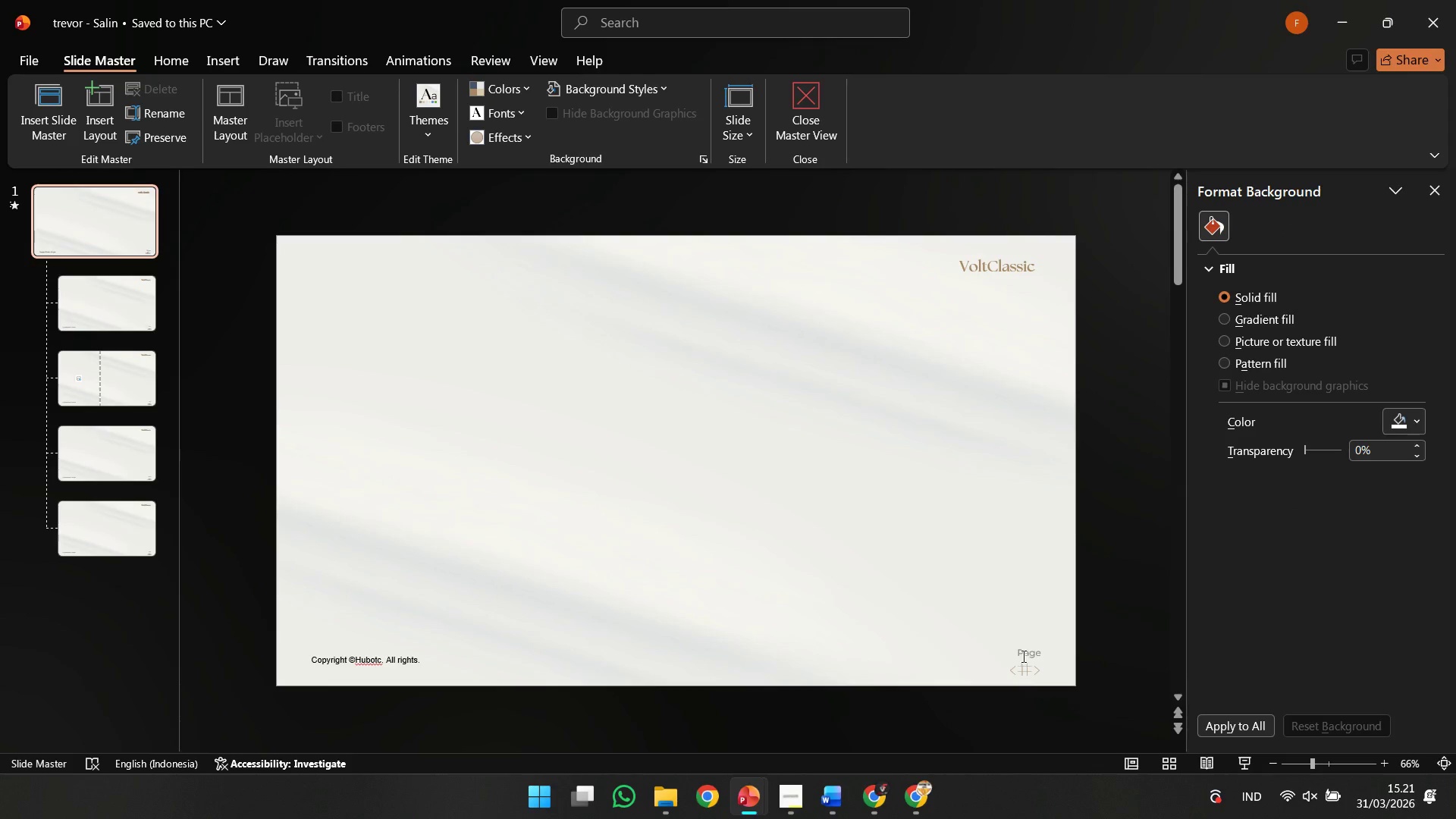 
left_click_drag(start_coordinate=[1020, 651], to_coordinate=[1062, 648])
 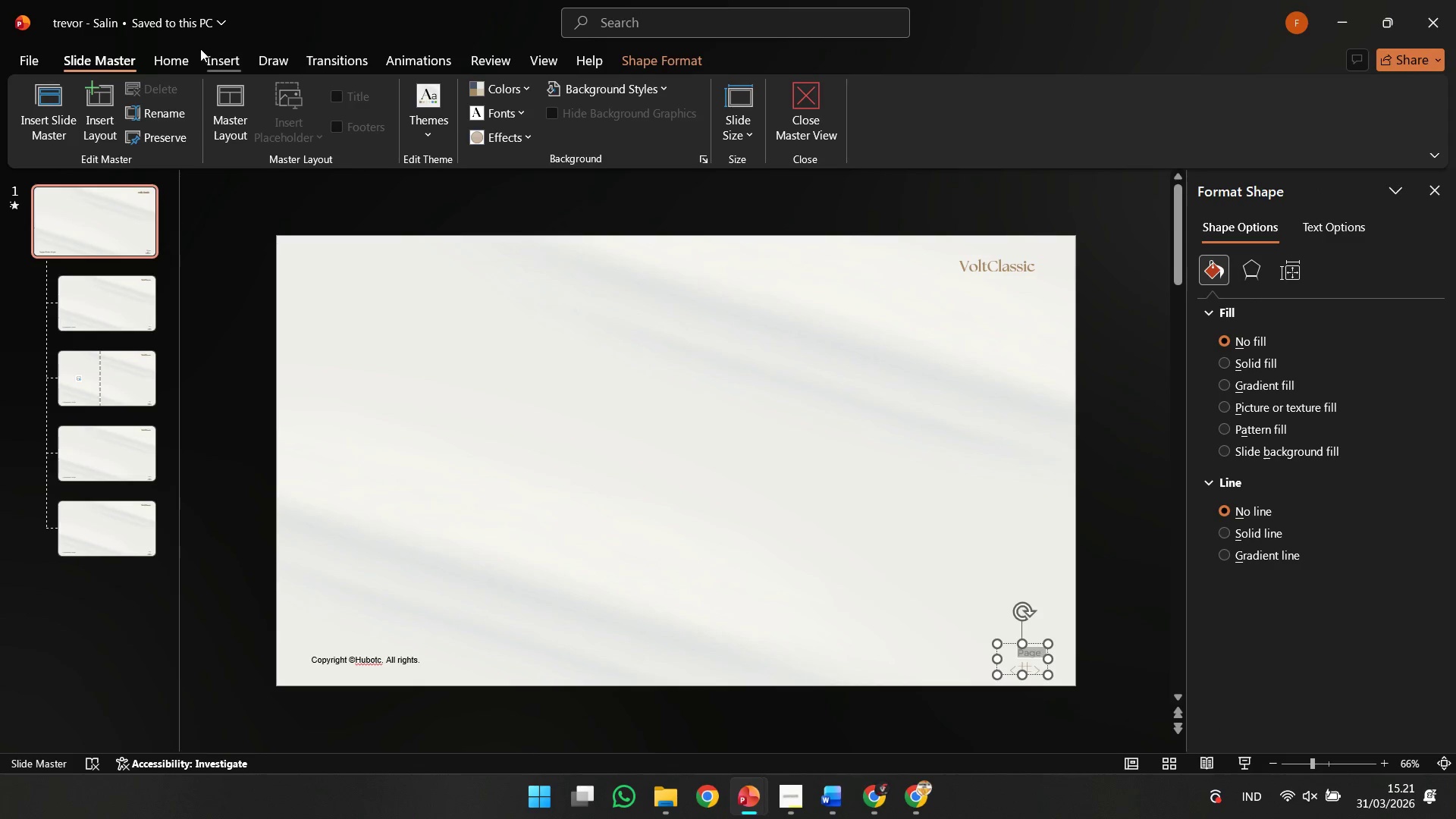 
left_click([171, 58])
 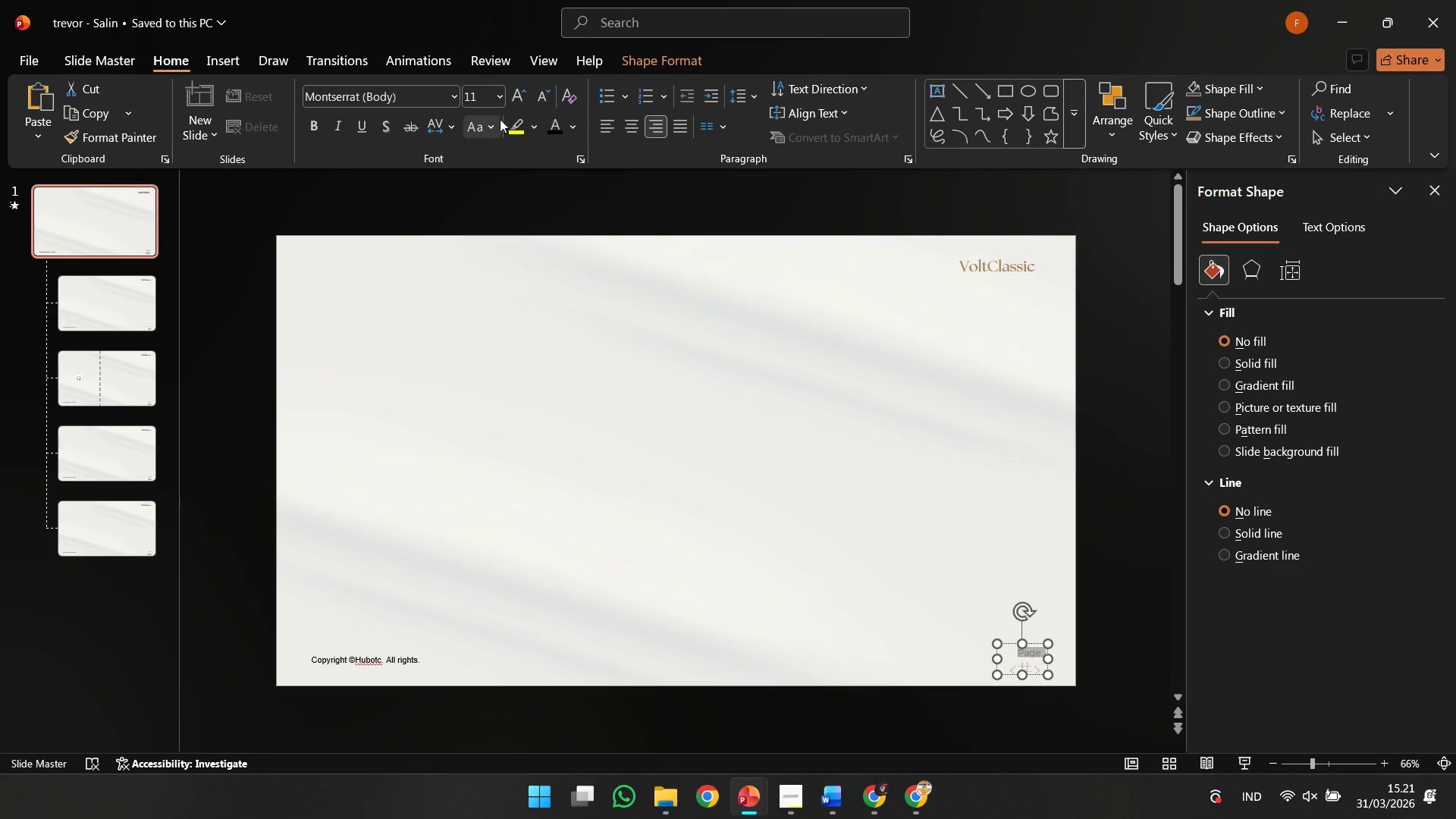 
left_click([579, 128])
 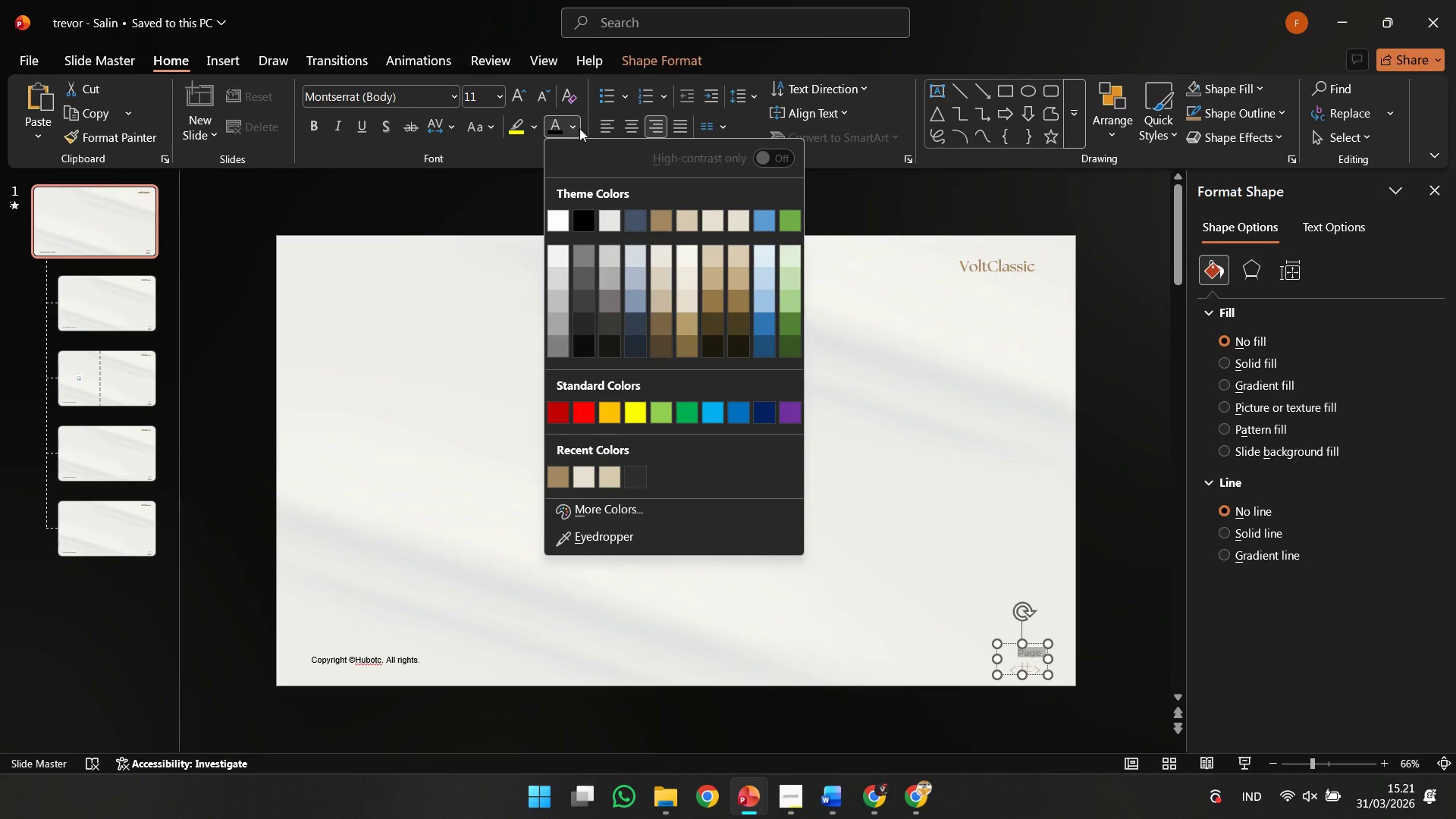 
left_click([579, 128])
 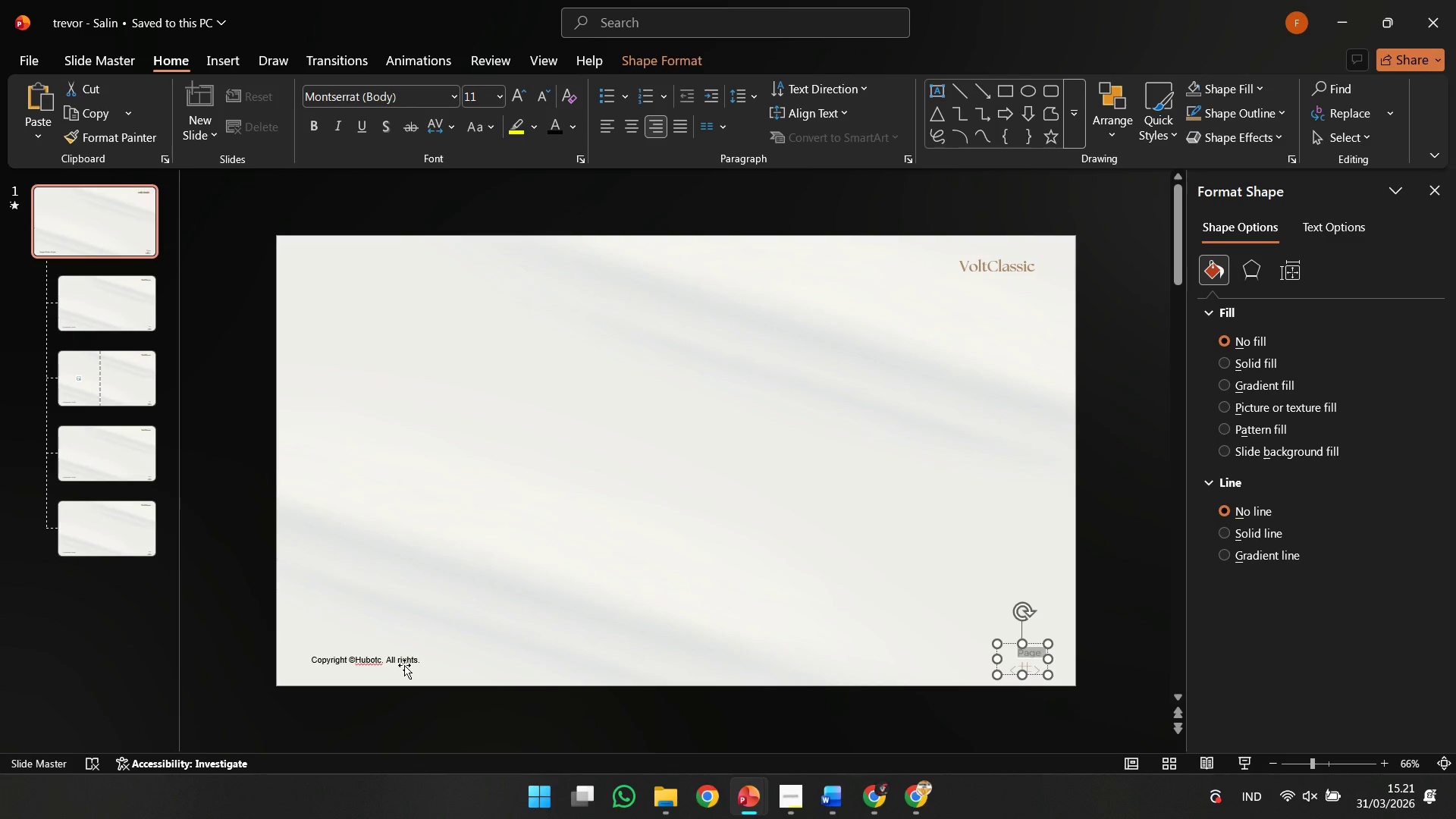 
left_click([404, 662])
 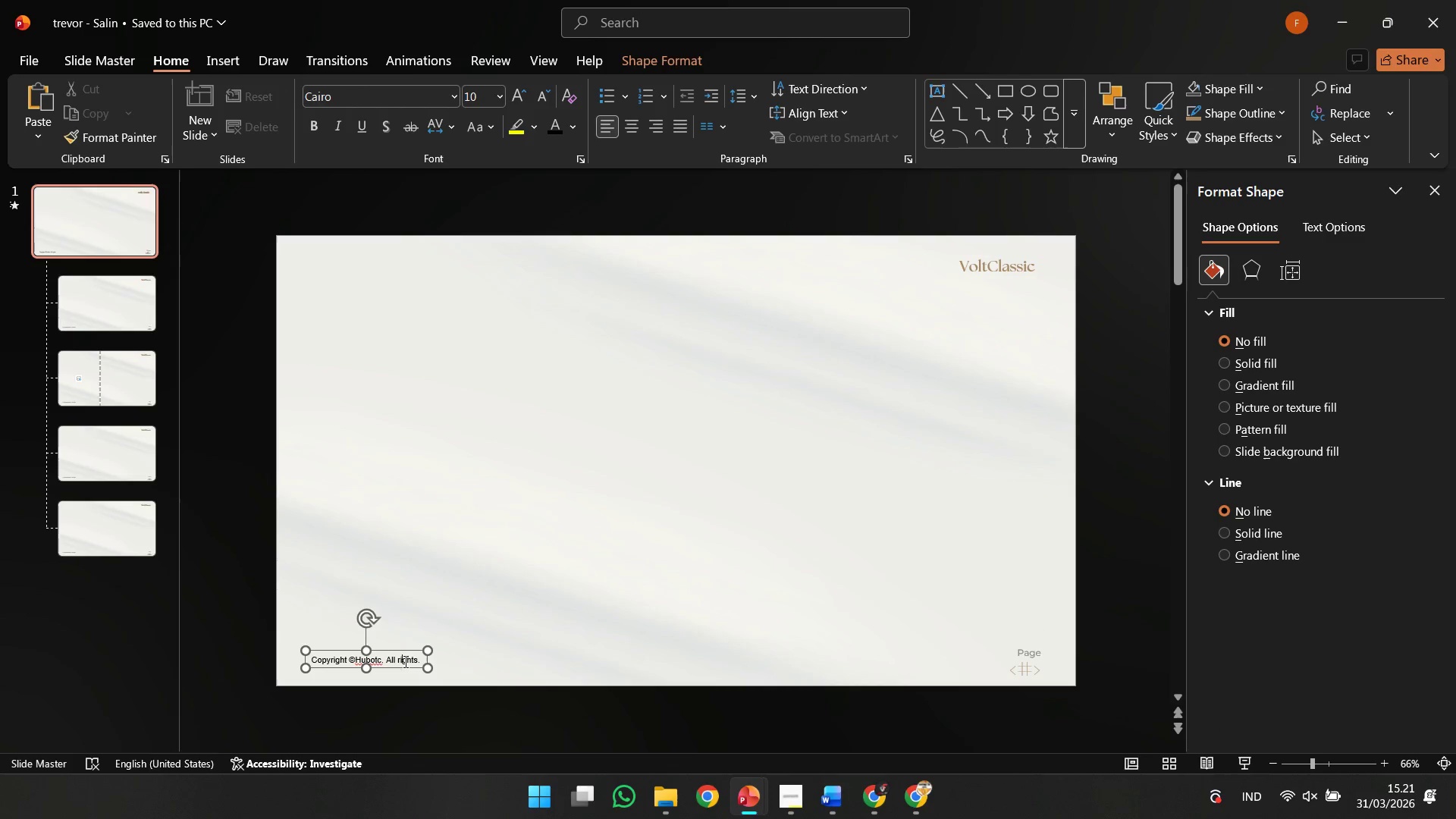 
key(Control+A)
 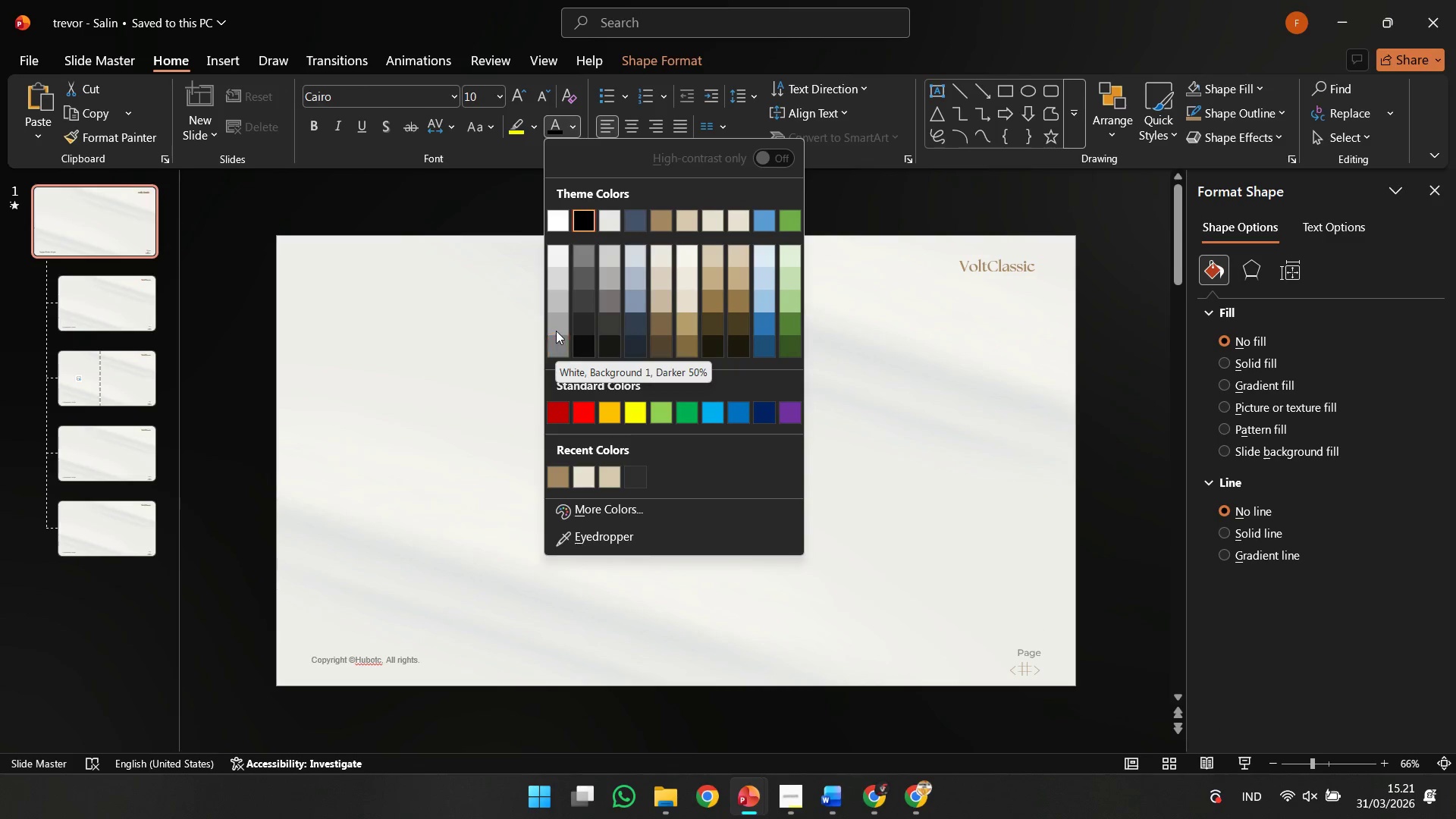 
left_click([556, 328])
 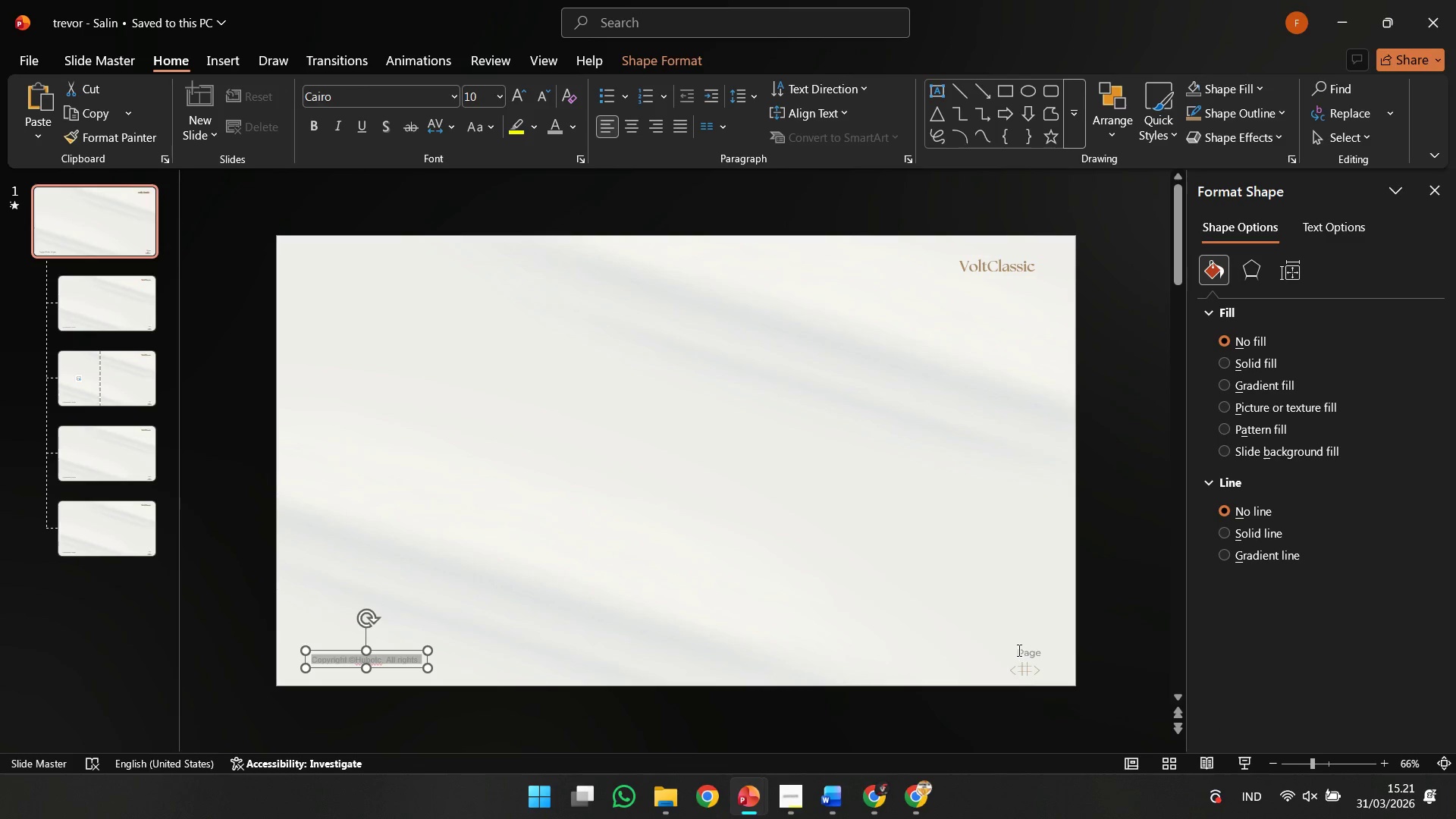 
left_click_drag(start_coordinate=[1017, 650], to_coordinate=[1062, 649])
 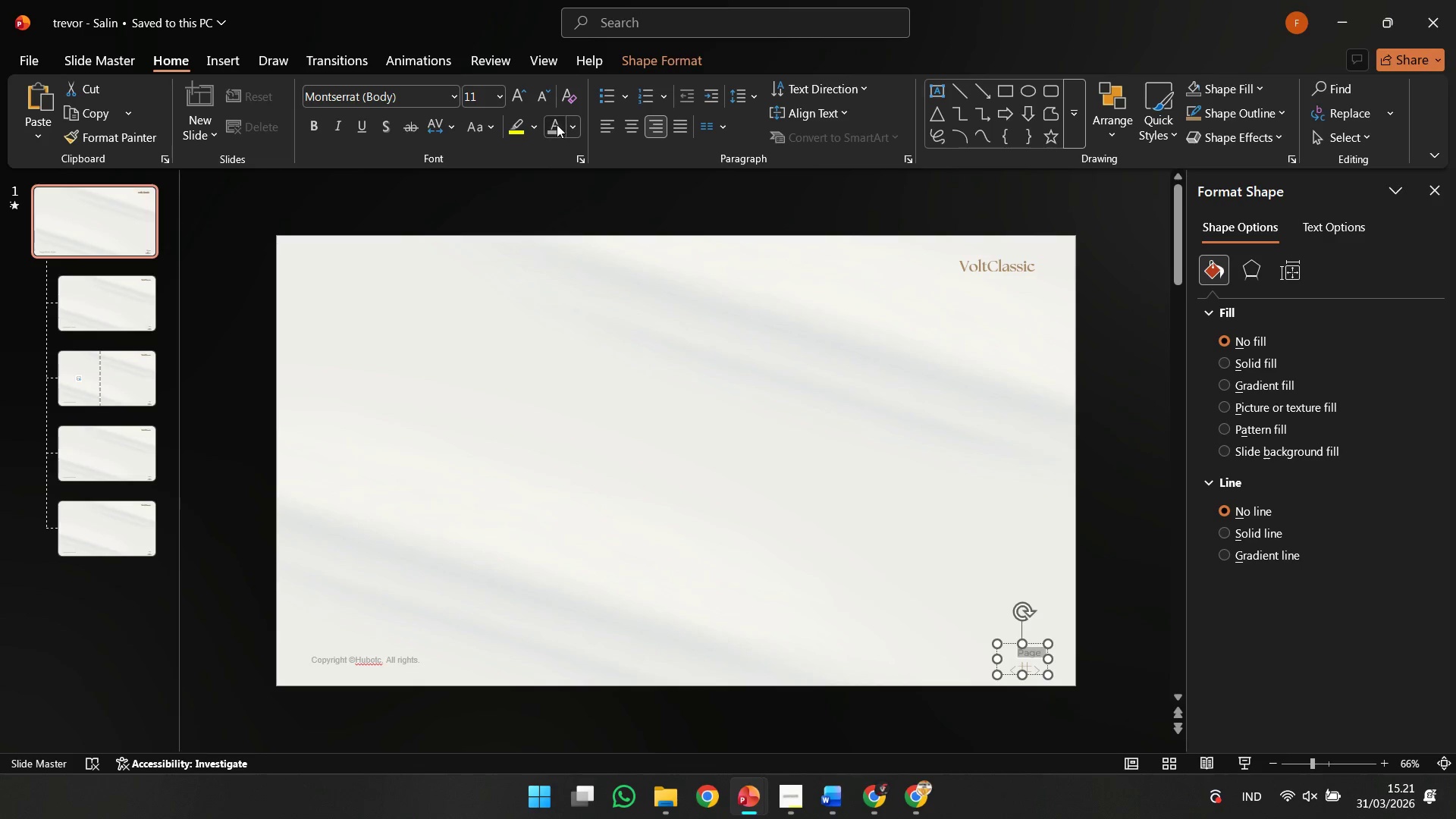 
double_click([634, 236])
 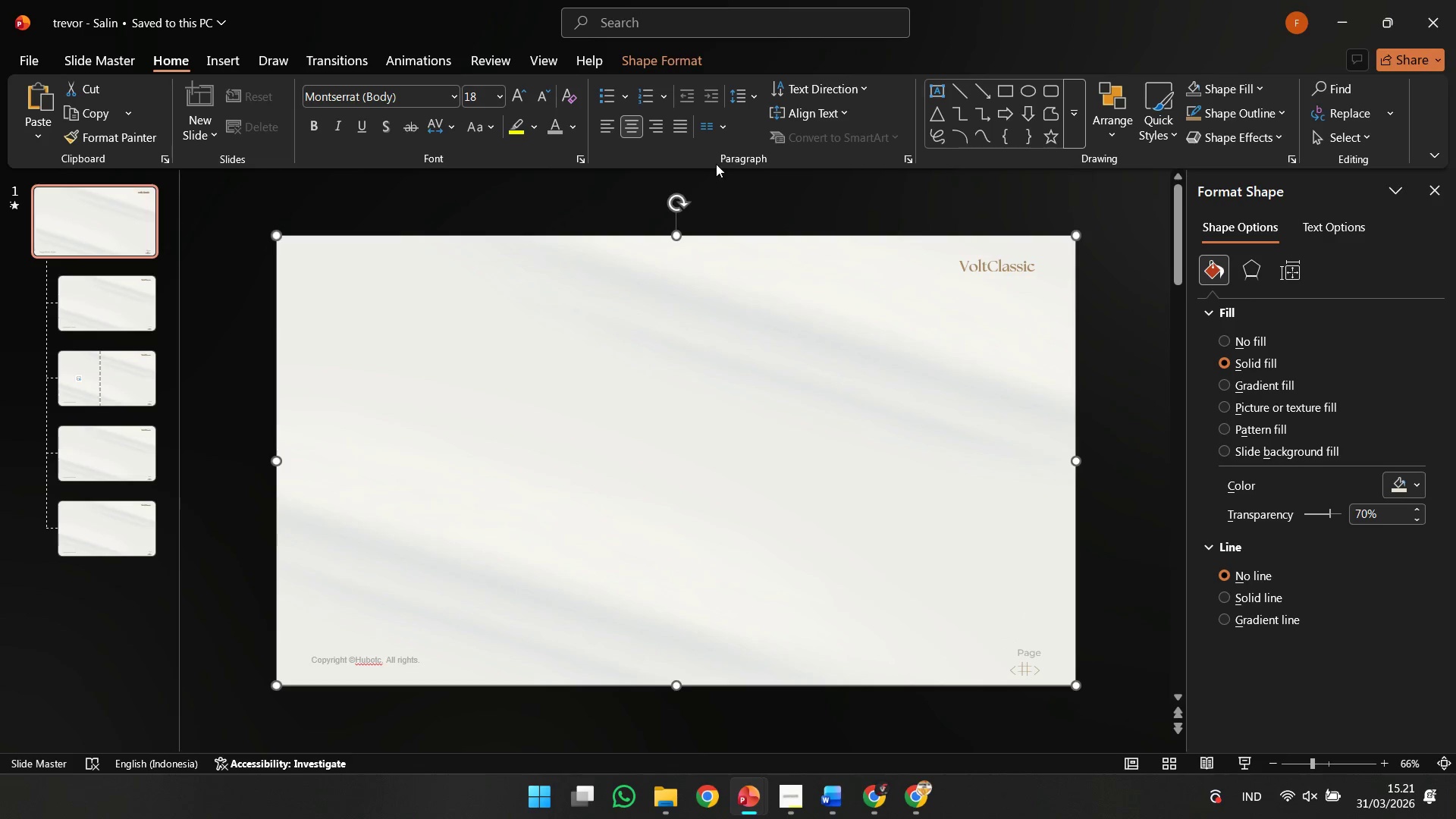 
left_click([727, 213])
 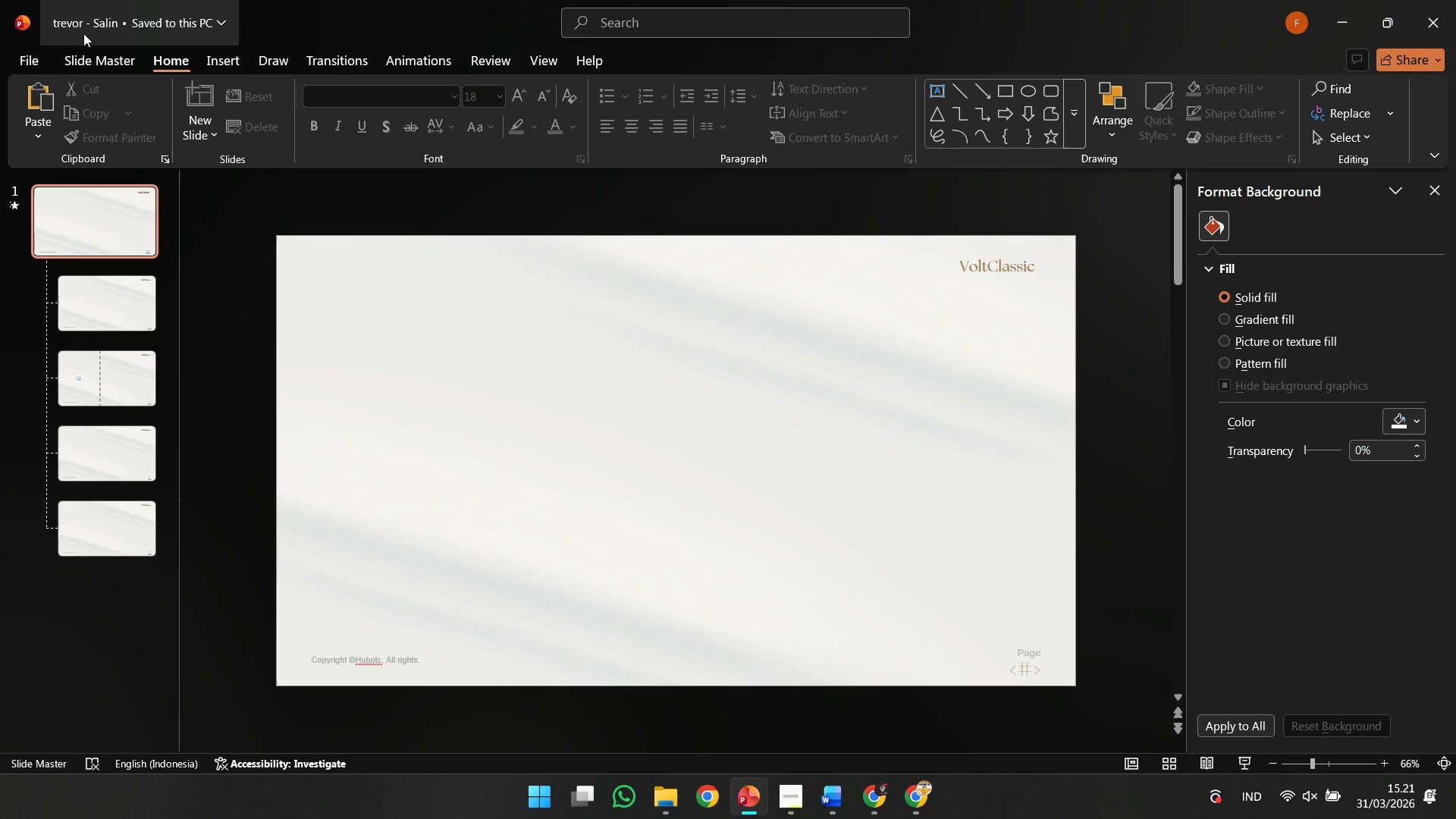 
left_click_drag(start_coordinate=[82, 44], to_coordinate=[82, 49])
 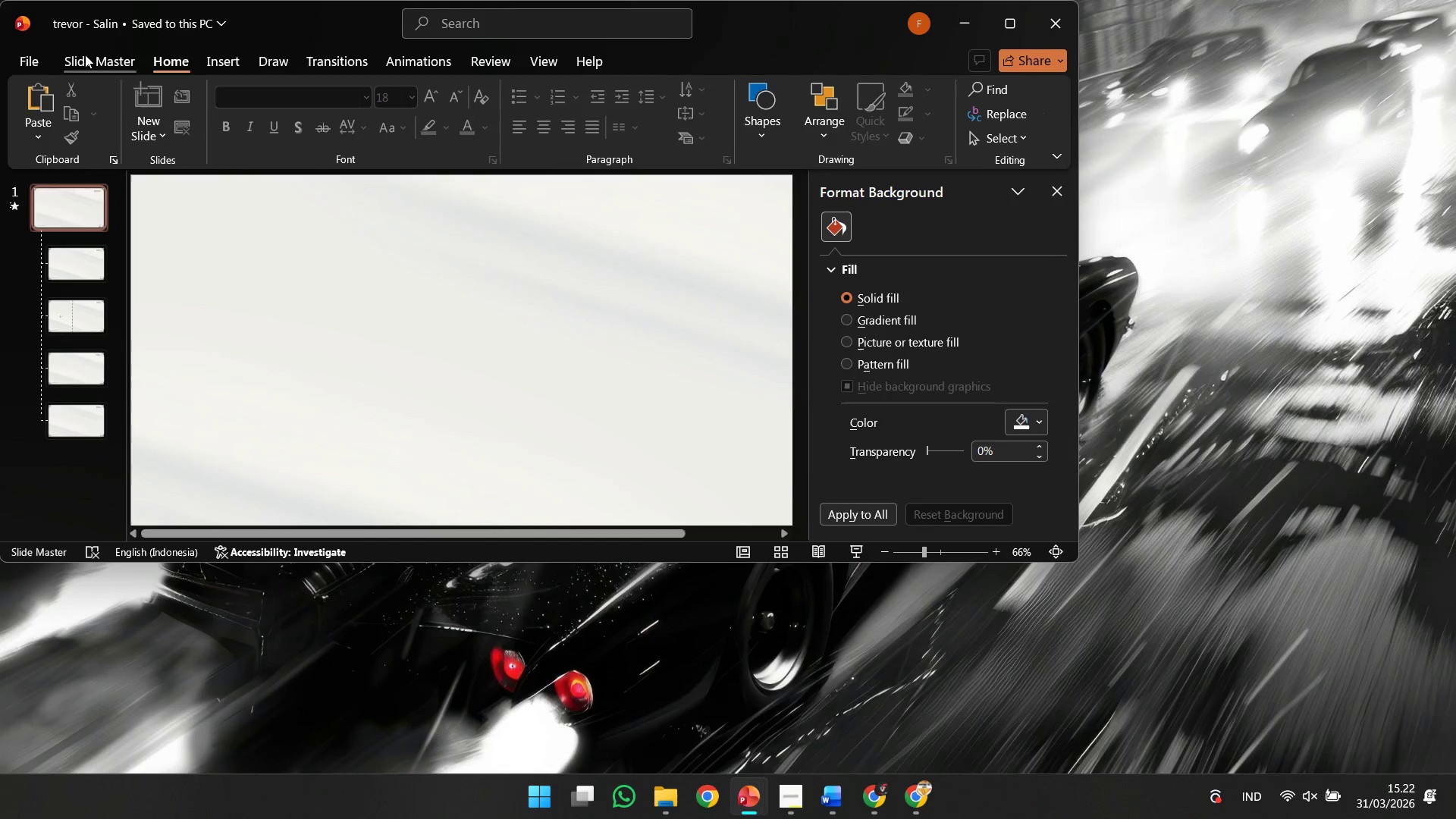 
double_click([85, 55])
 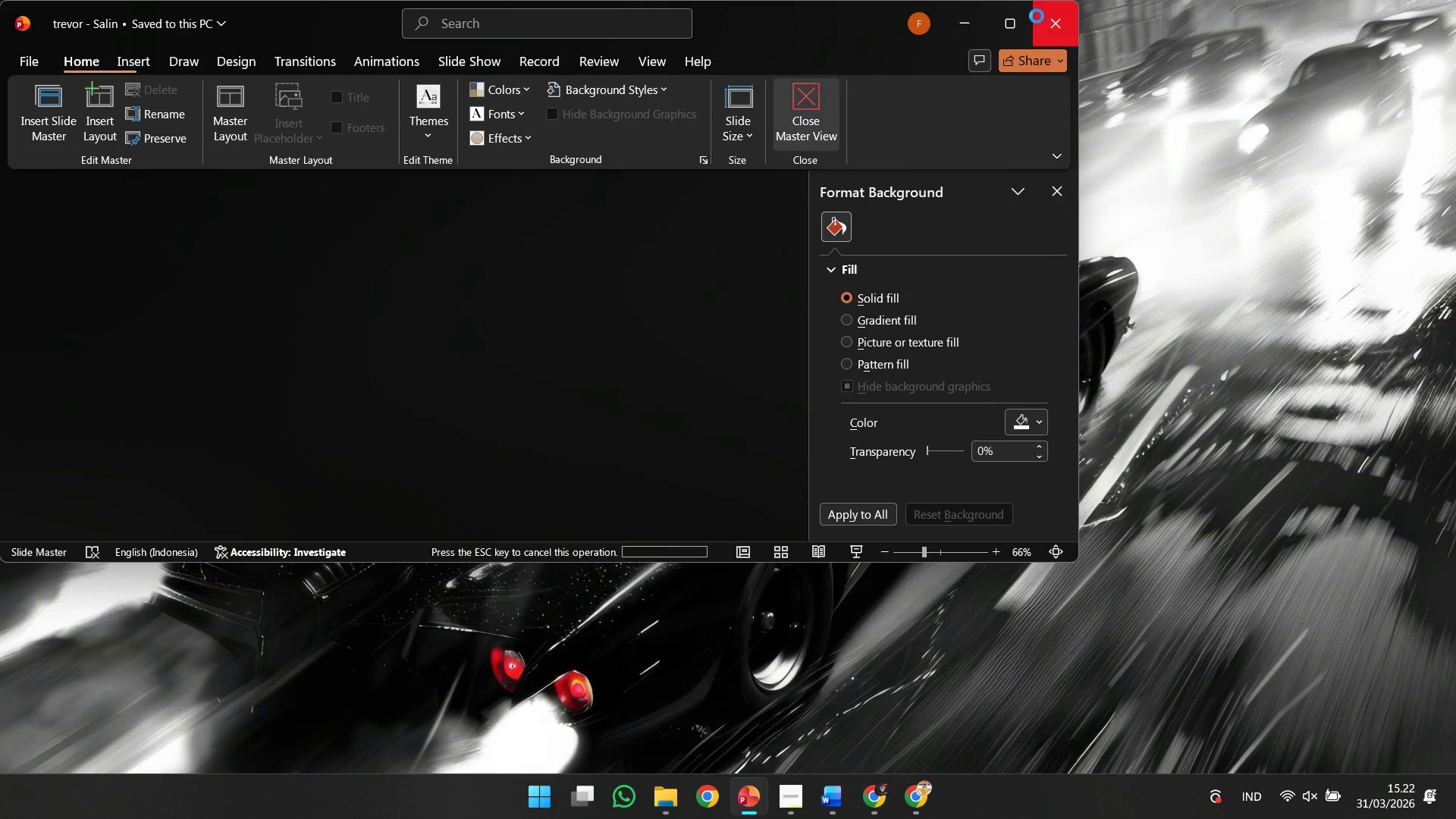 
left_click([1015, 21])
 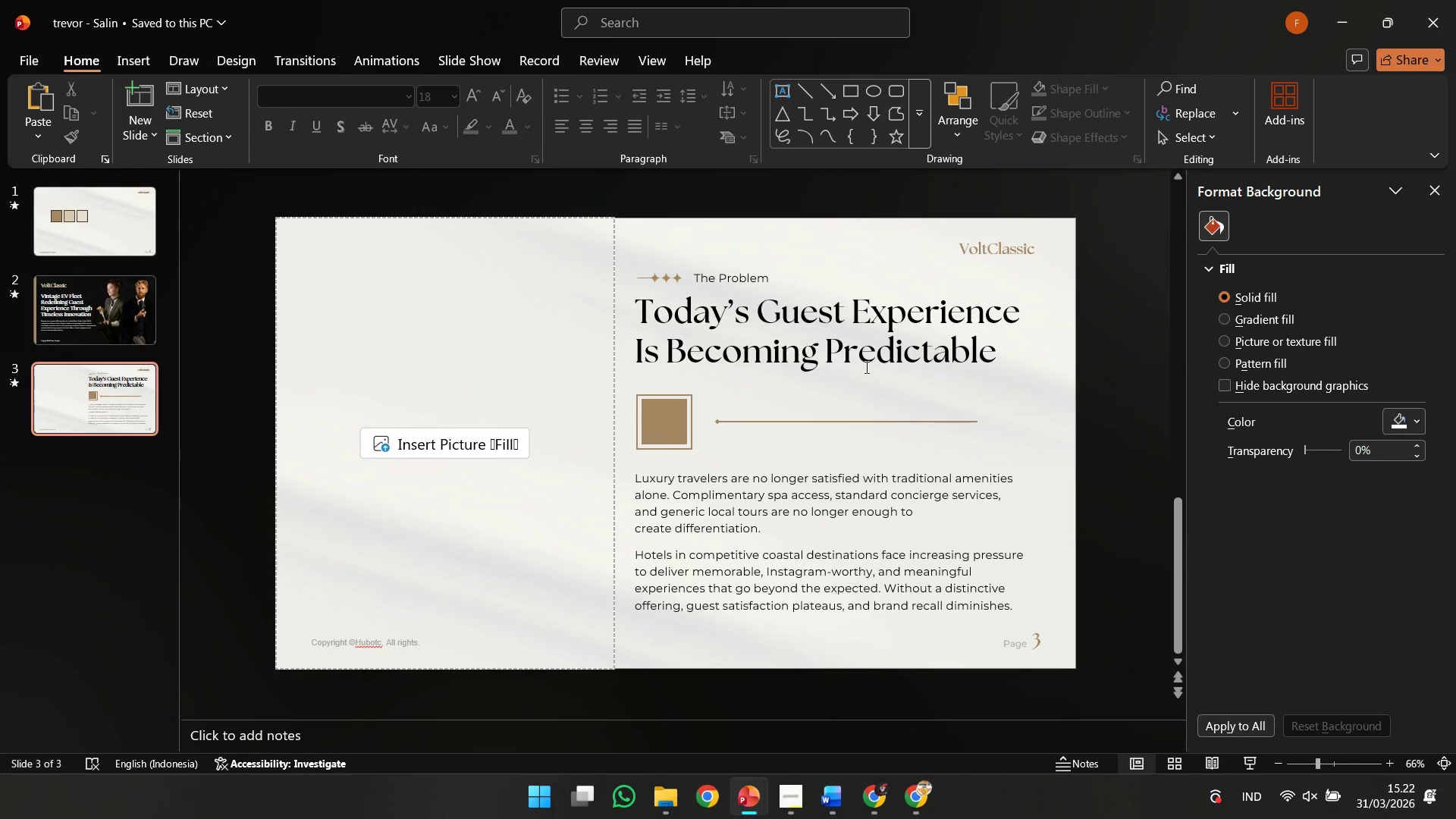 
key(Control+S)
 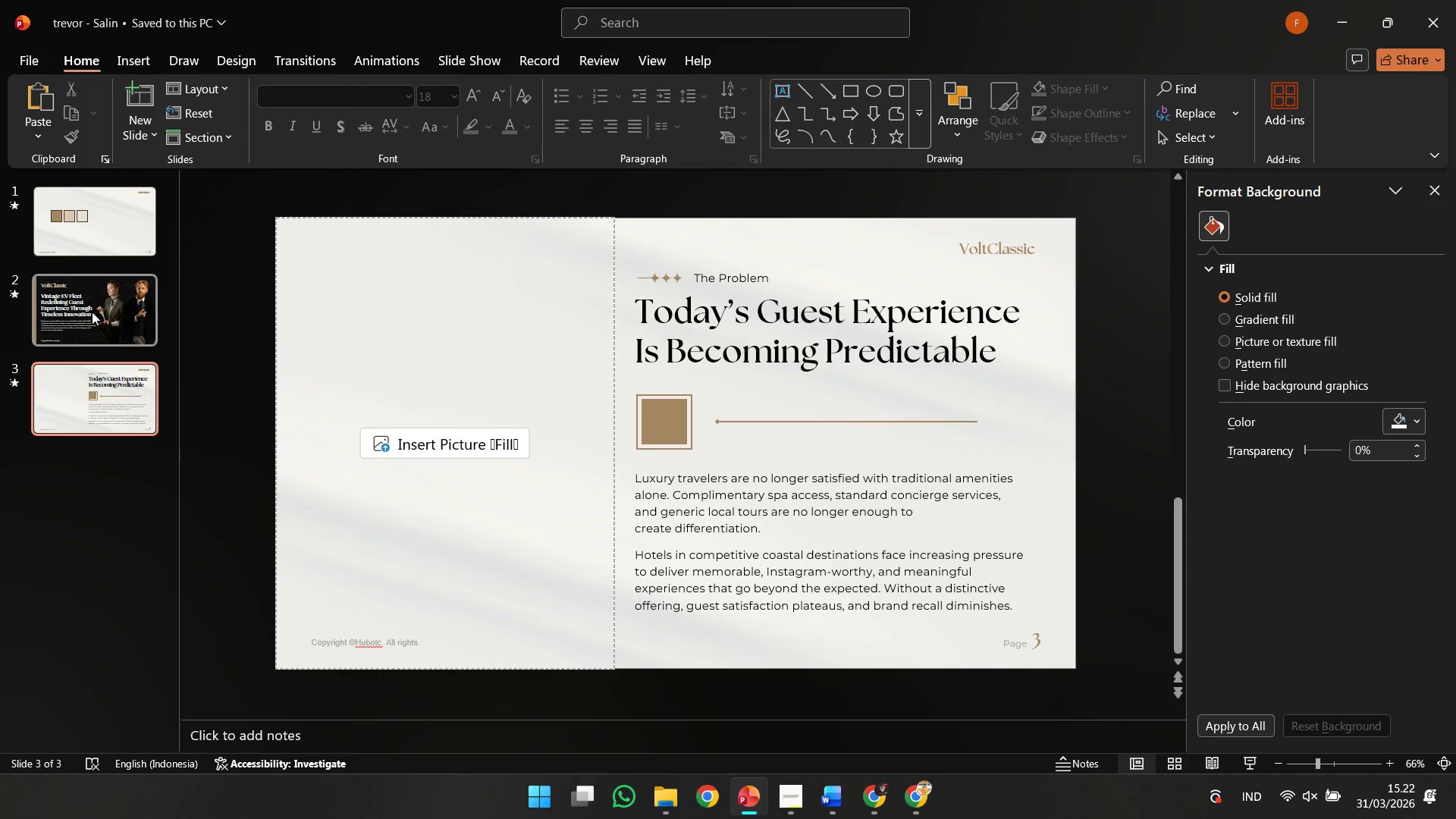 
double_click([83, 243])
 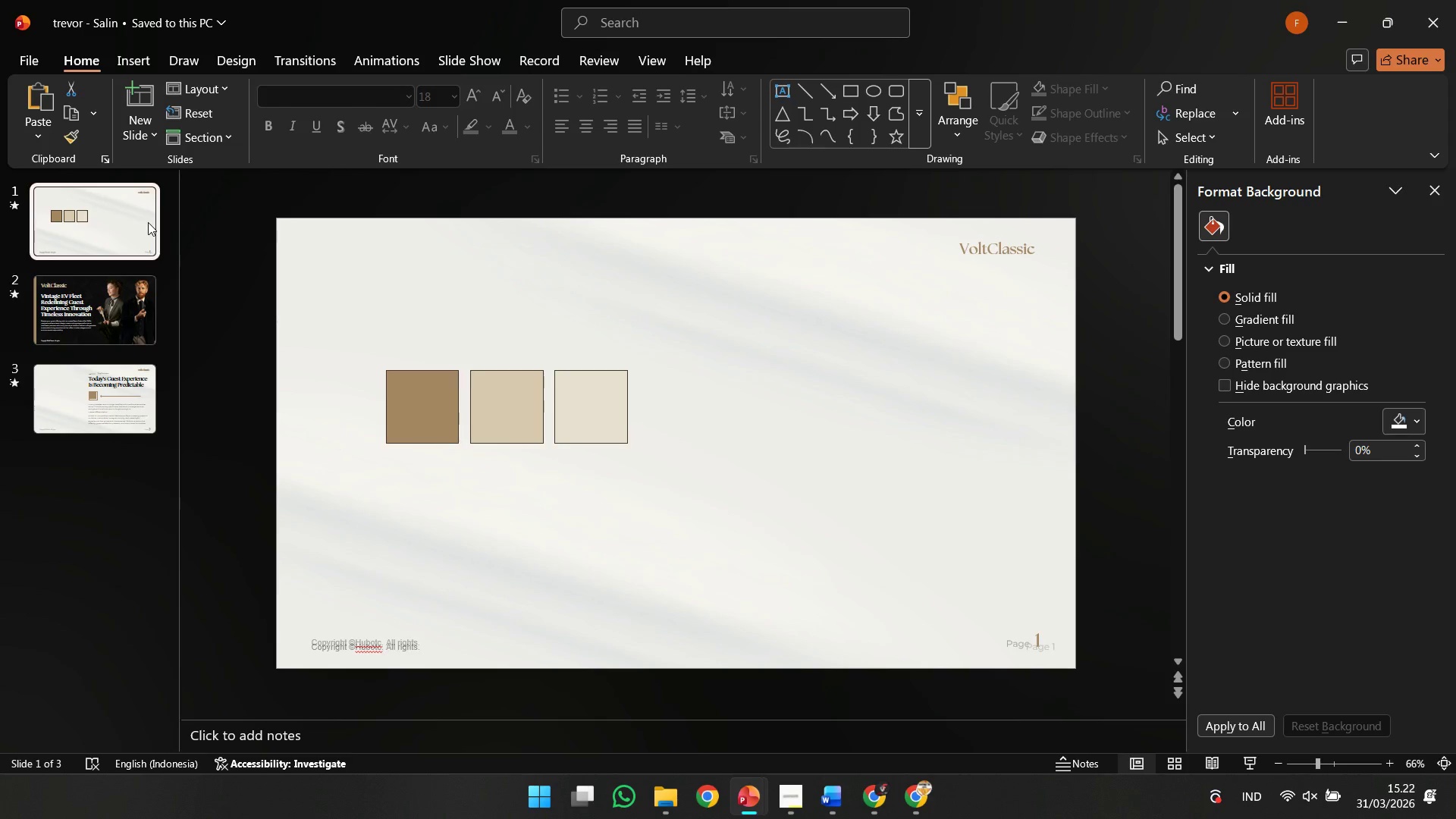 
key(Delete)
 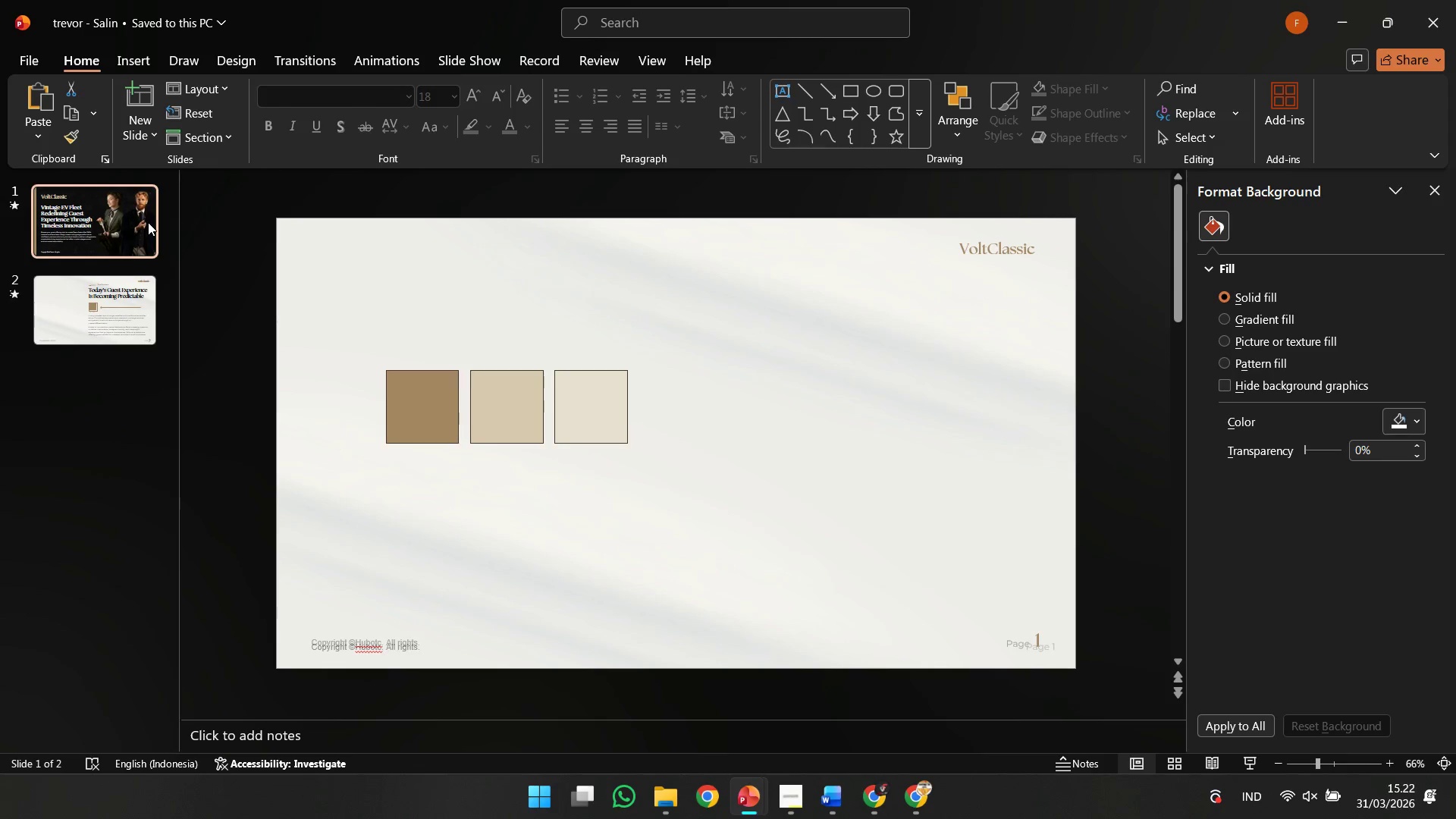 
left_click([148, 222])
 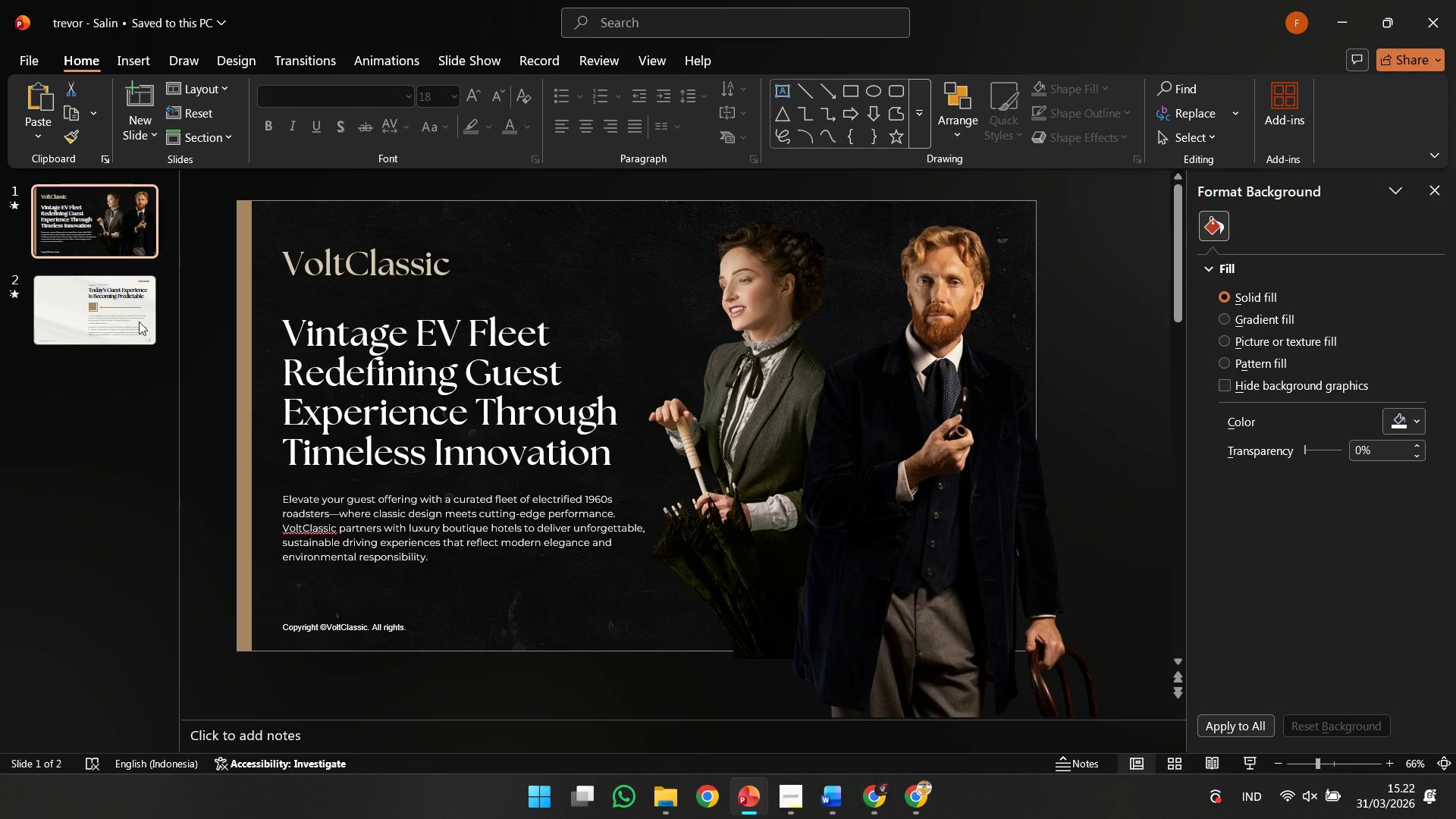 
left_click([139, 322])
 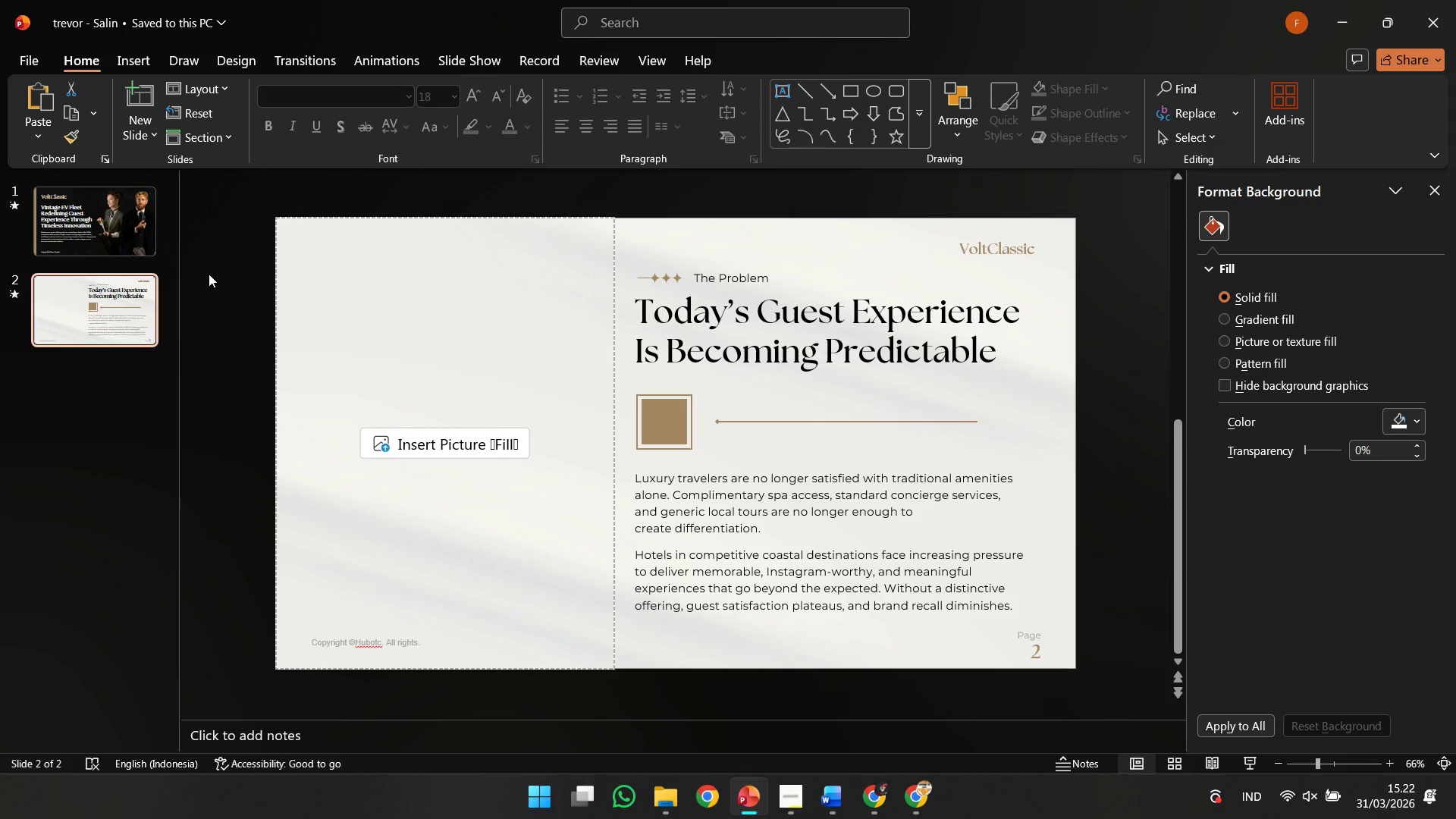 
left_click([154, 245])
 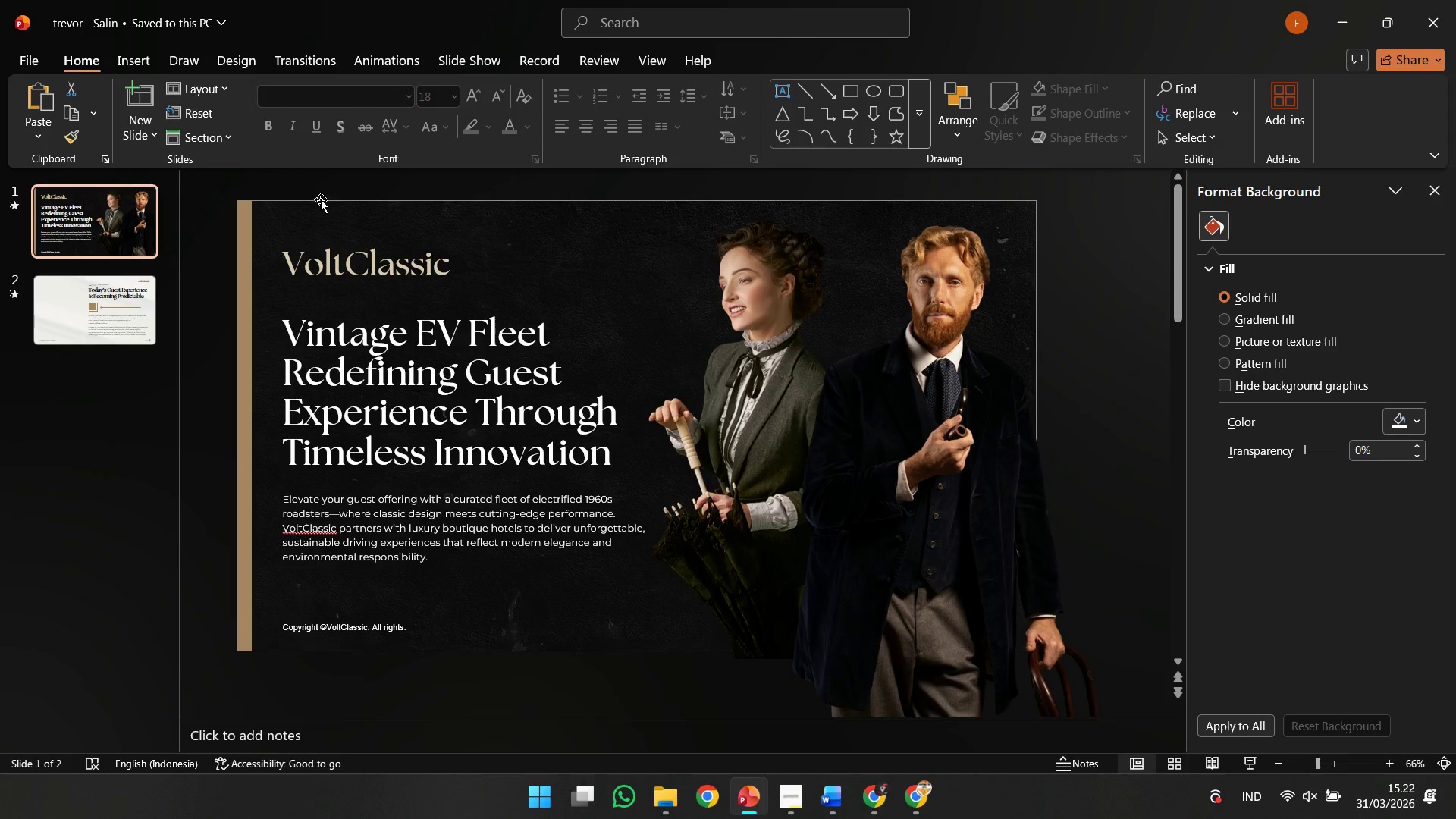 
hold_key(key=ControlLeft, duration=0.45)
scroll: coordinate [290, 189], scroll_direction: down, amount: 1.0
 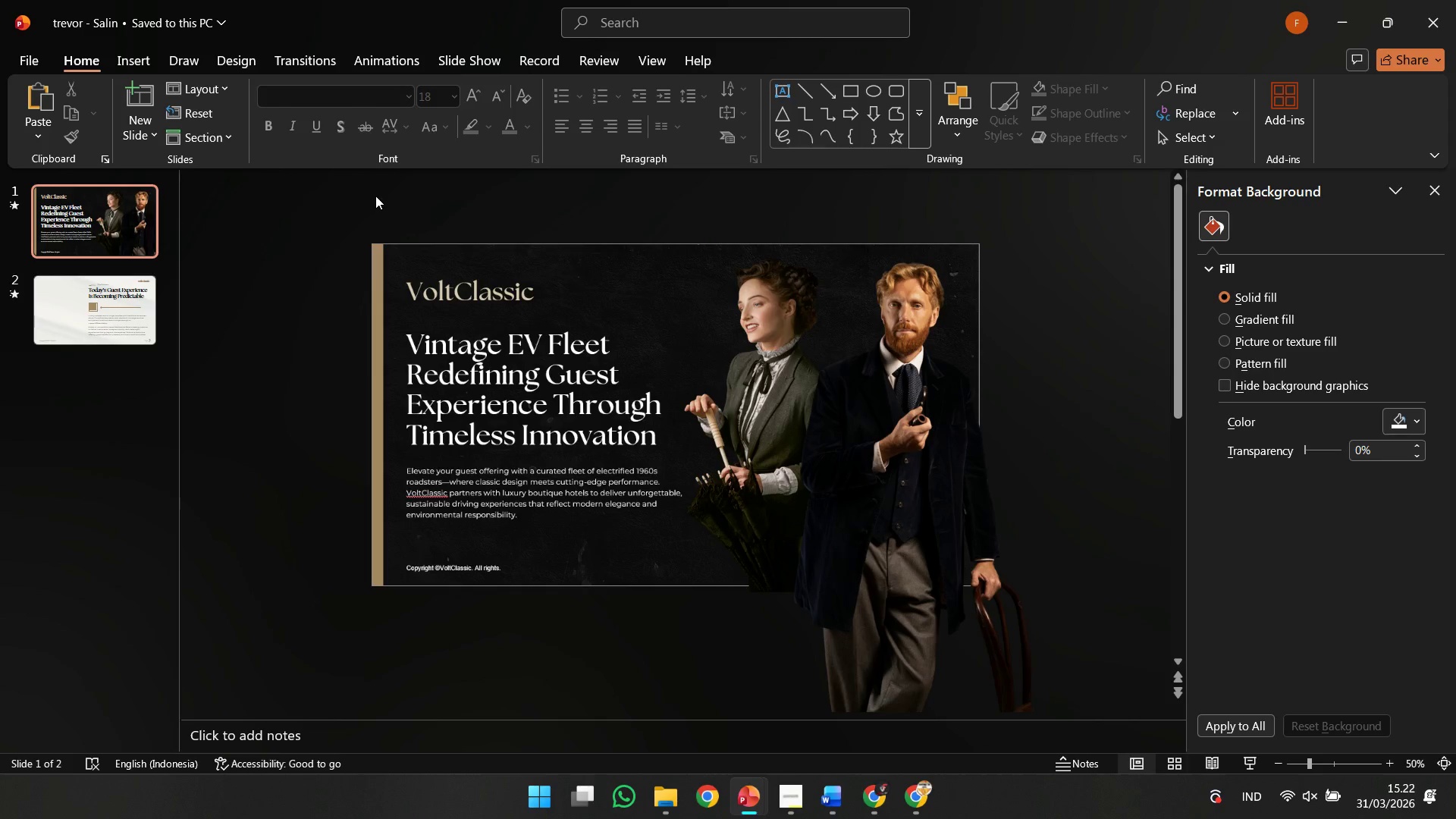 
left_click_drag(start_coordinate=[375, 196], to_coordinate=[797, 643])
 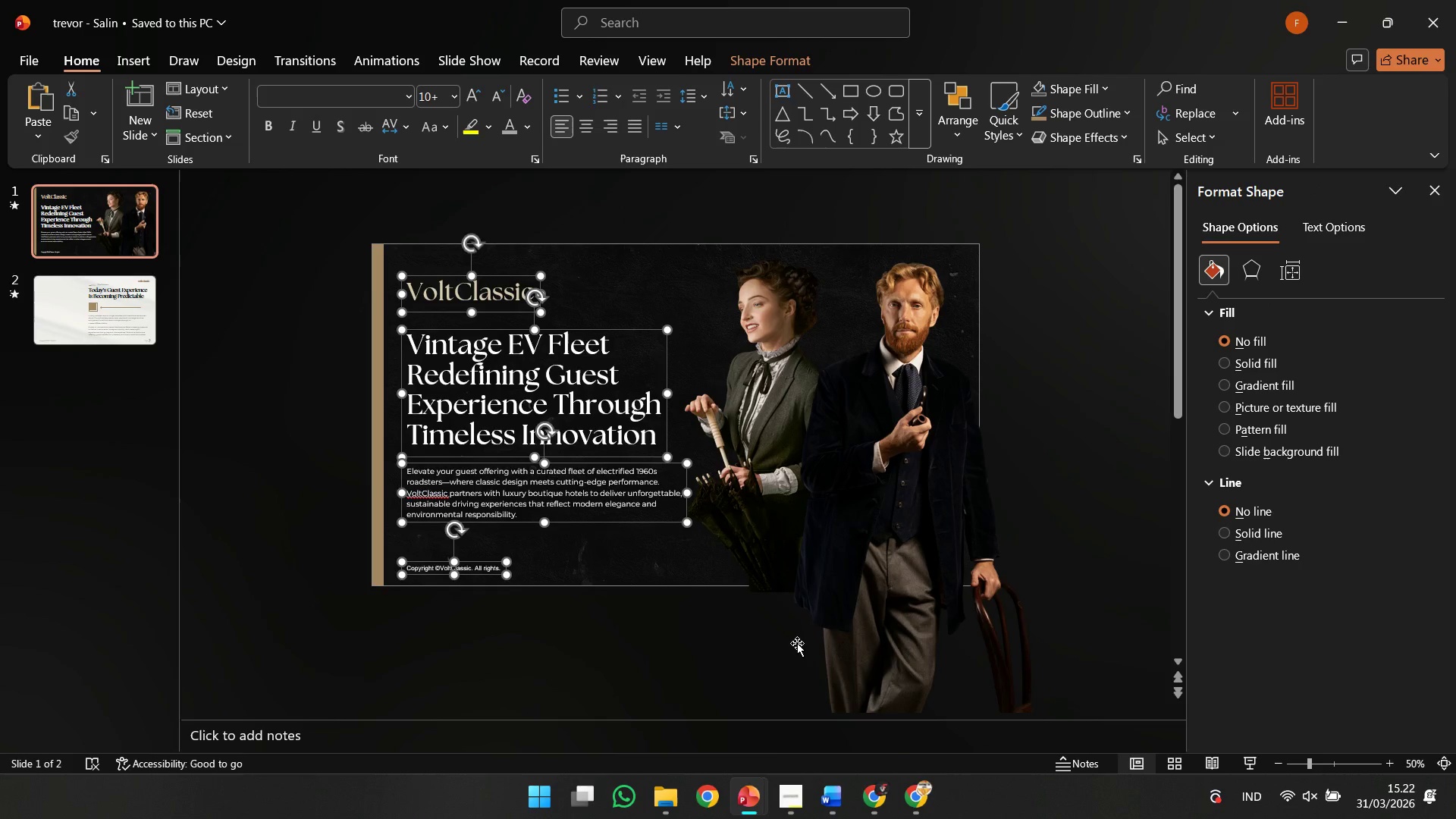 
key(ArrowRight)
 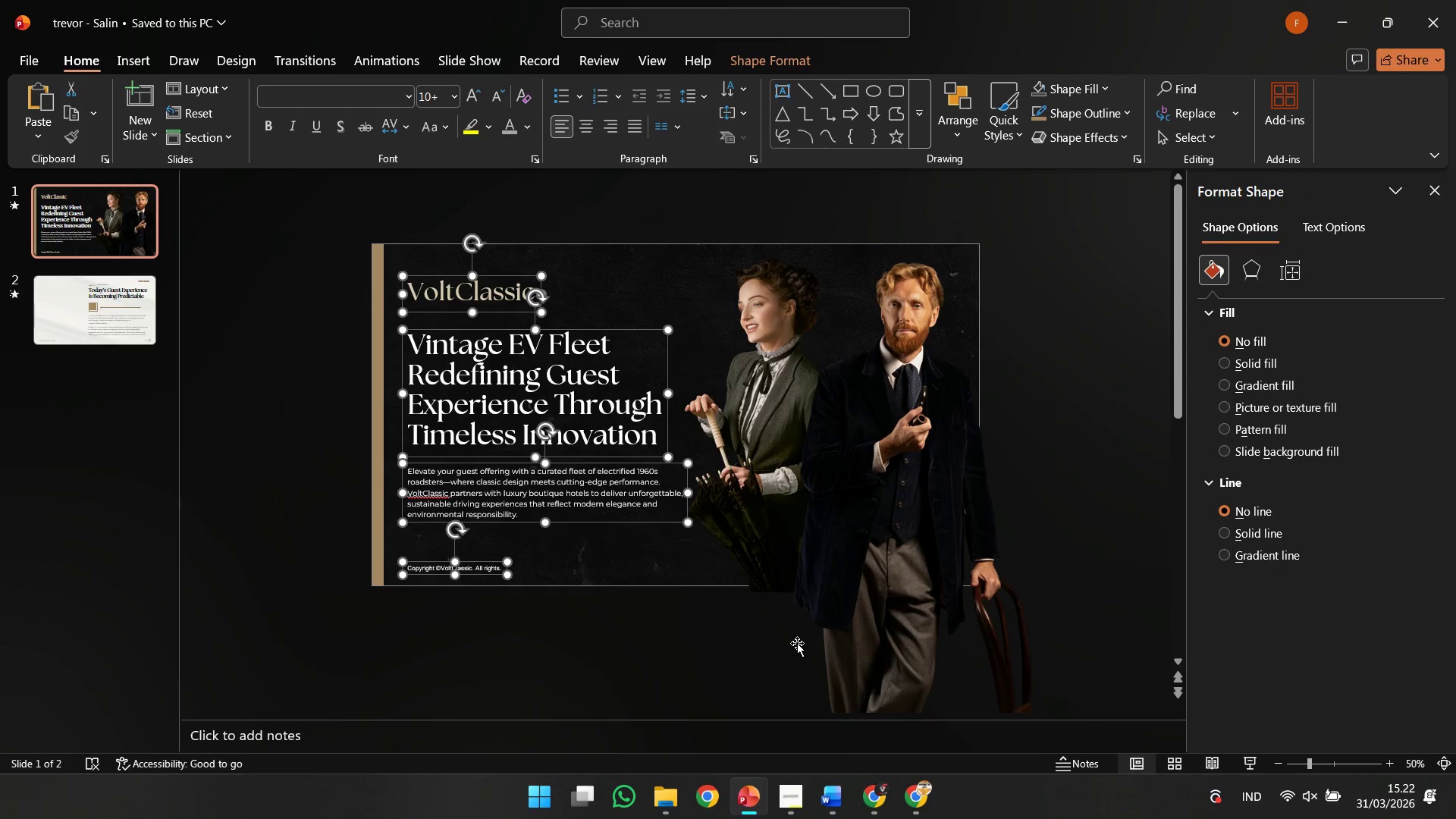 
key(ArrowRight)
 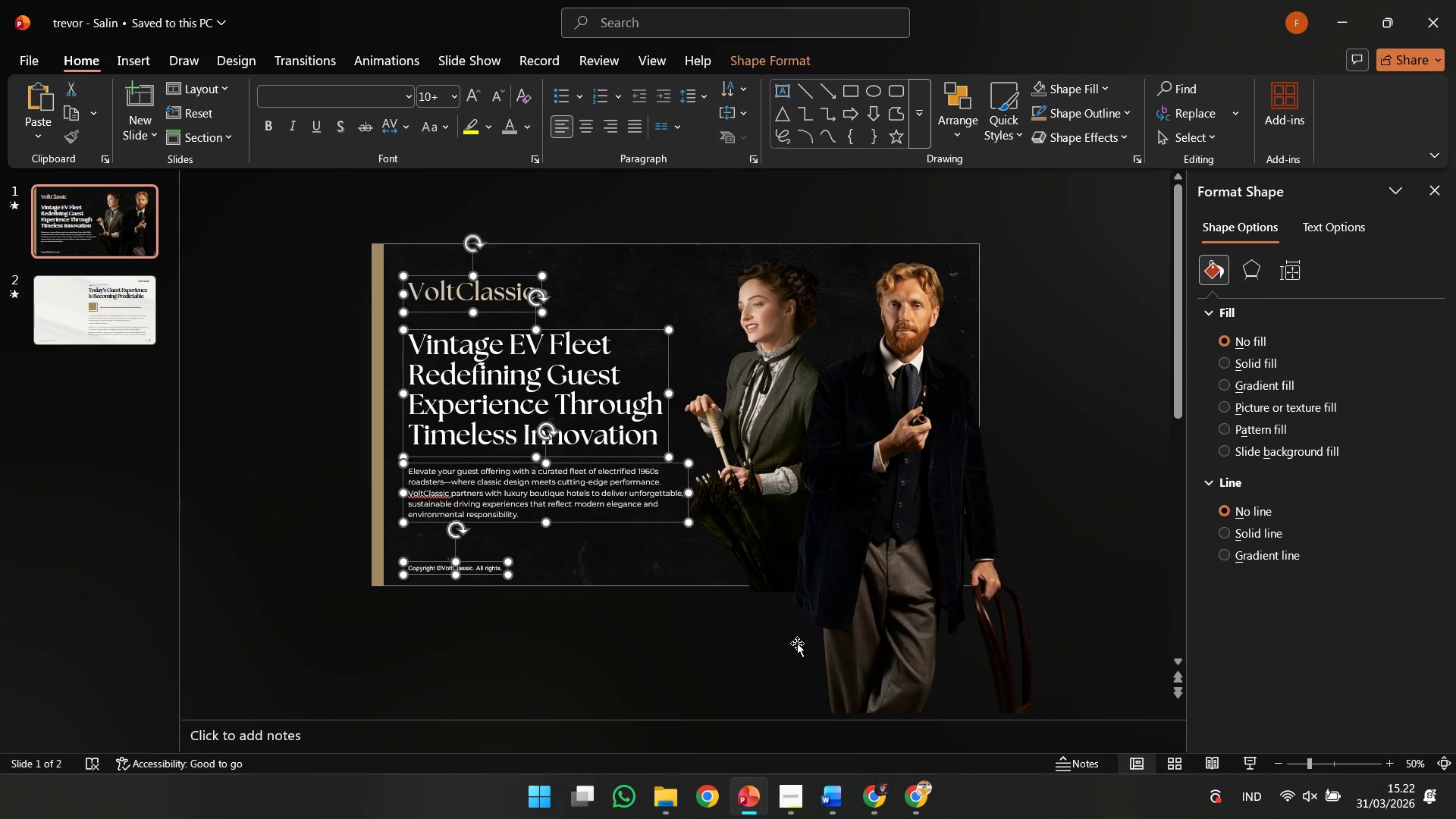 
key(ArrowRight)
 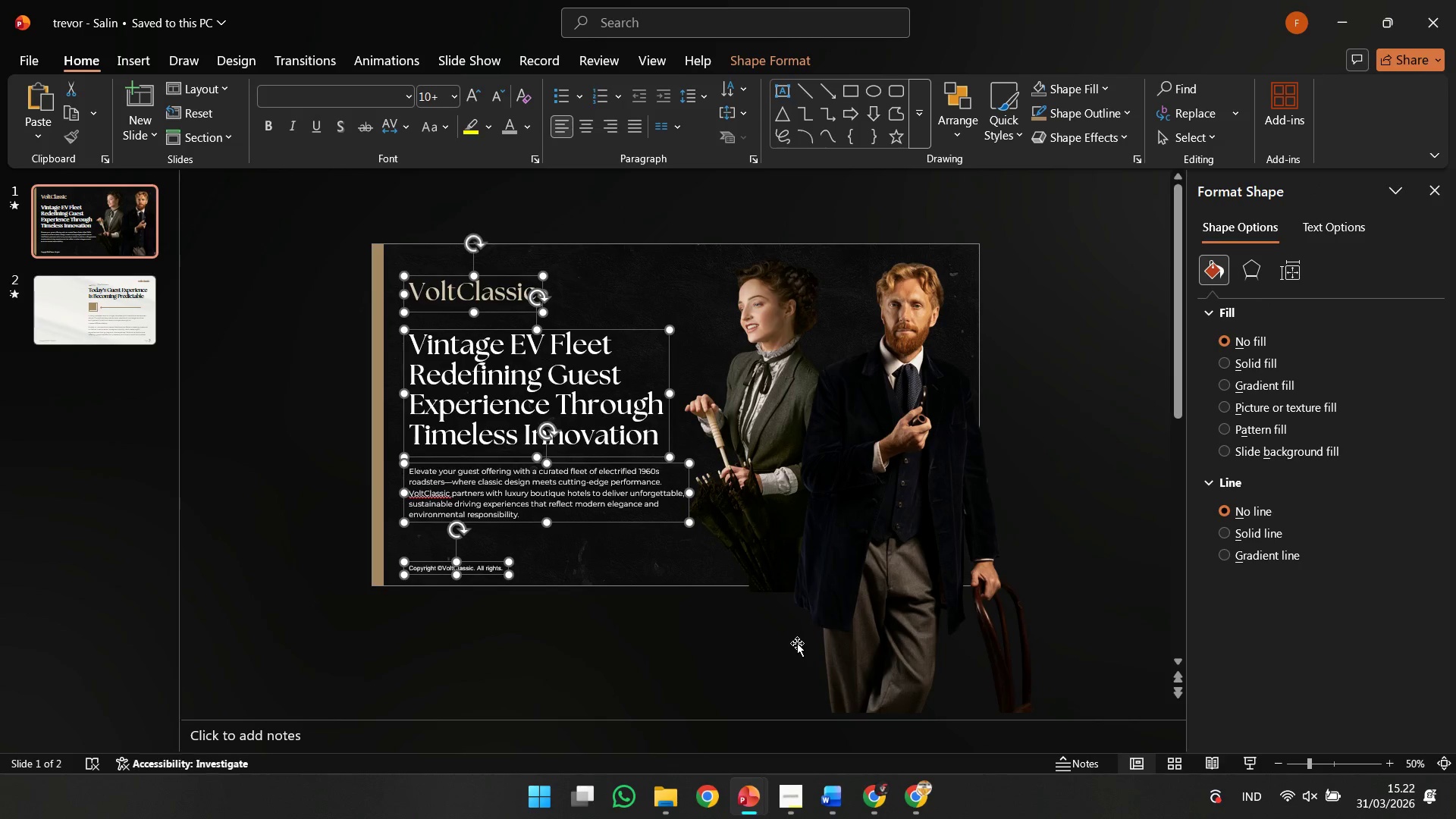 
key(ArrowRight)
 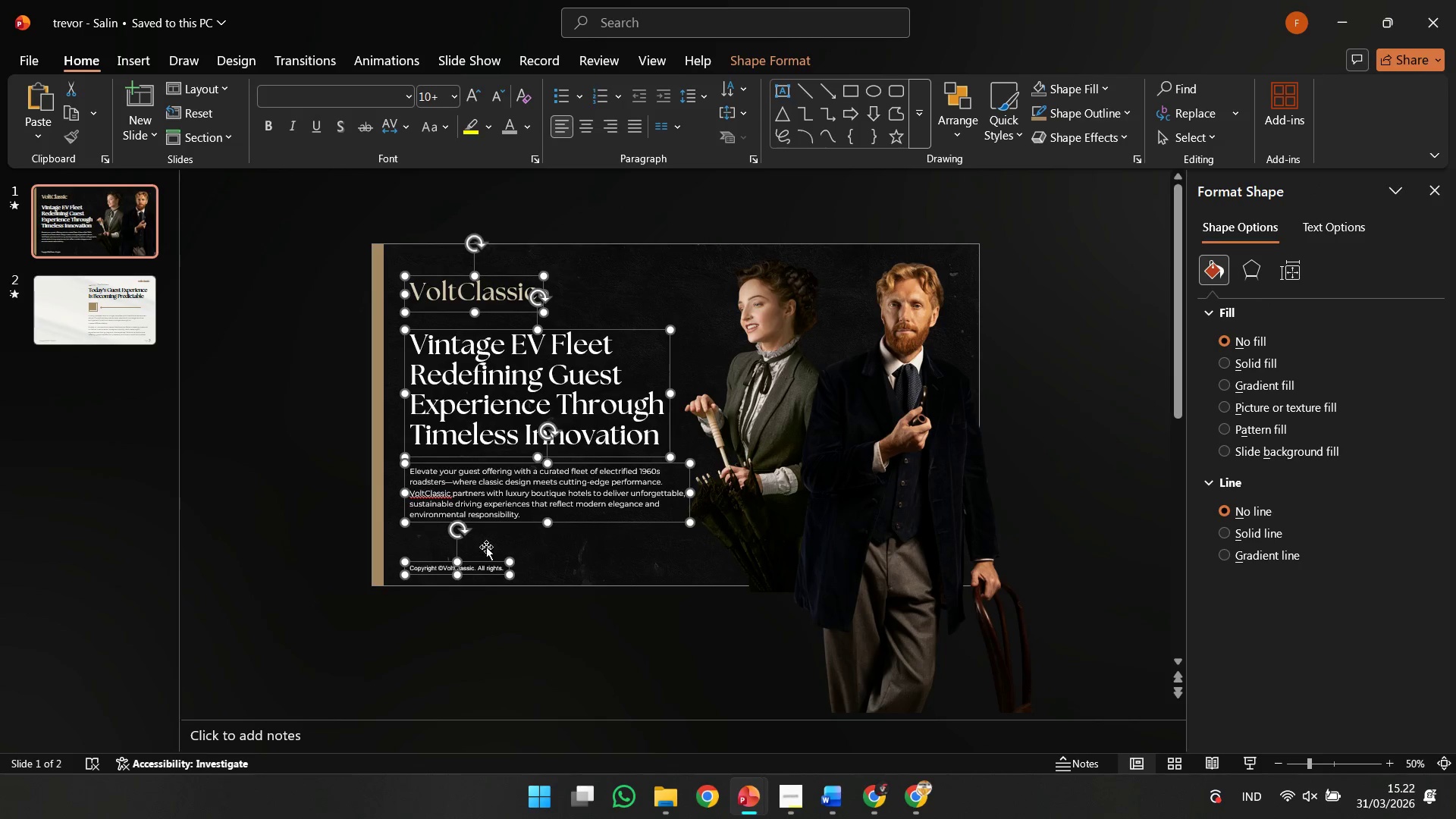 
left_click([317, 482])
 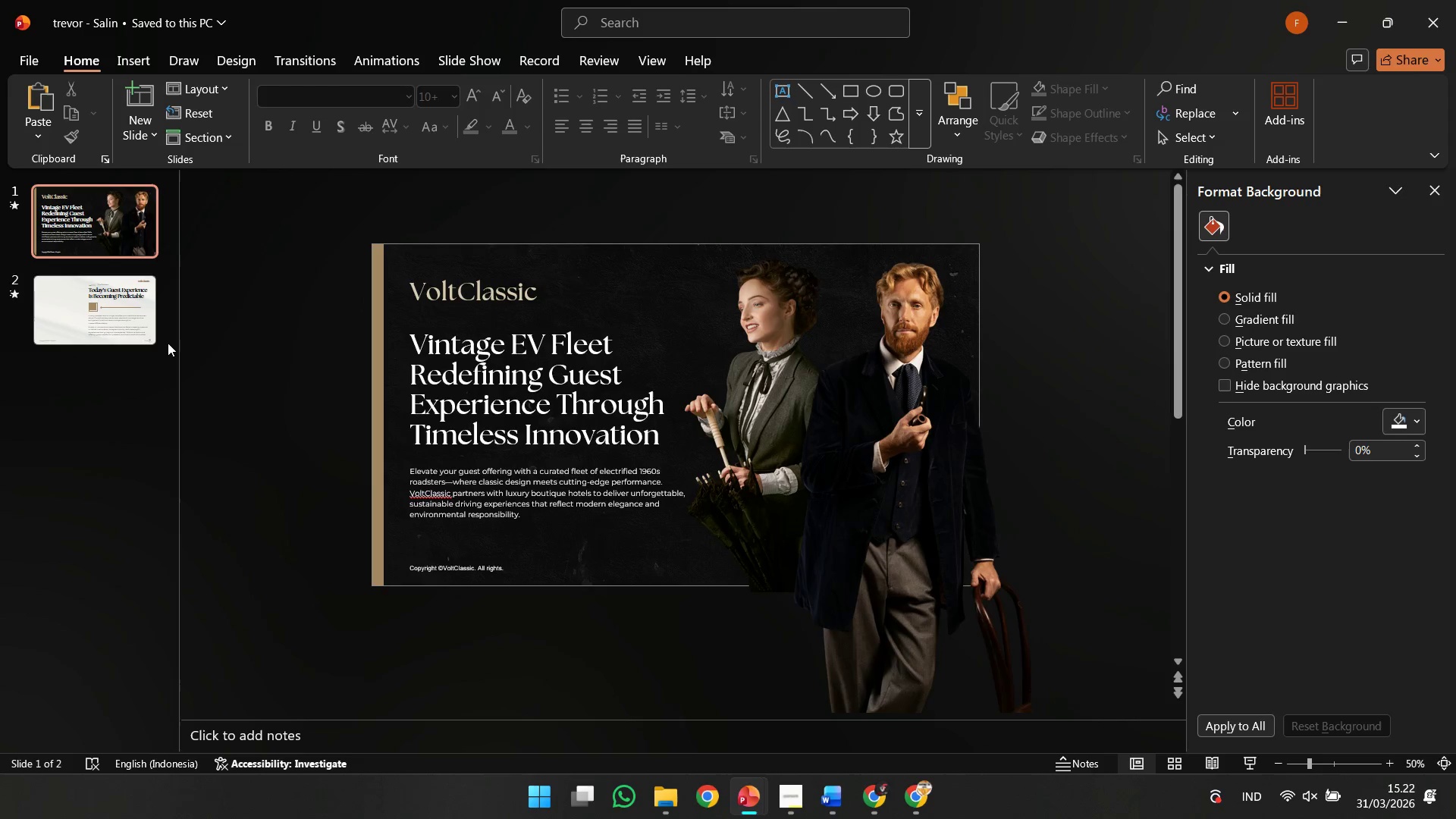 
left_click([138, 324])
 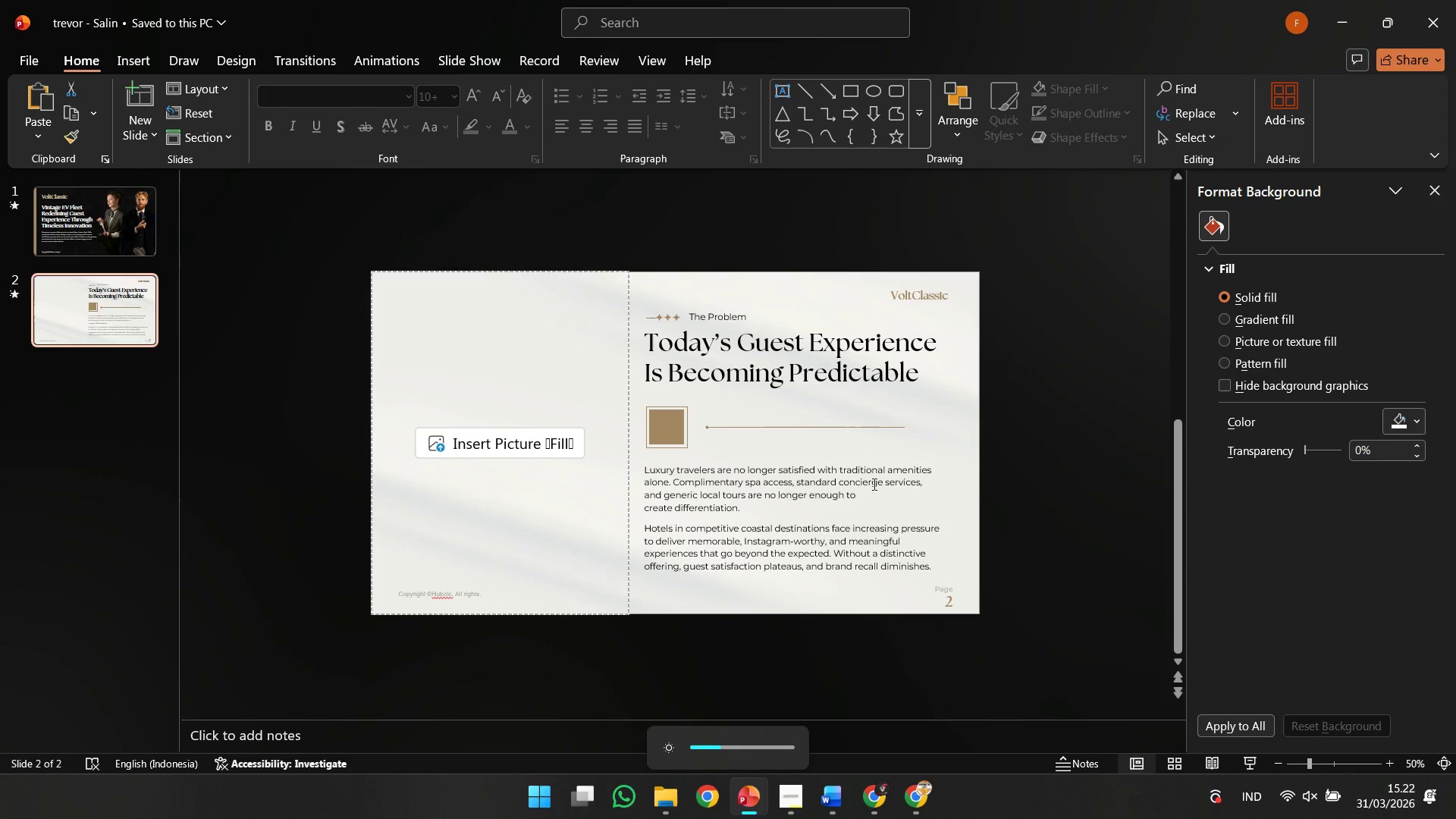 
hold_key(key=ControlLeft, duration=0.91)
scroll: coordinate [679, 541], scroll_direction: up, amount: 1.0
 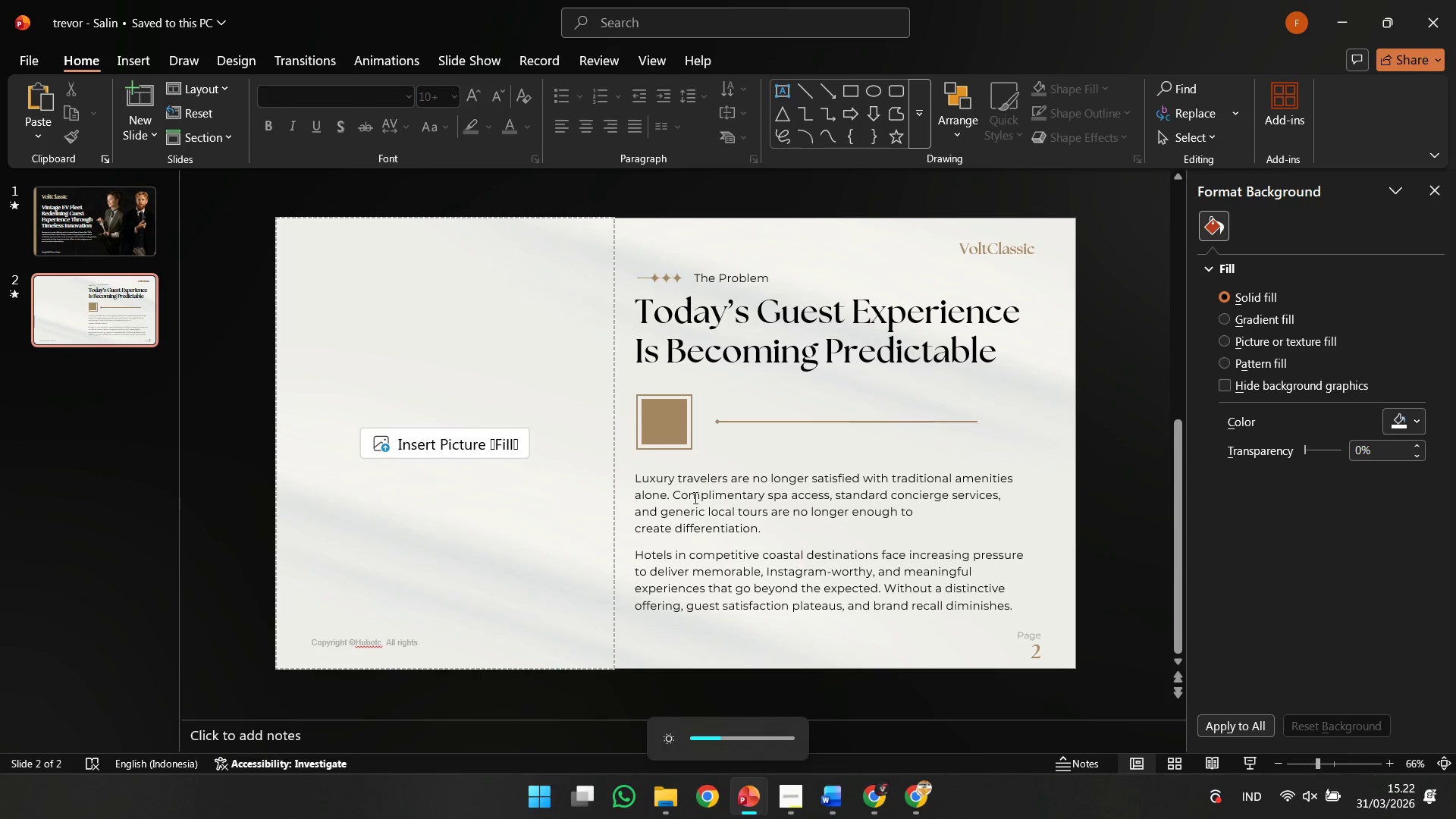 
left_click([697, 494])
 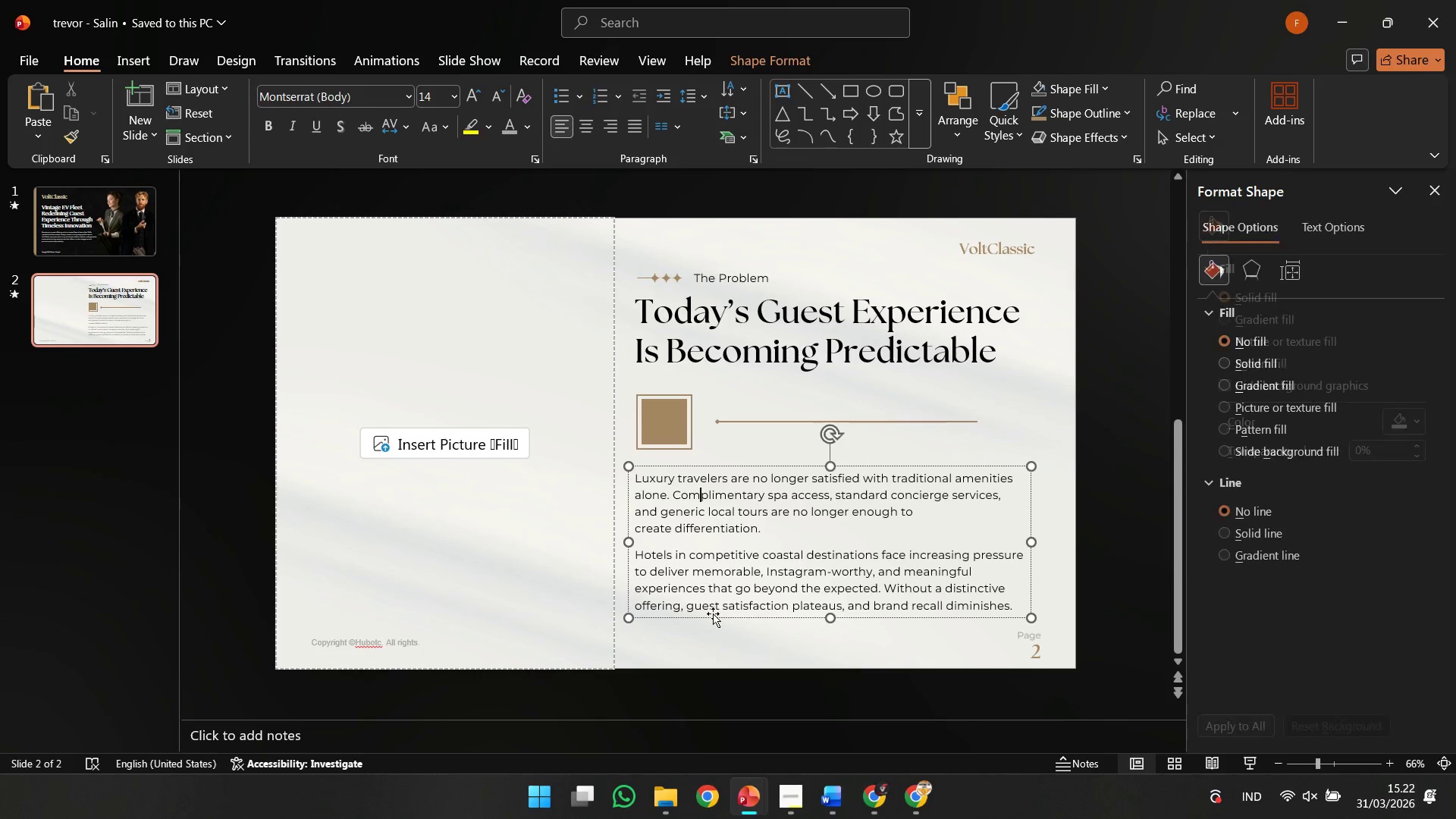 
hold_key(key=ShiftLeft, duration=1.03)
left_click([712, 620])
 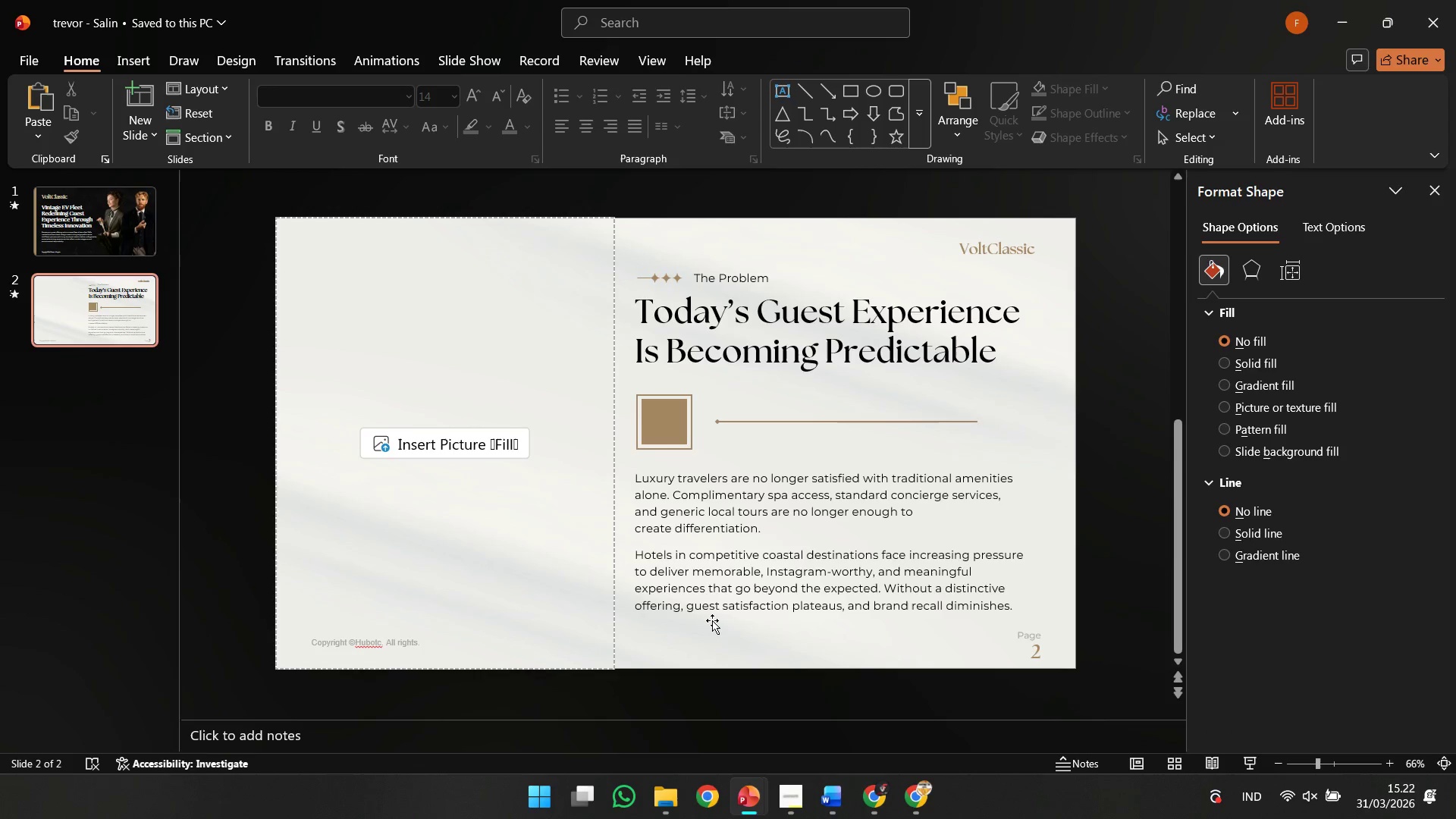 
left_click([712, 620])
 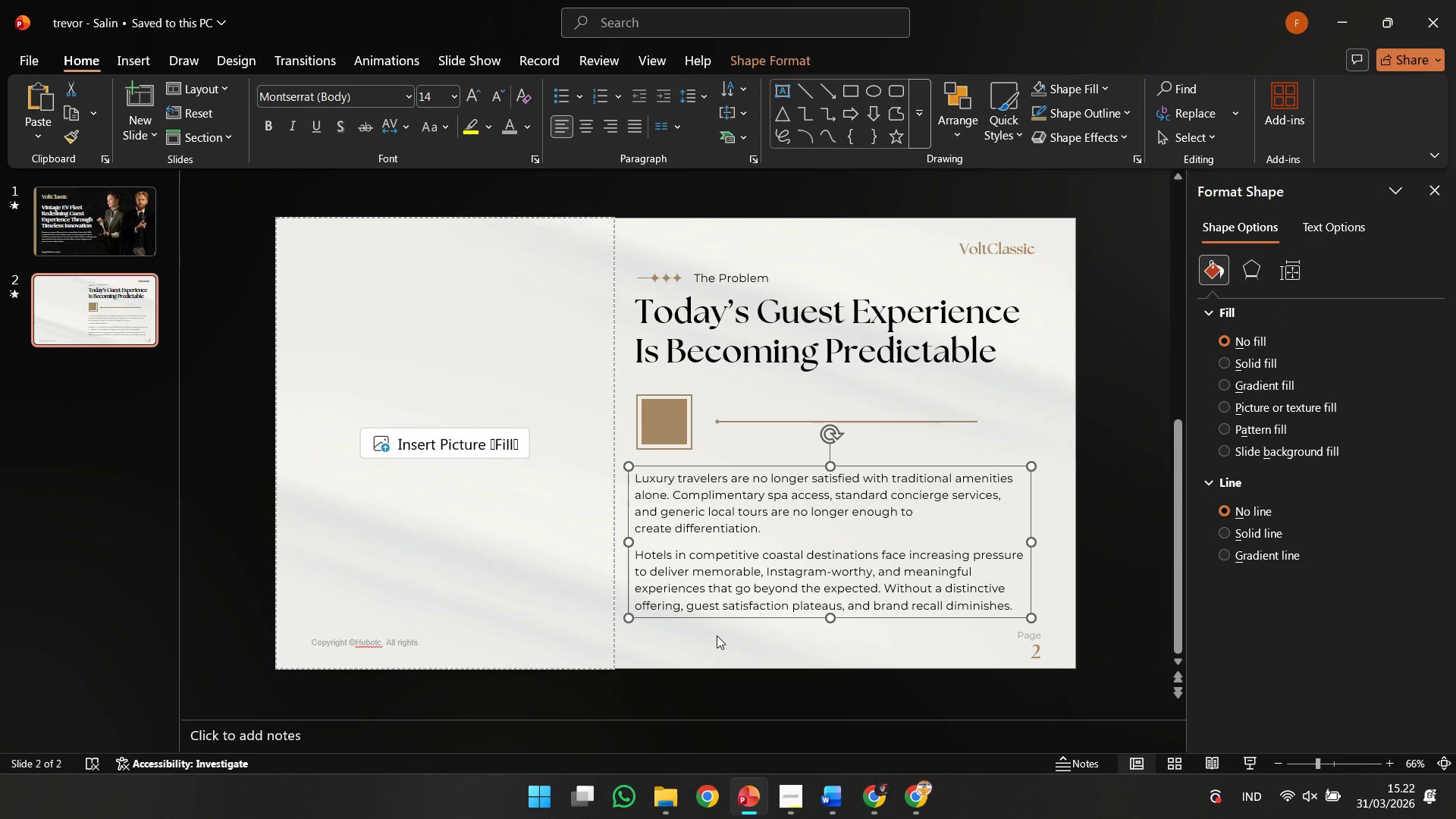 
key(ArrowRight)
 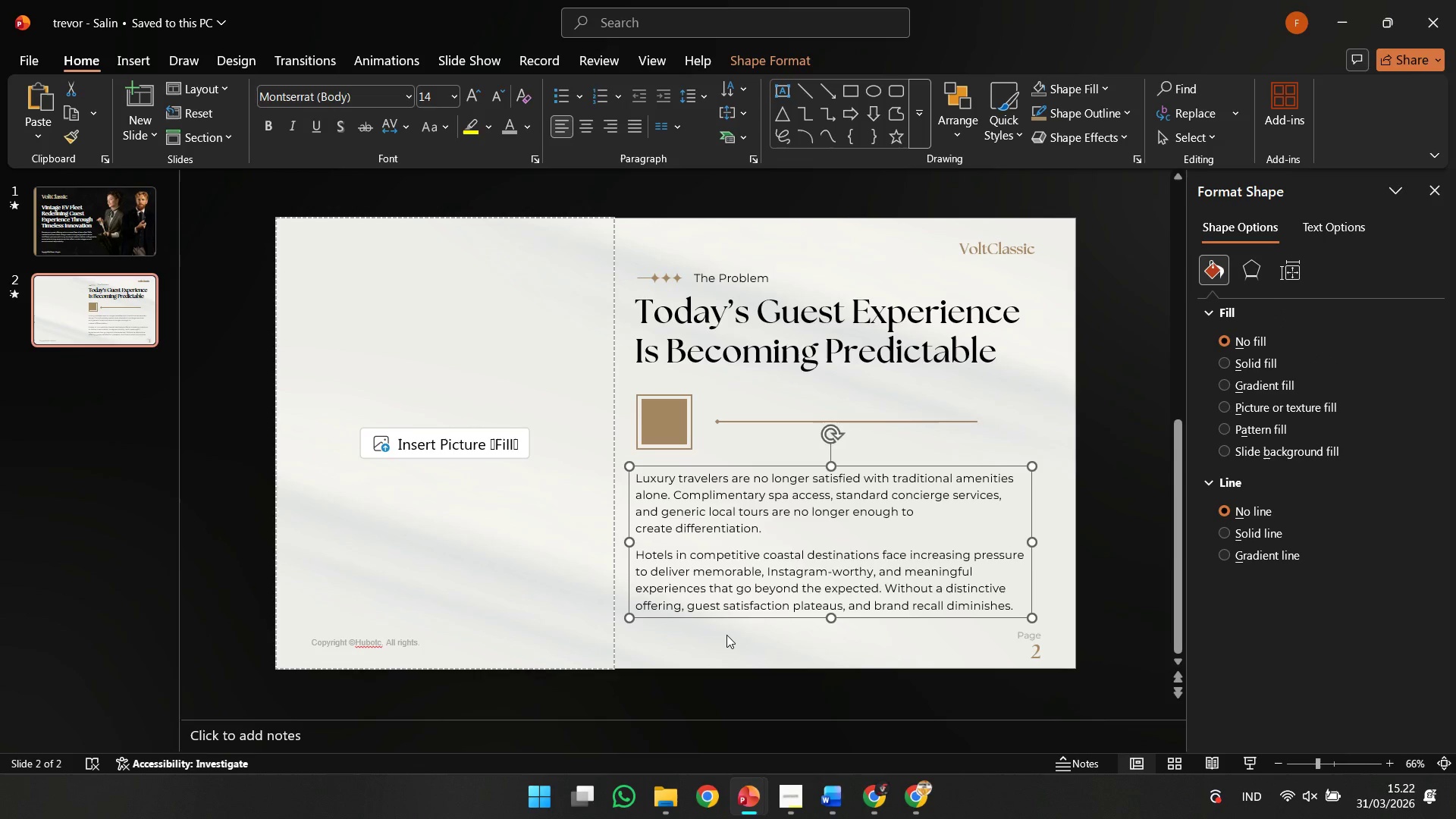 
key(ArrowLeft)
 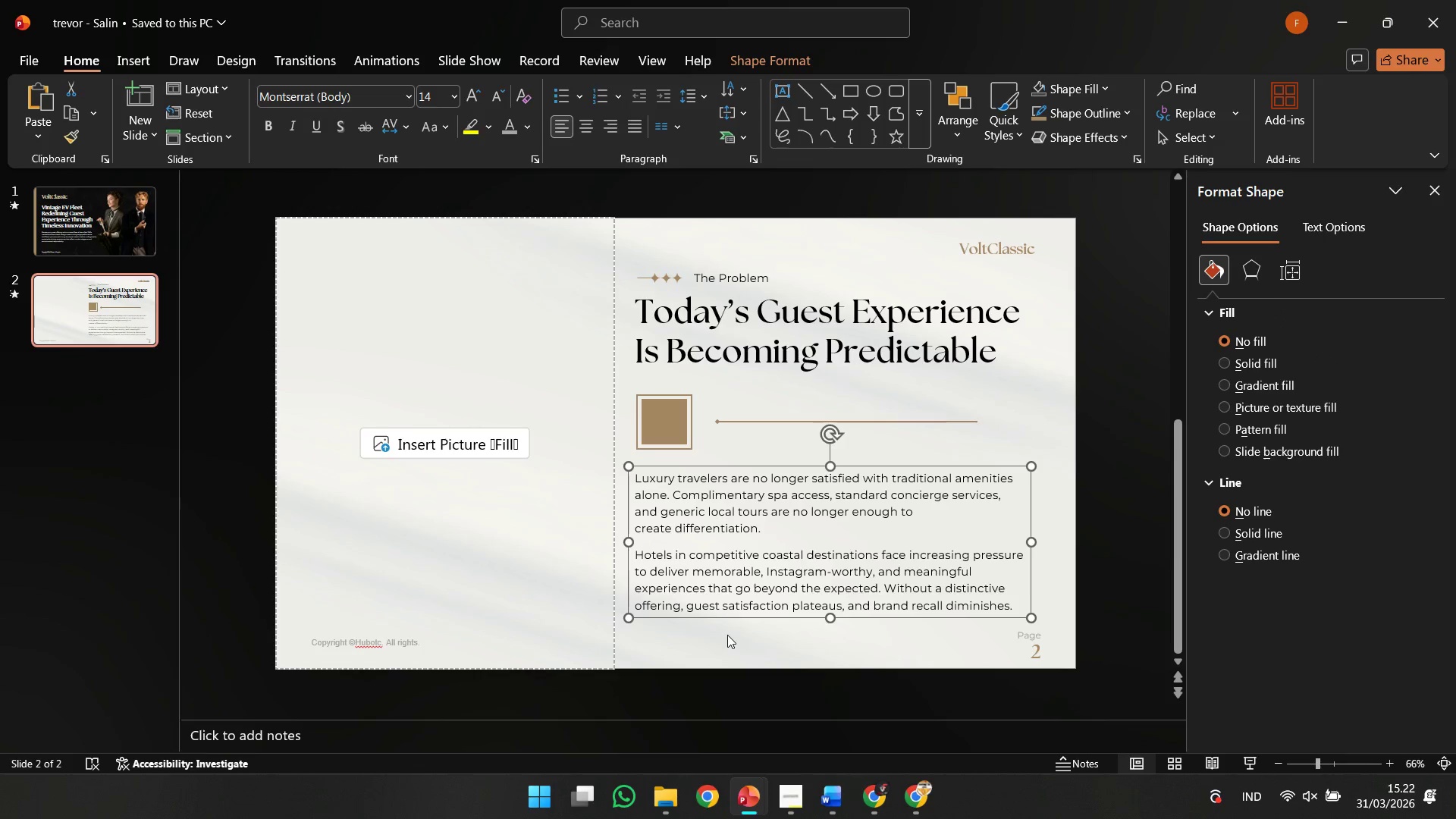 
key(ArrowDown)
 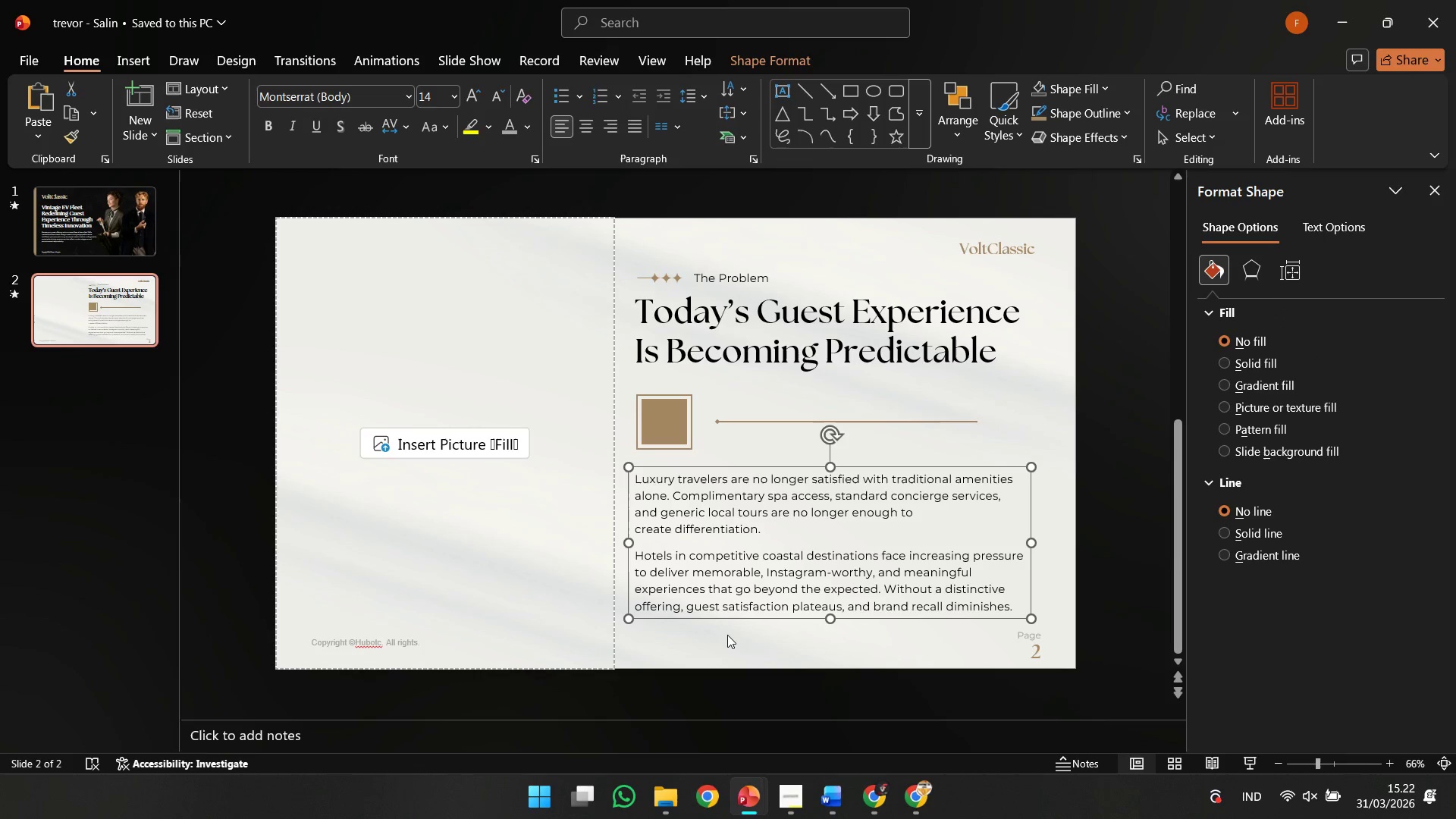 
key(ArrowRight)
 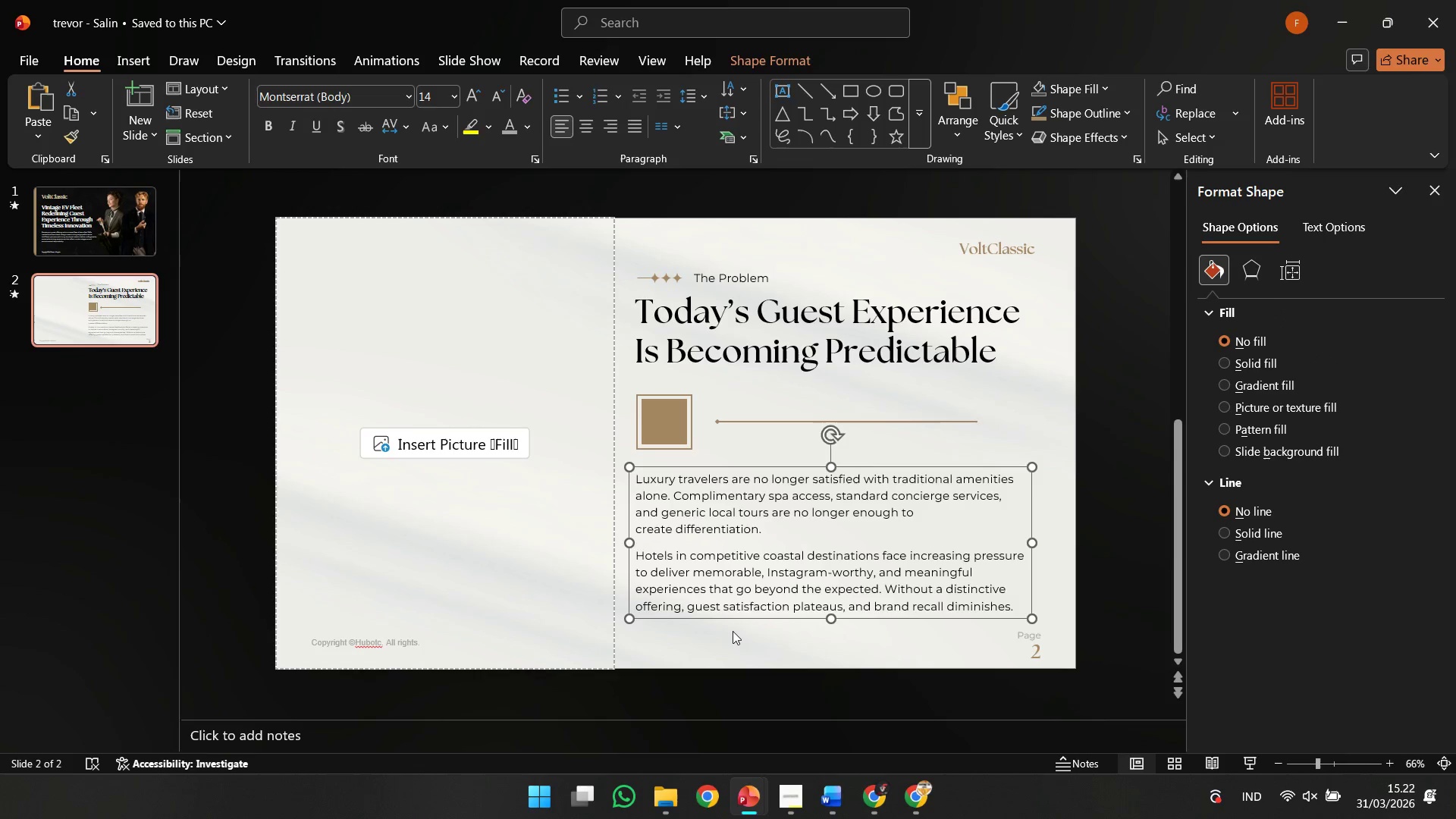 
left_click([733, 631])
 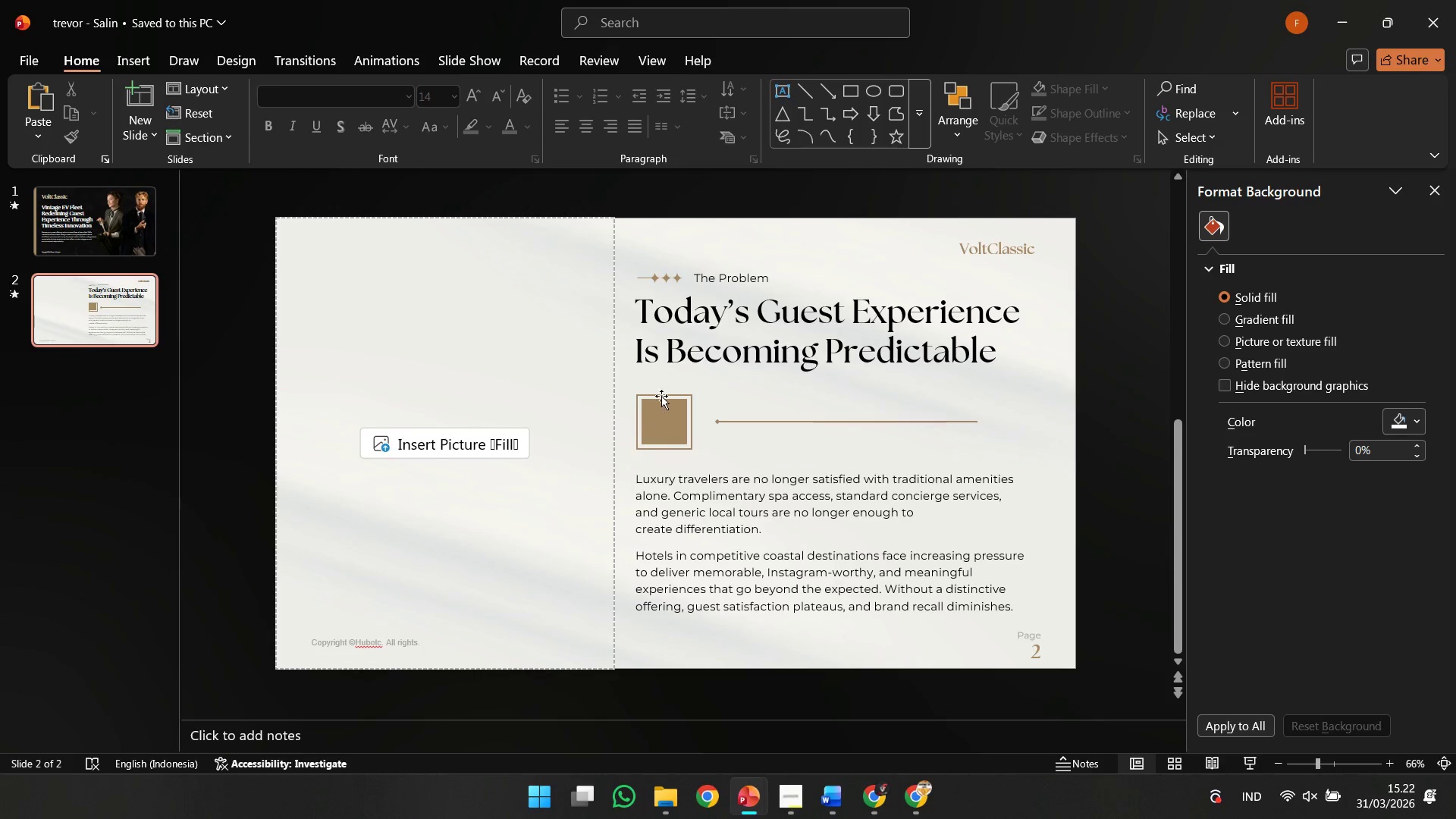 
left_click([749, 316])
 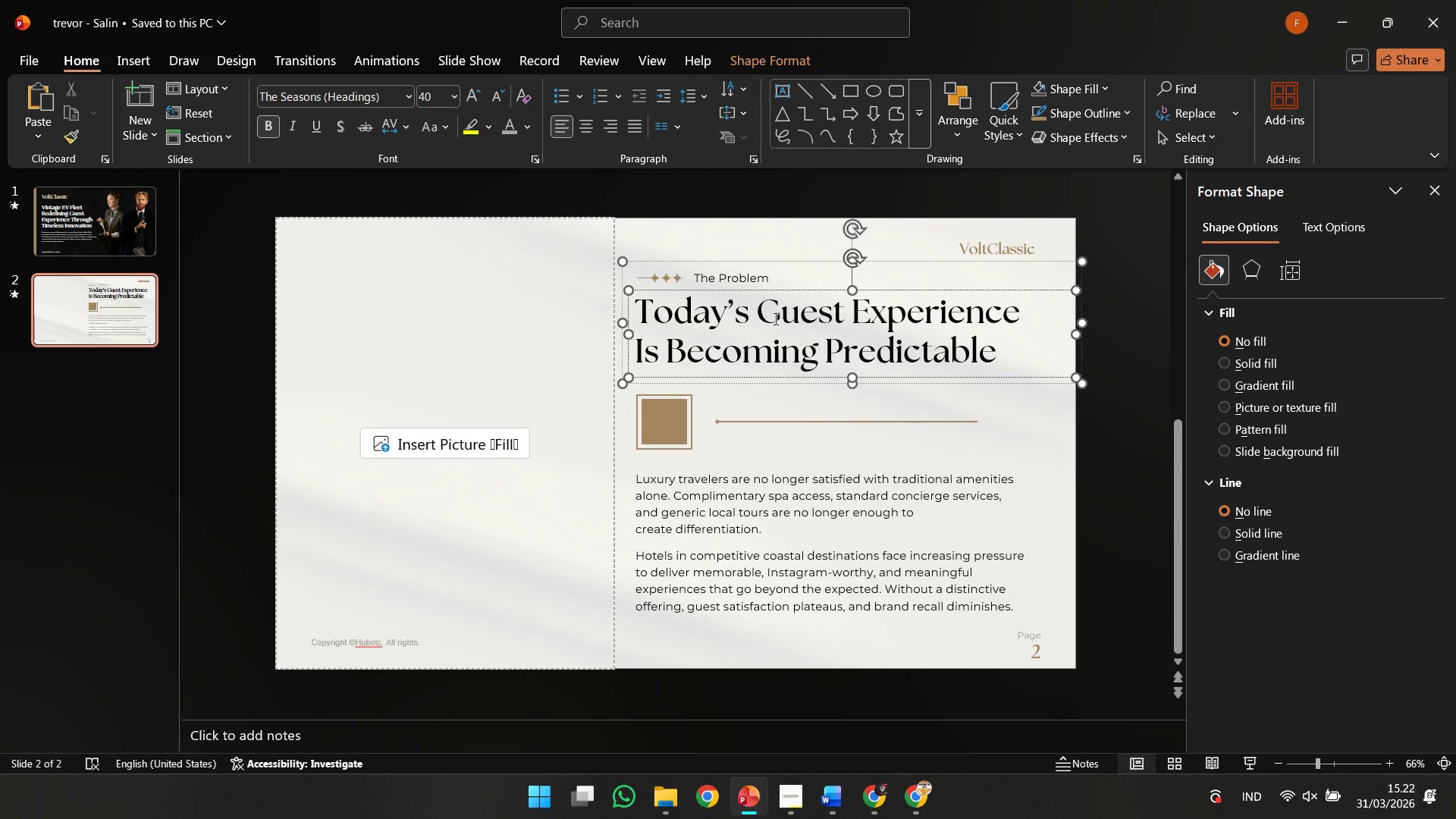 
left_click_drag(start_coordinate=[770, 318], to_coordinate=[827, 316])
 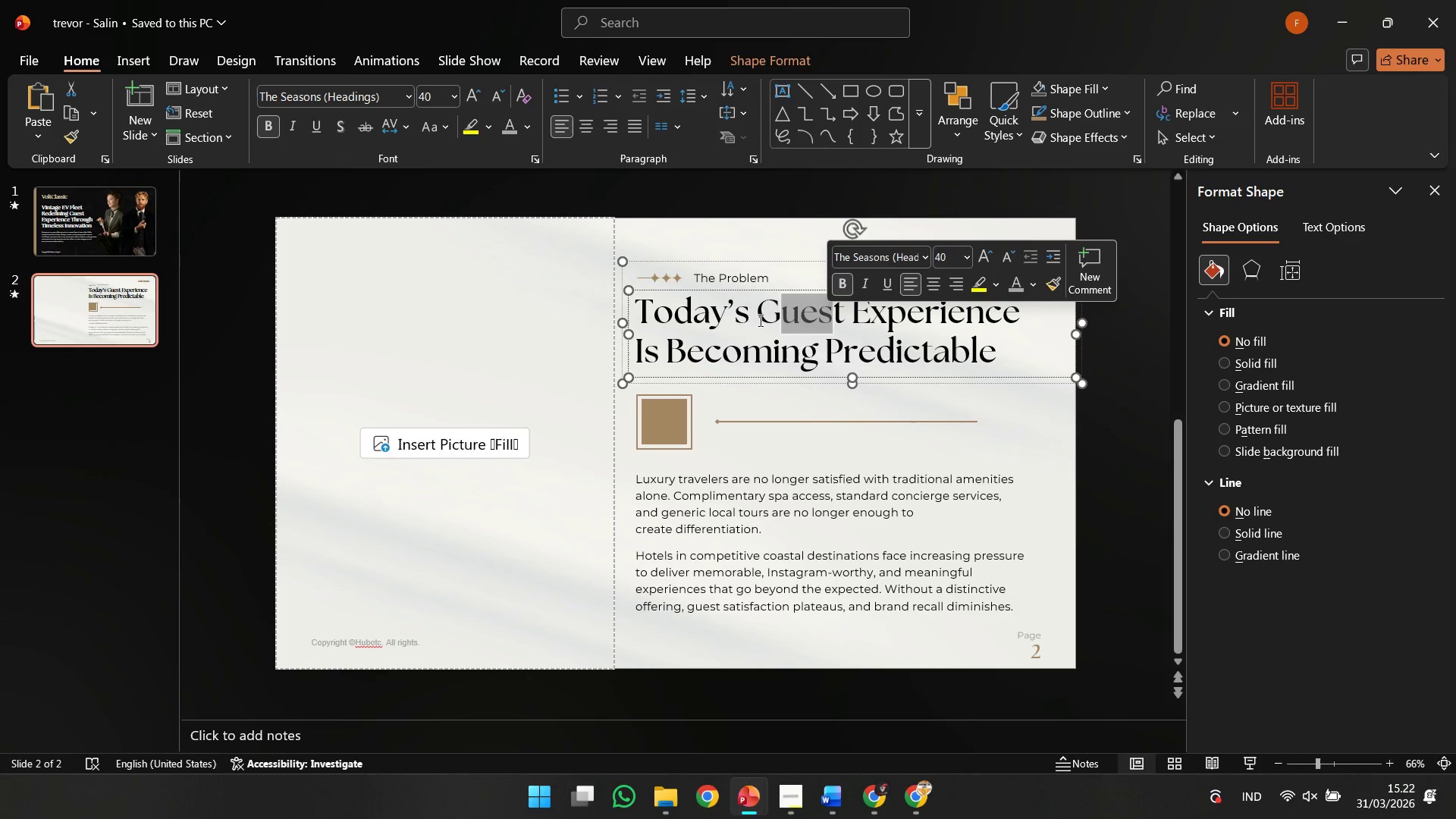 
left_click([758, 320])
 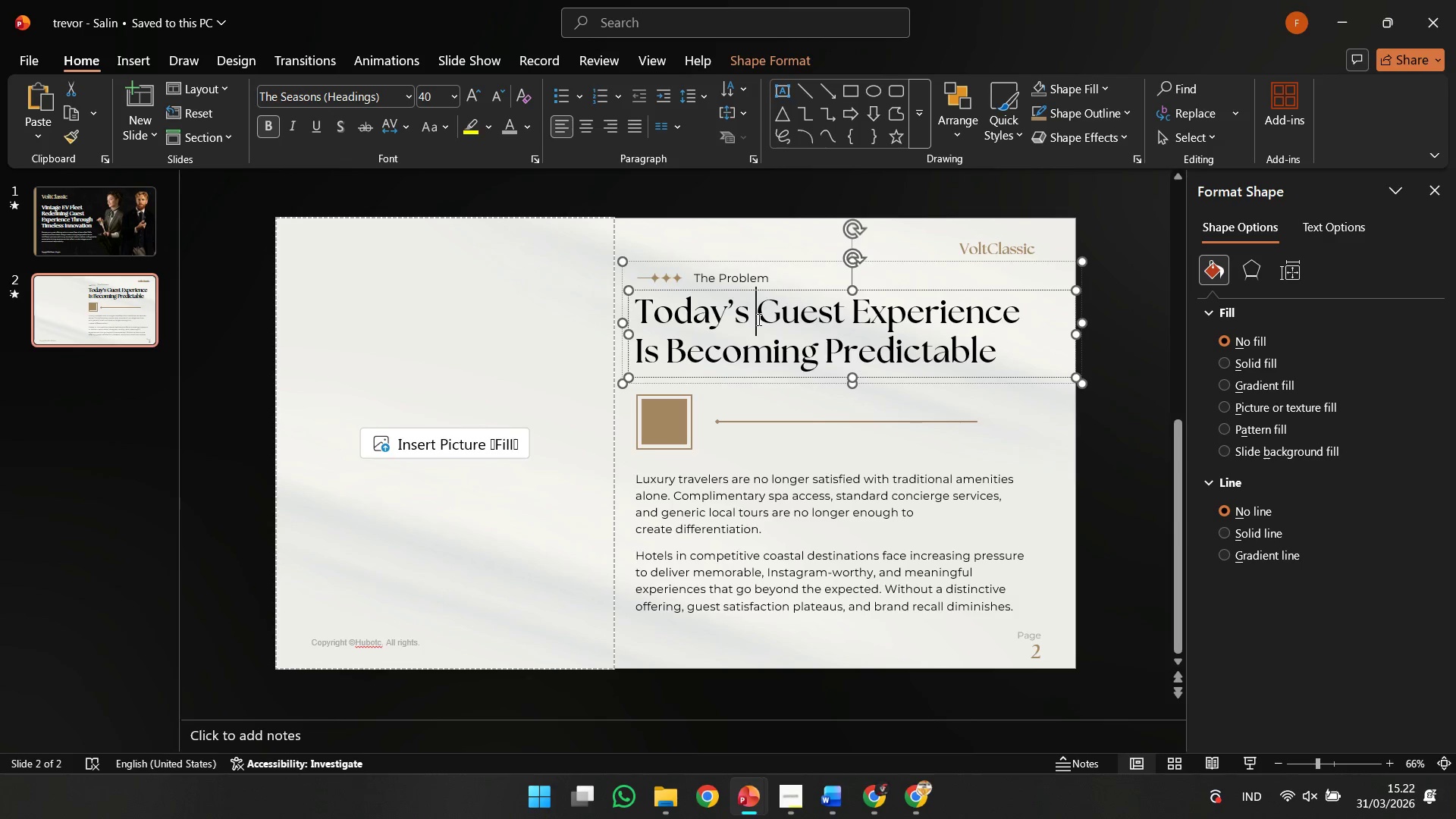 
left_click_drag(start_coordinate=[758, 318], to_coordinate=[843, 318])
 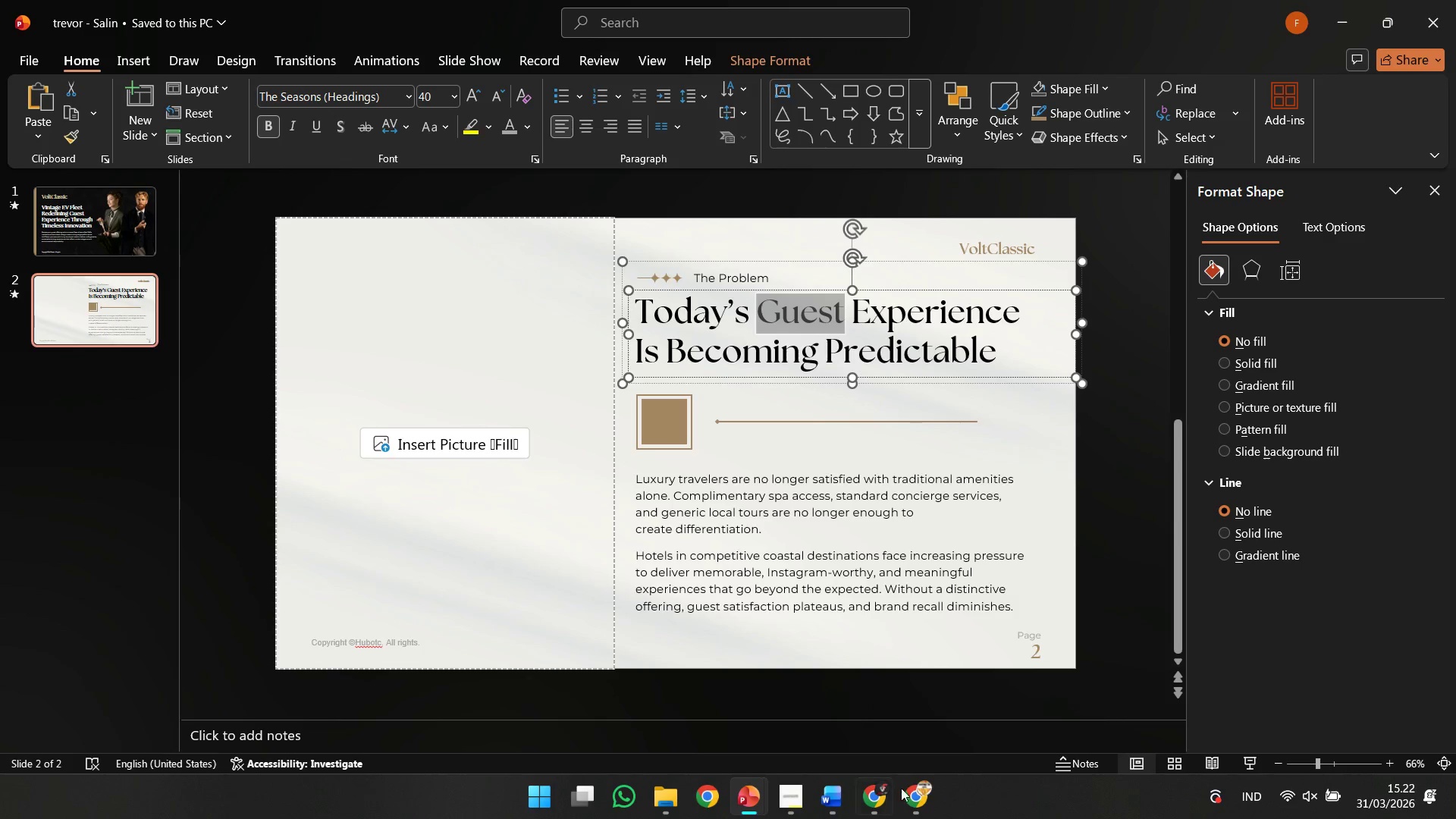 
key(Control+C)
 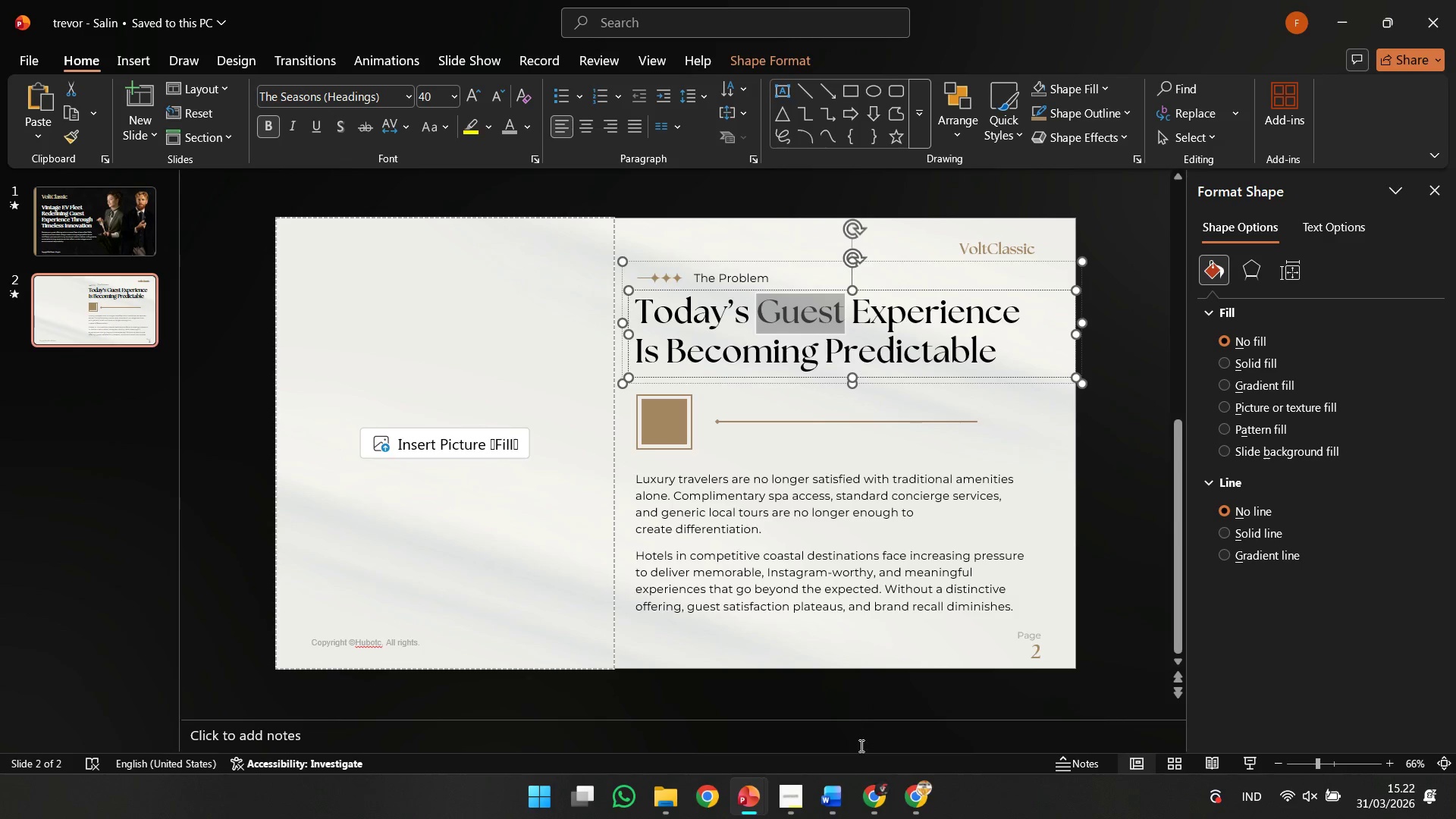 
mouse_move([886, 799])
 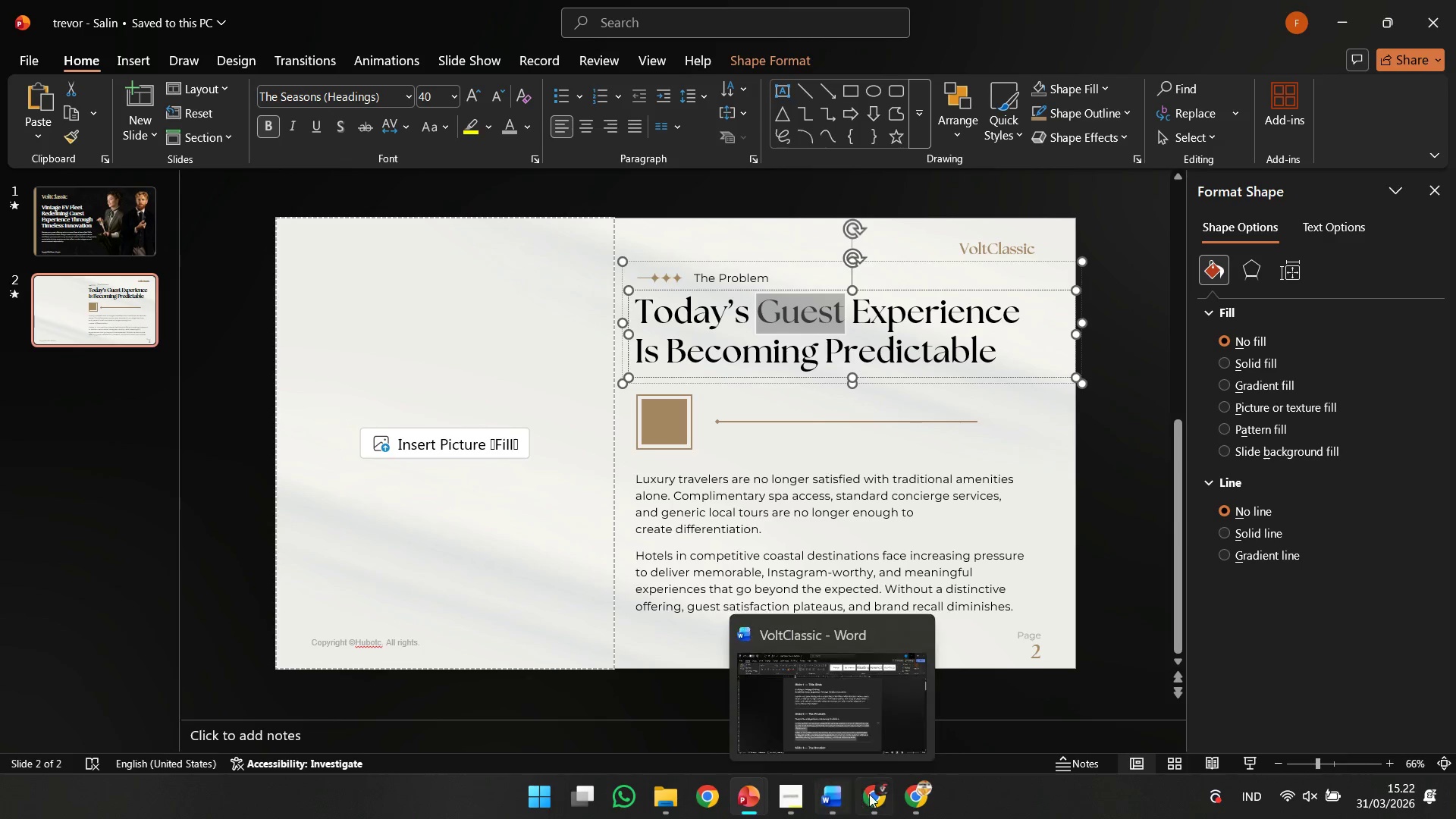 
left_click([870, 794])
 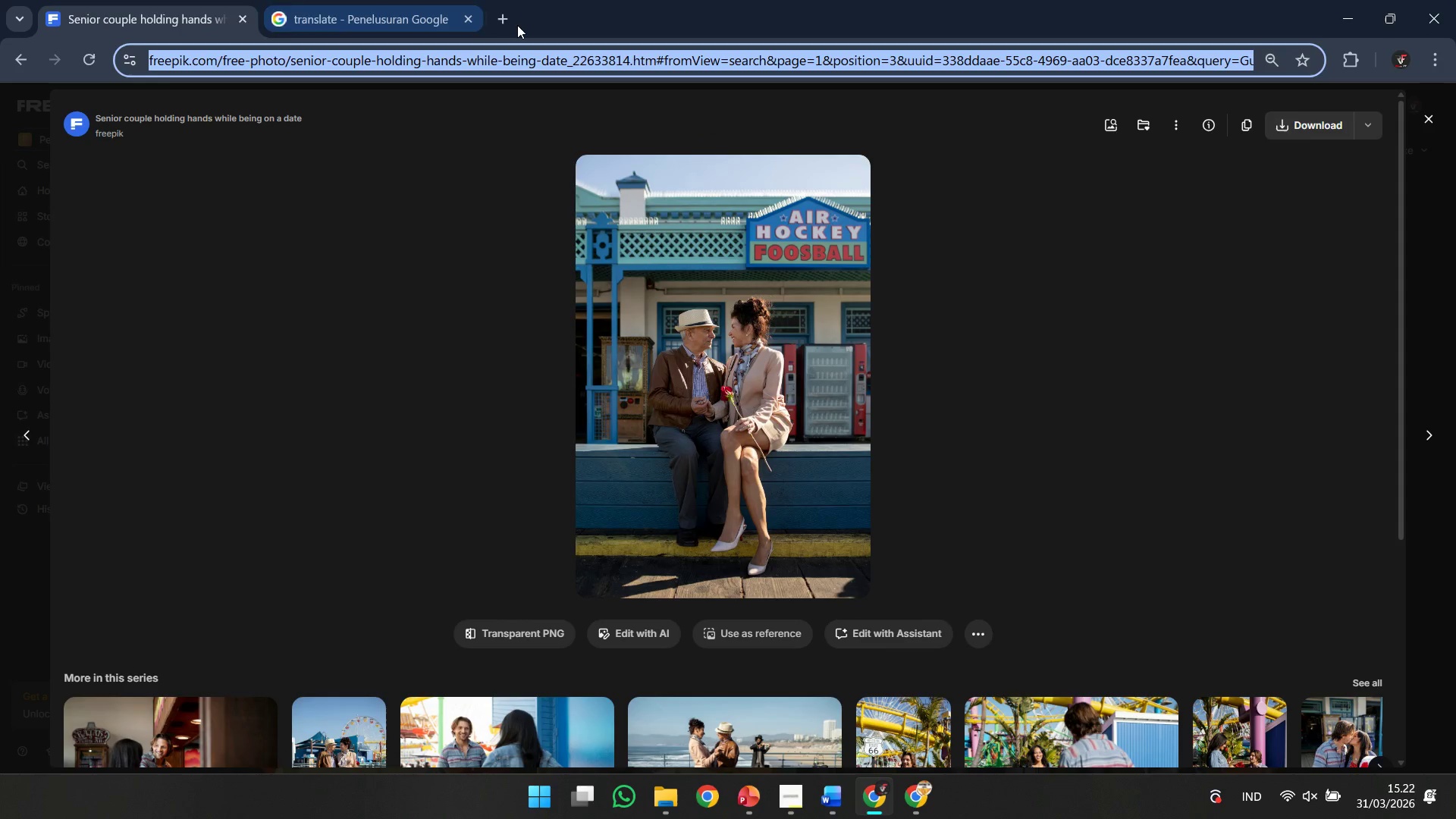 
left_click([508, 23])
 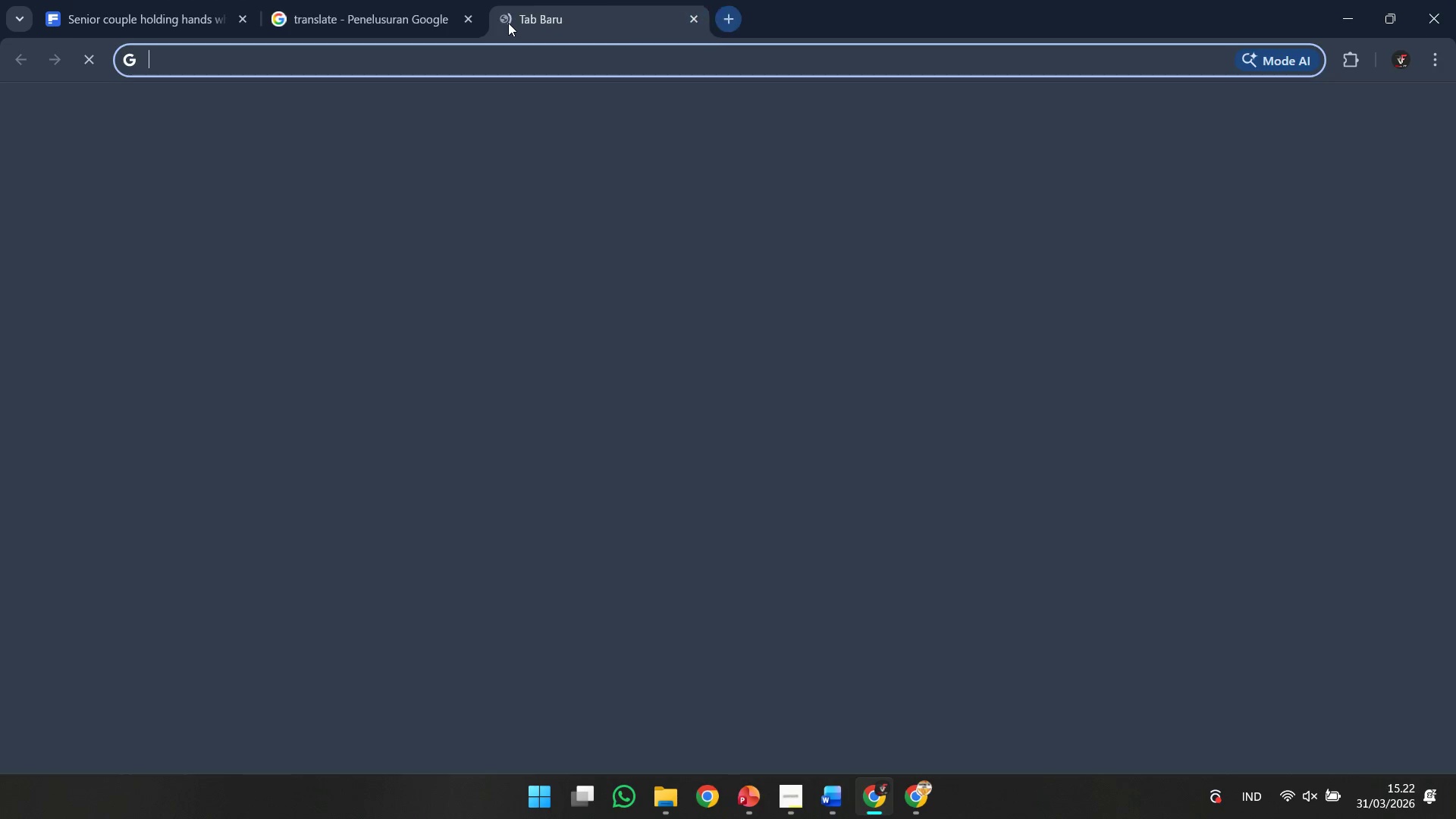 
type(fla)
 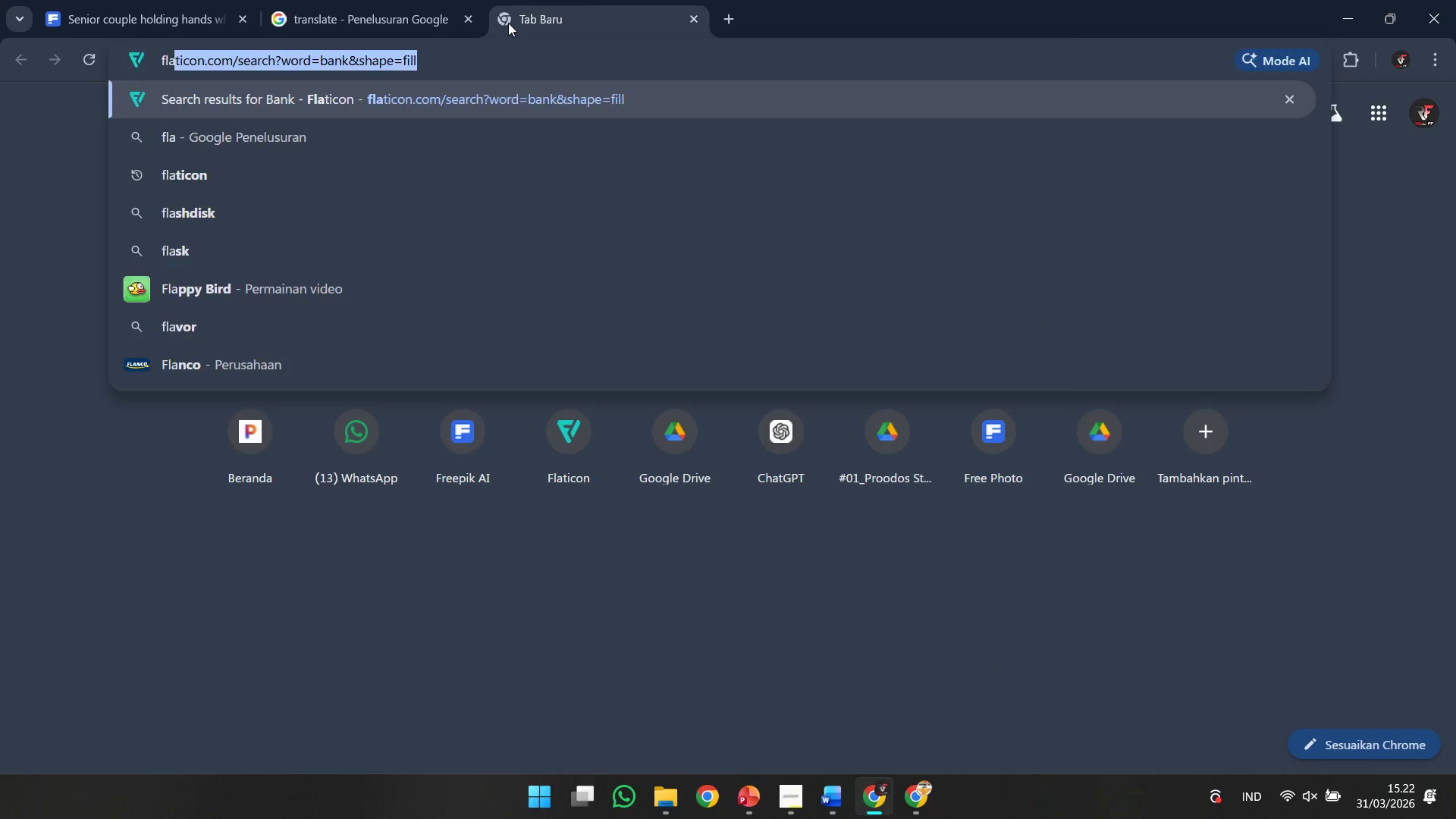 
key(Enter)
 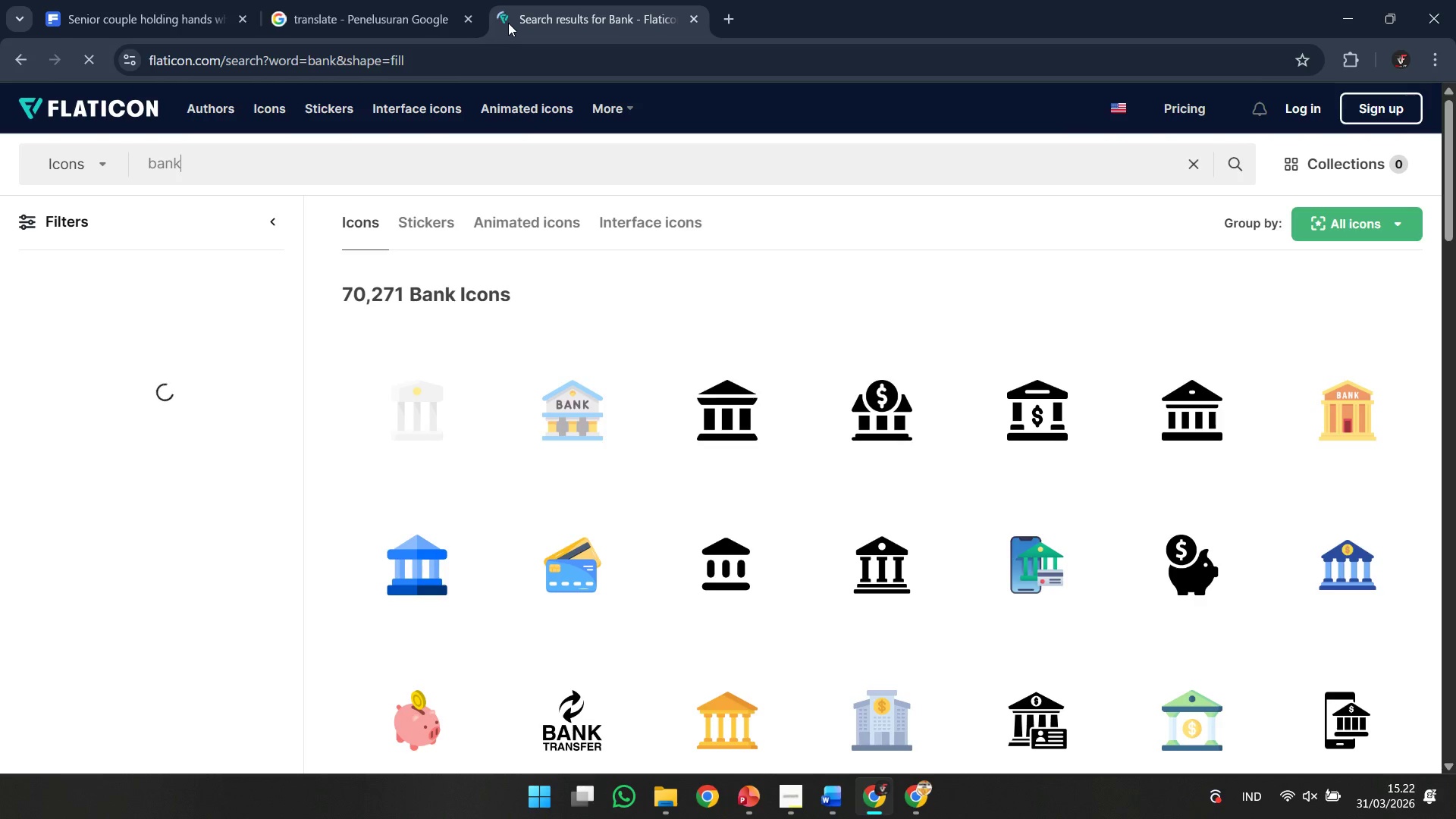 
key(Control+A)
 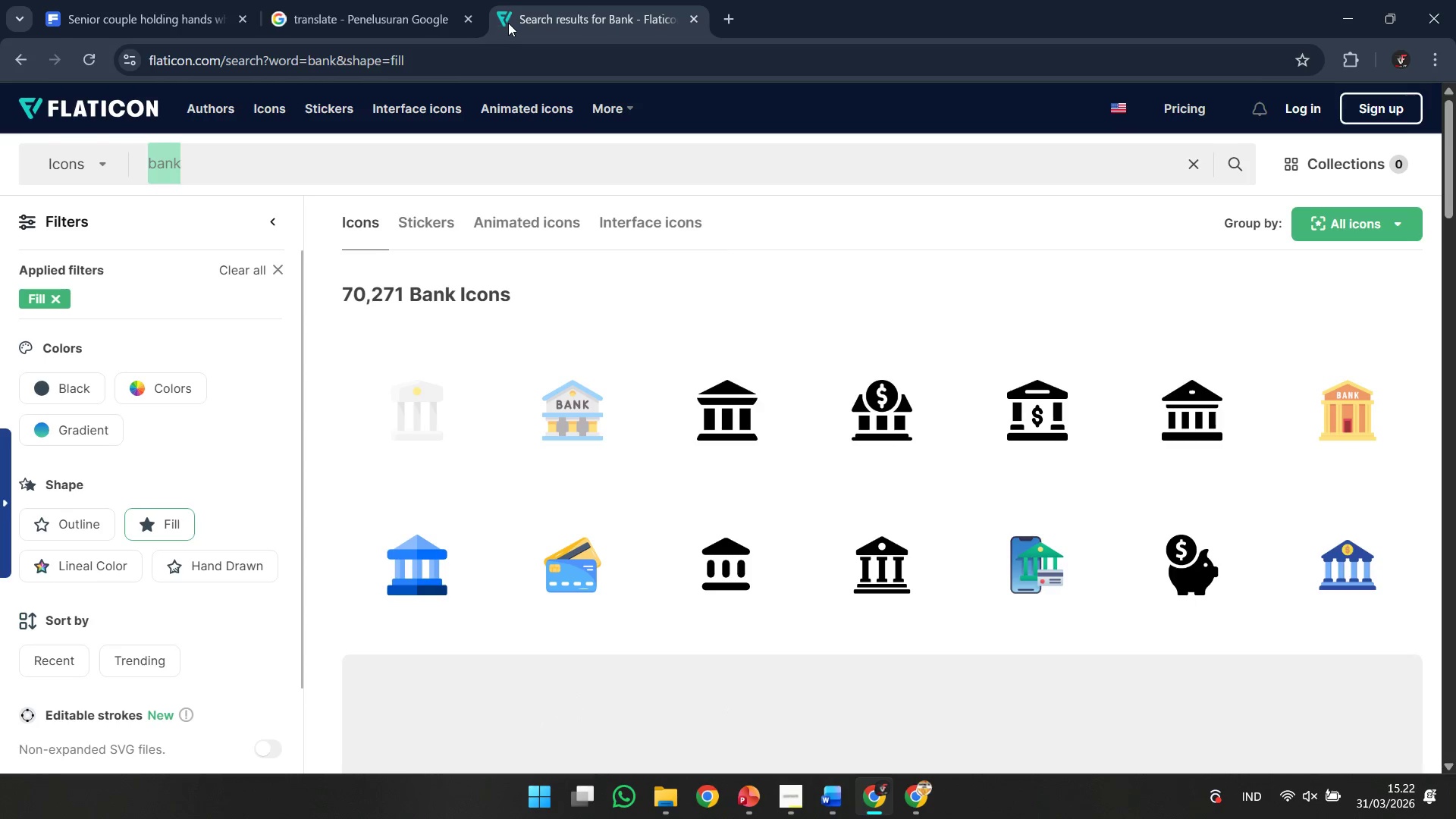 
key(Control+V)
 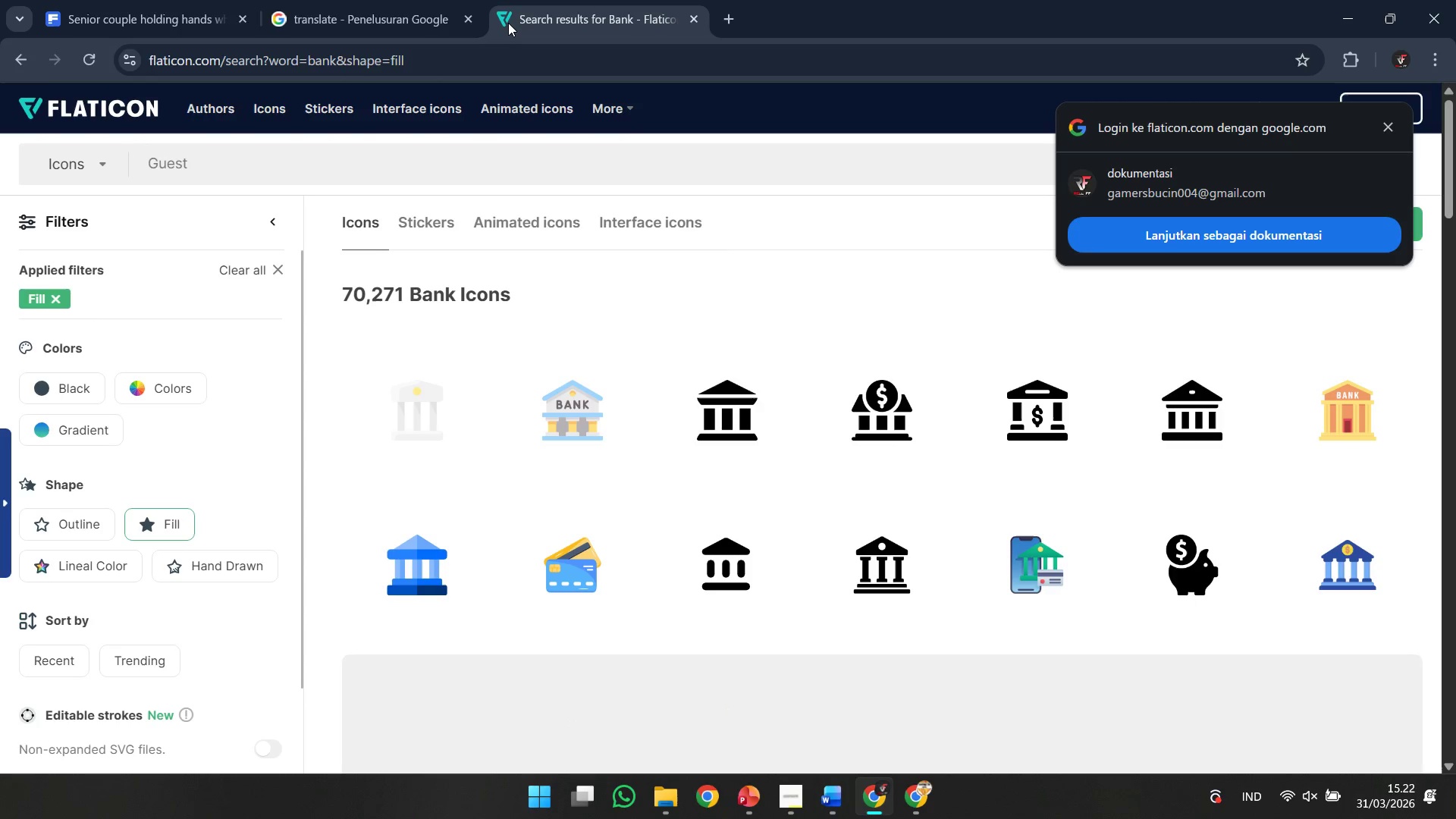 
key(Enter)
 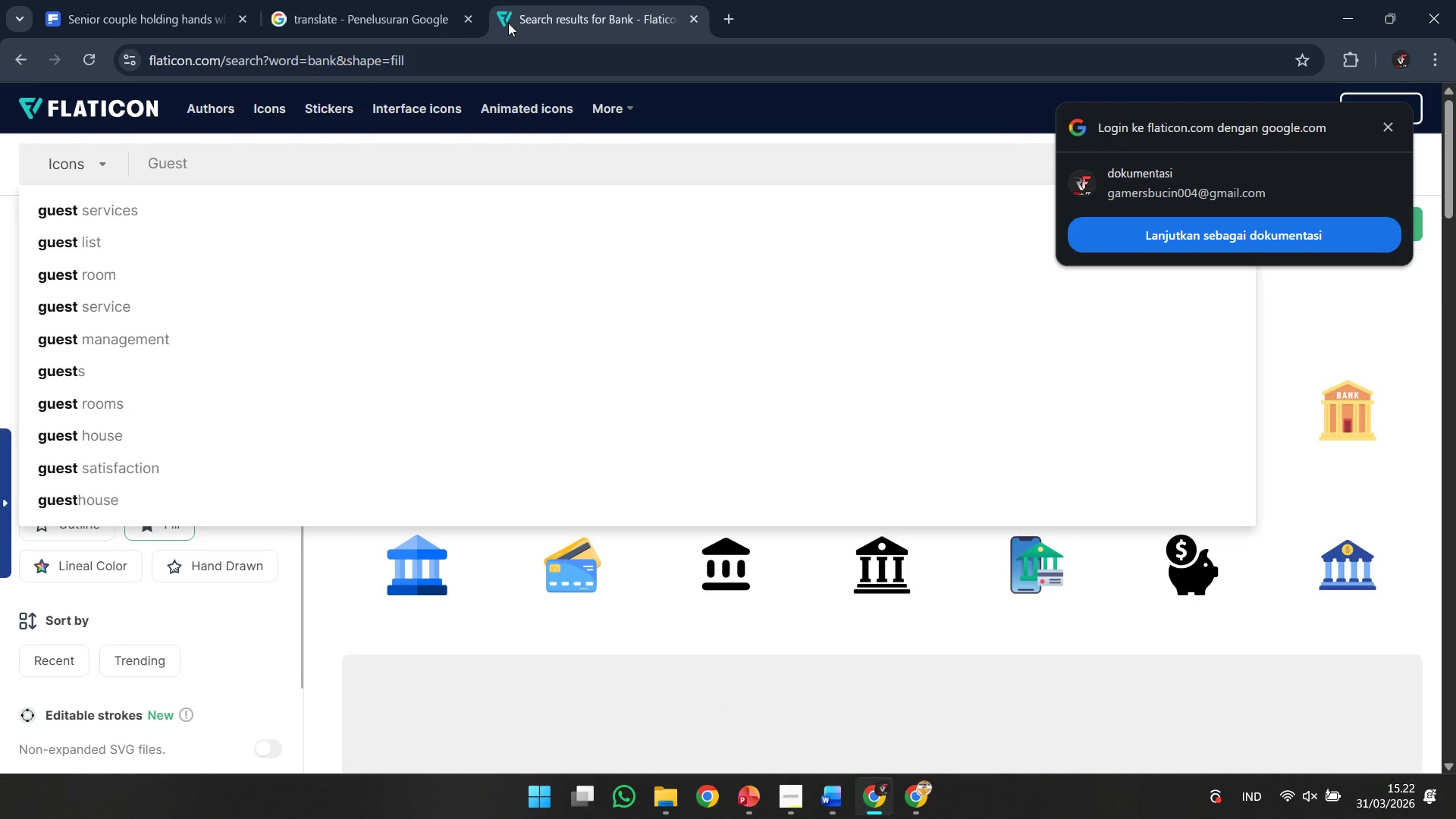 
wait(5.64)
 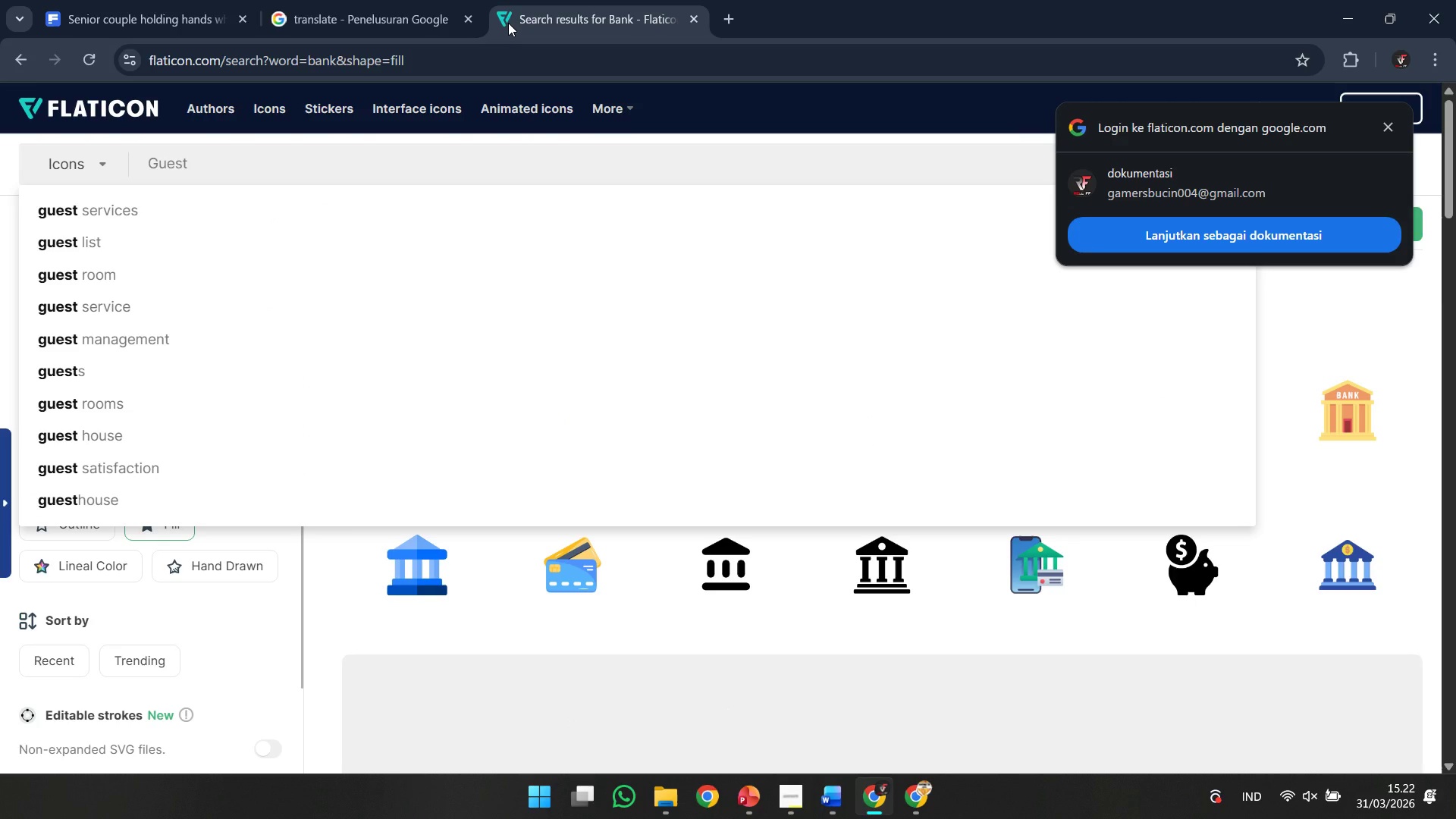 
key(Enter)
 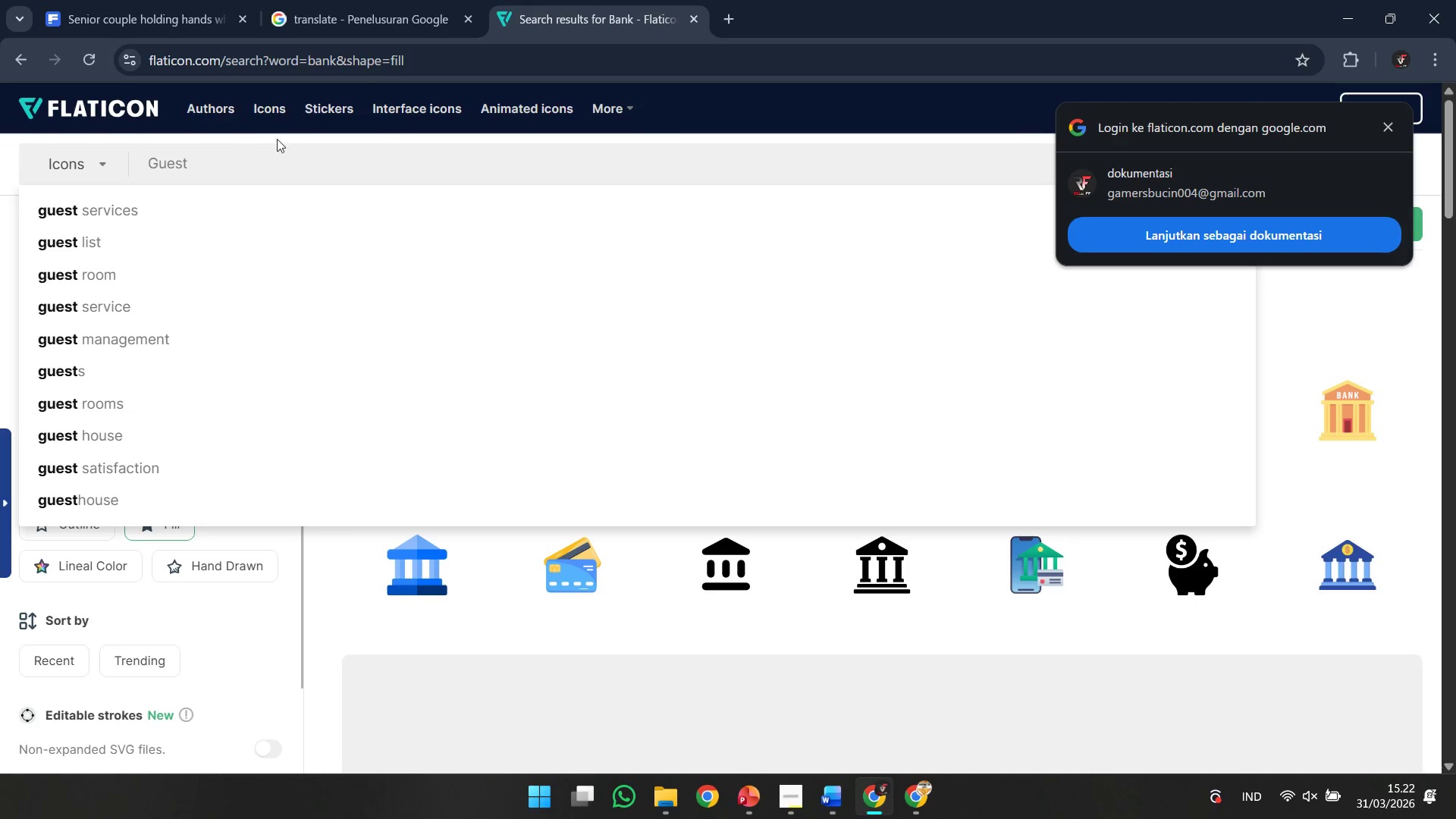 
left_click([281, 180])
 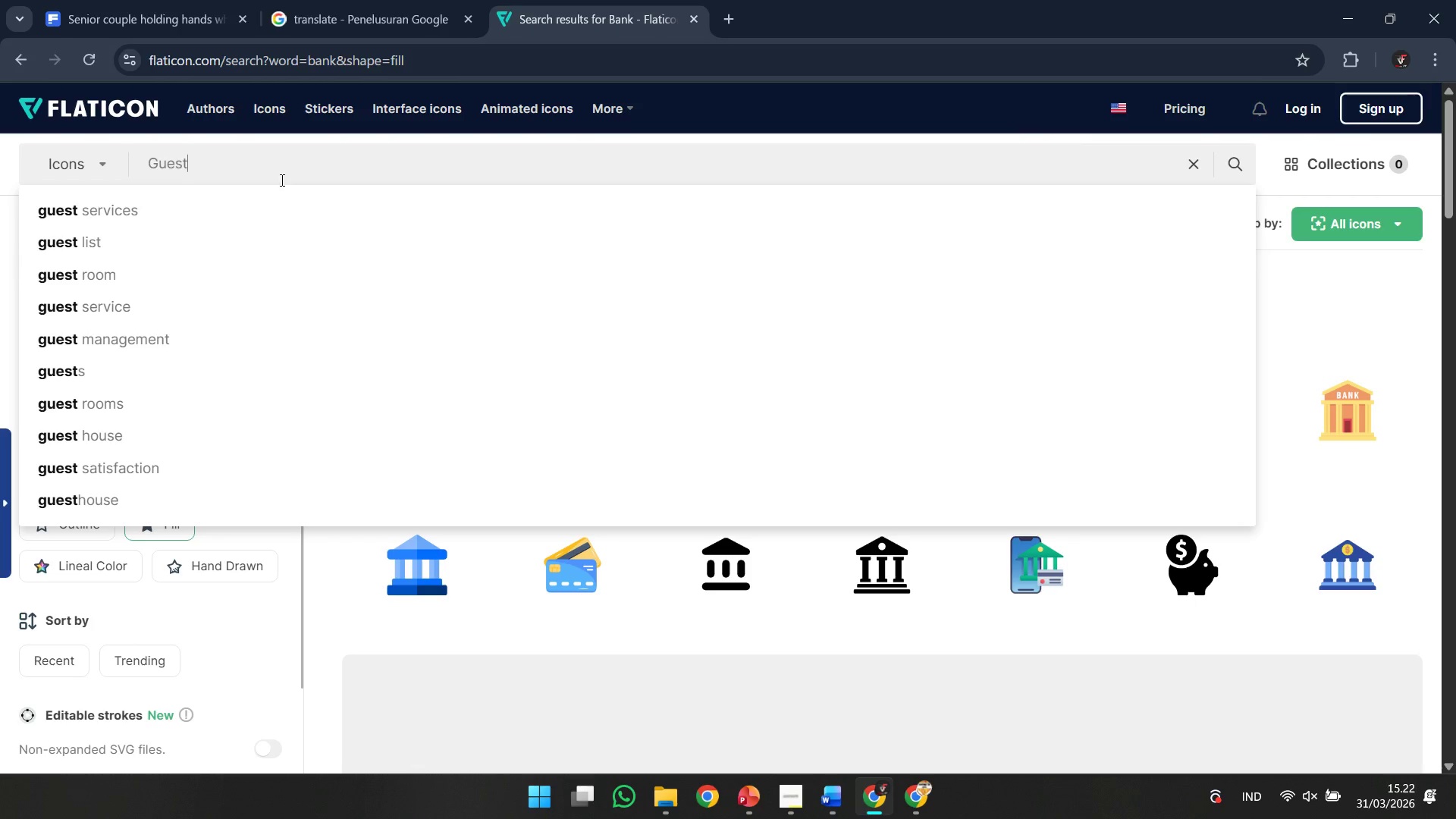 
key(Enter)
 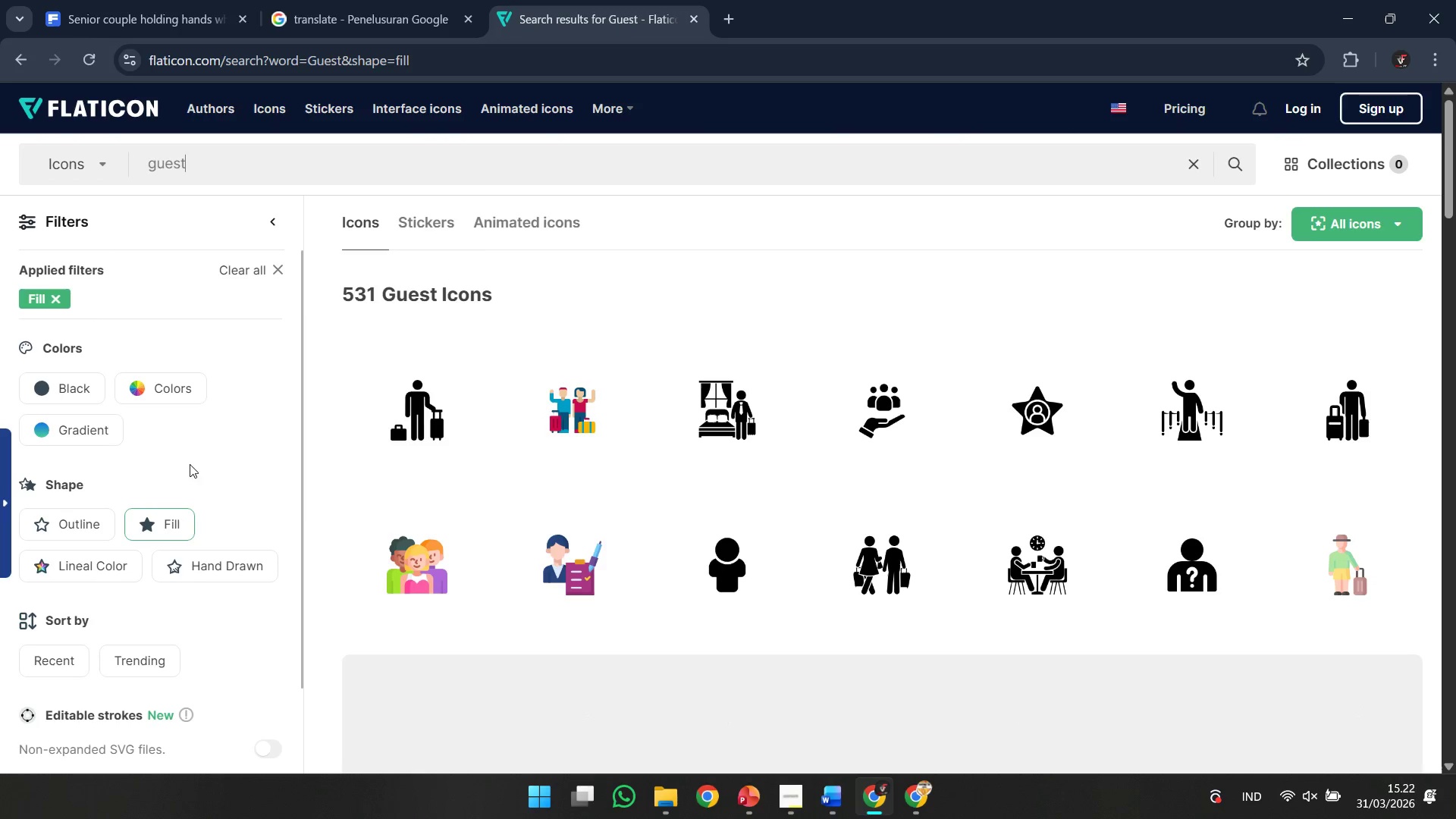 
wait(6.91)
 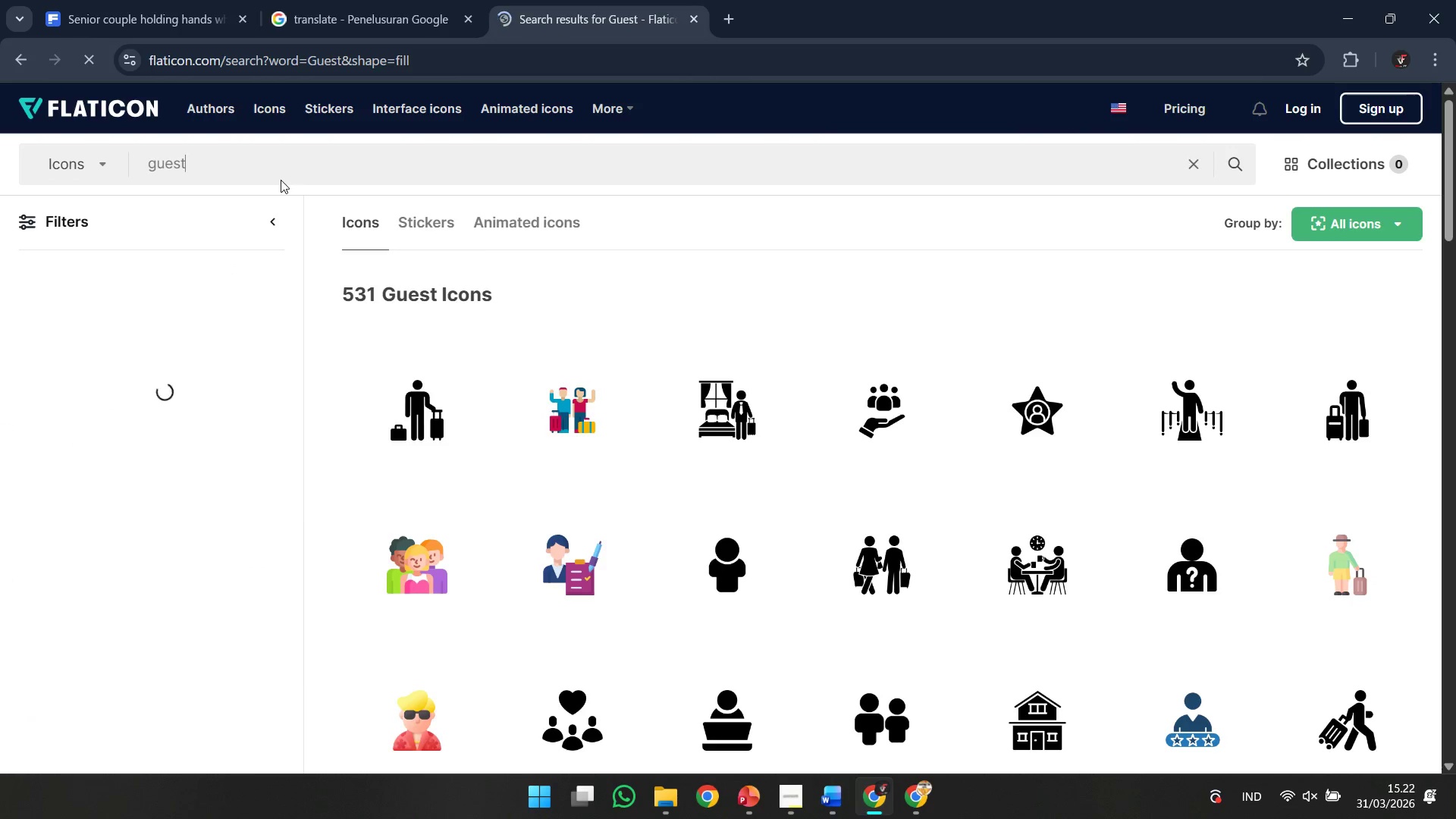 
left_click([84, 533])
 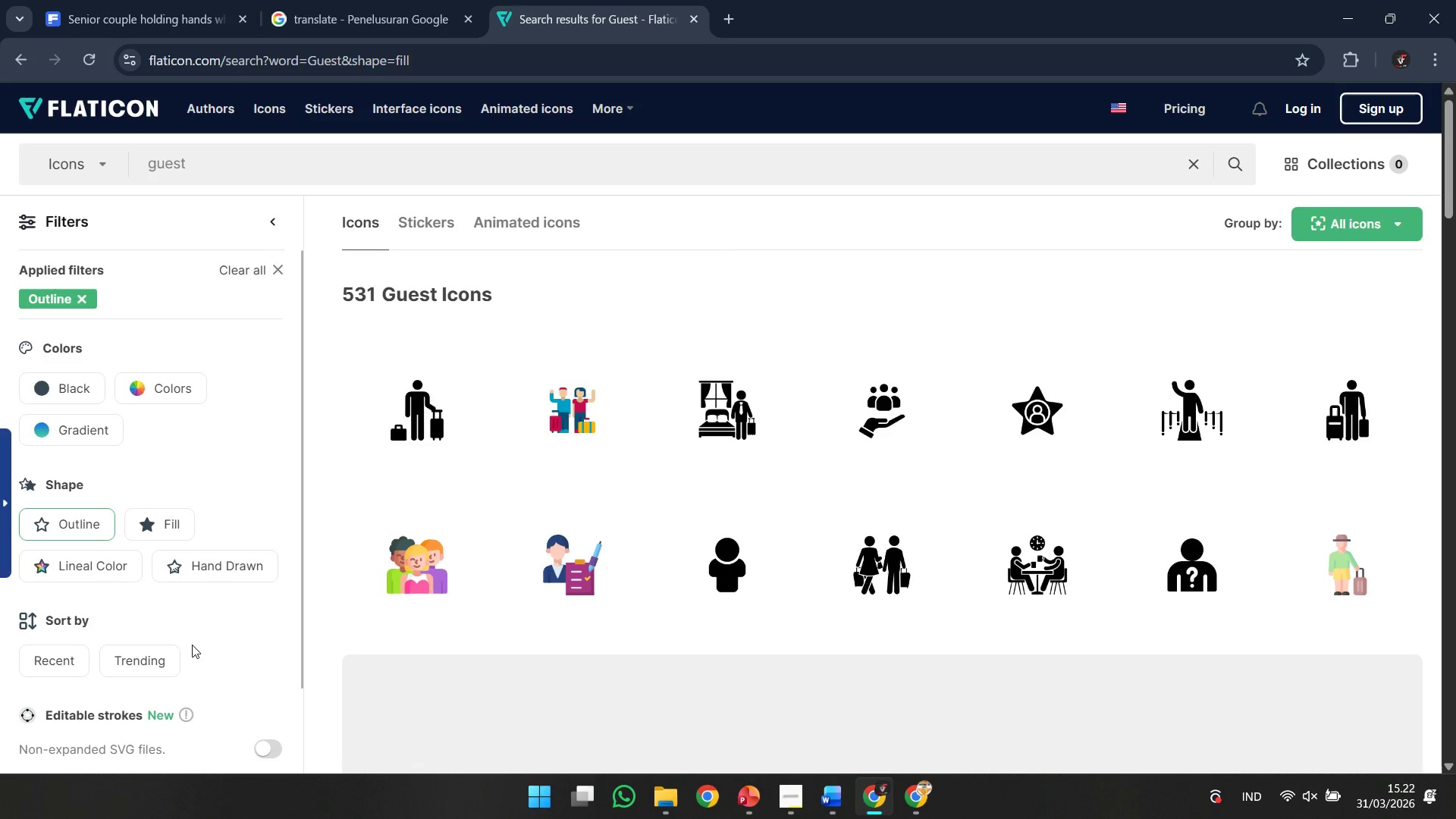 
scroll: coordinate [601, 510], scroll_direction: up, amount: 2.0
 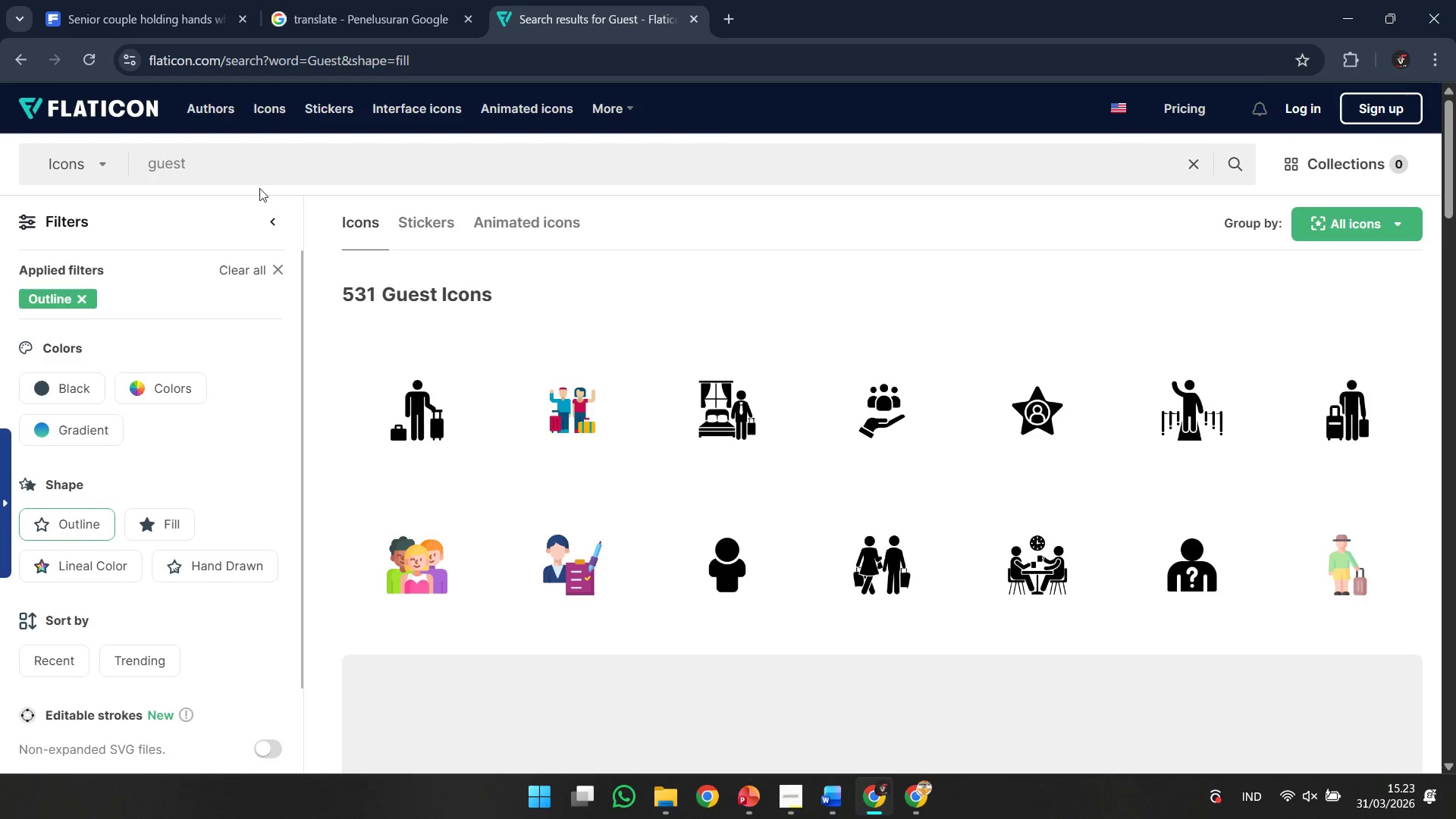 
double_click([281, 164])
 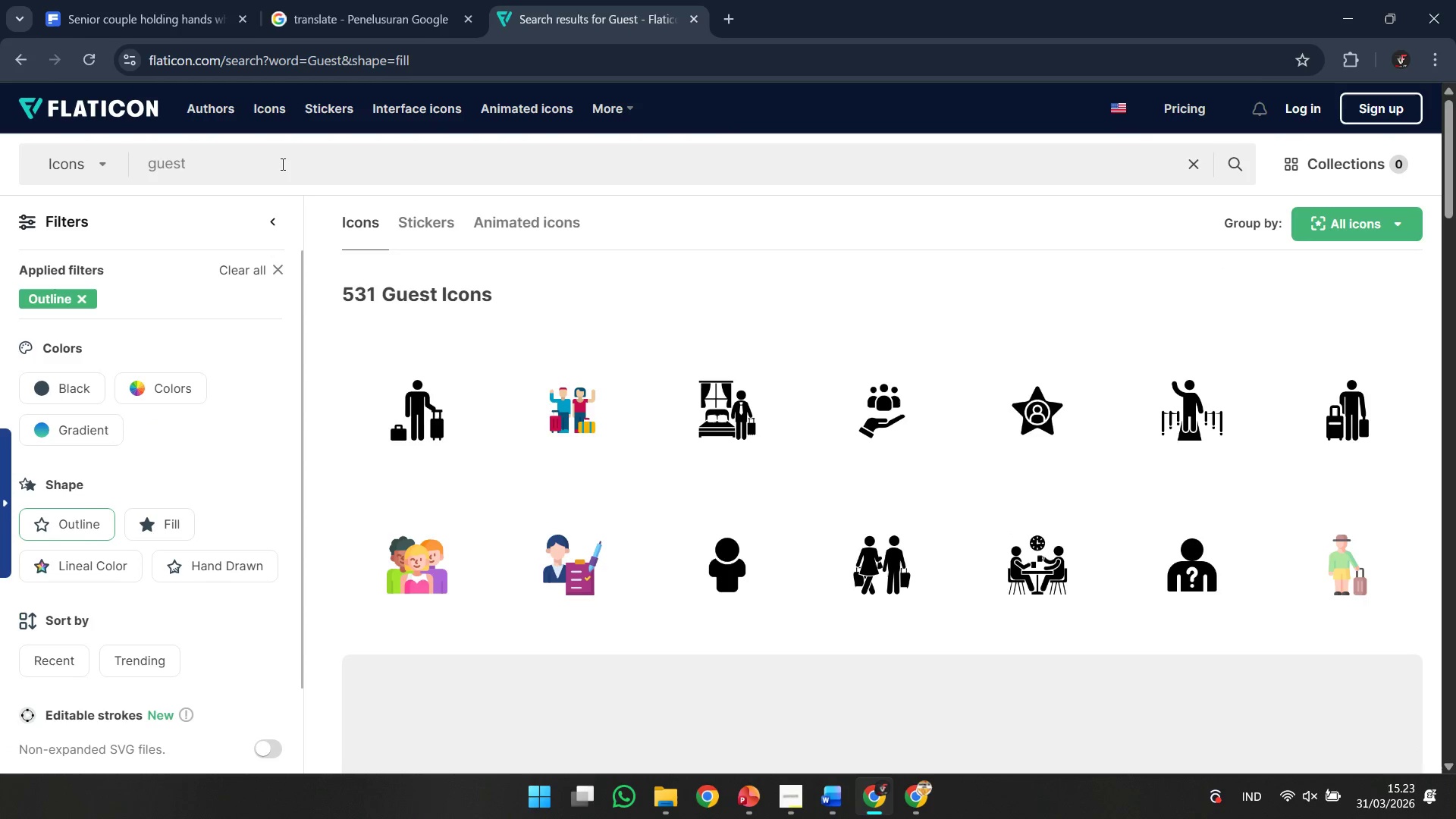 
key(Enter)
 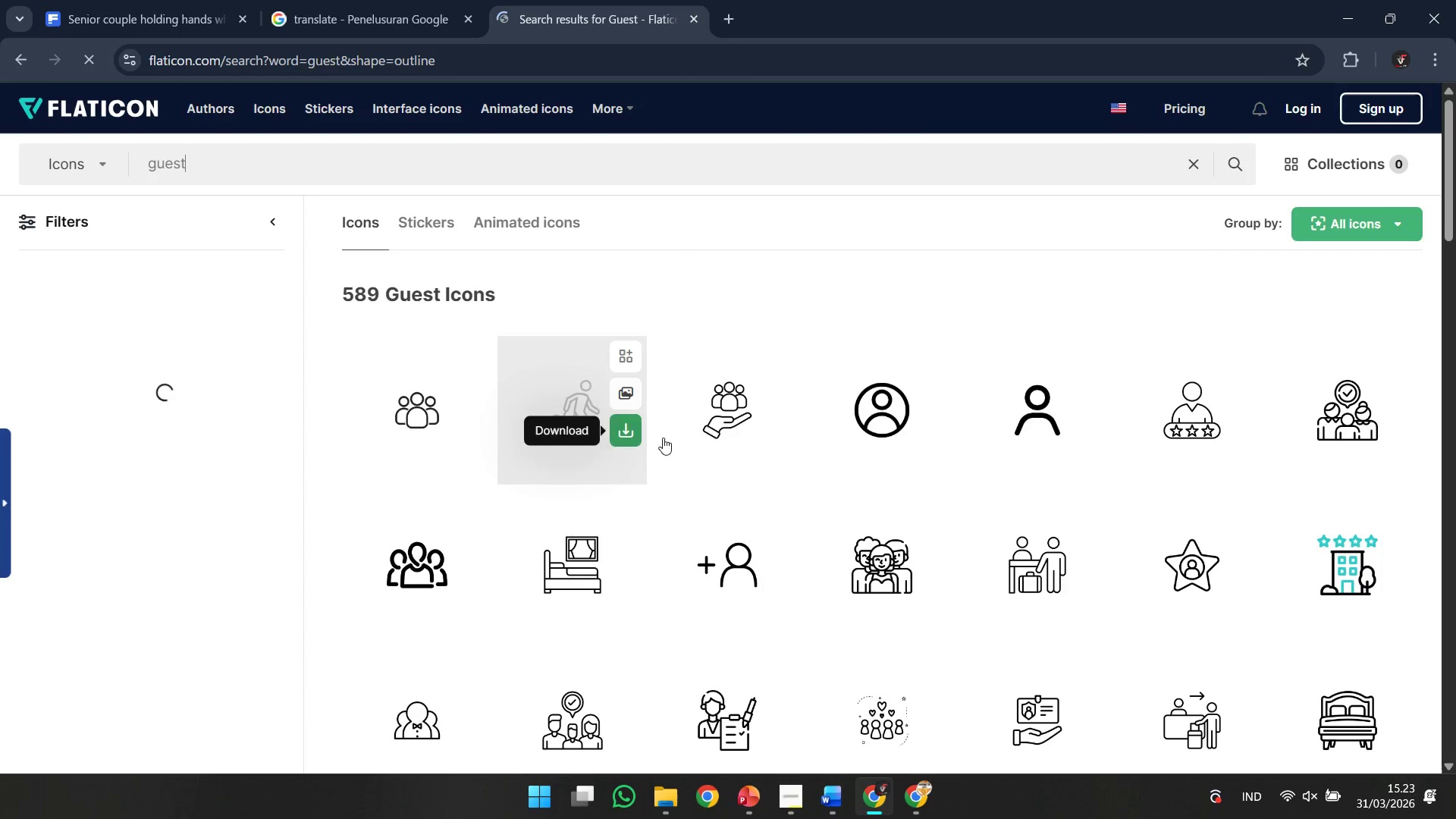 
scroll: coordinate [1071, 426], scroll_direction: down, amount: 6.0
 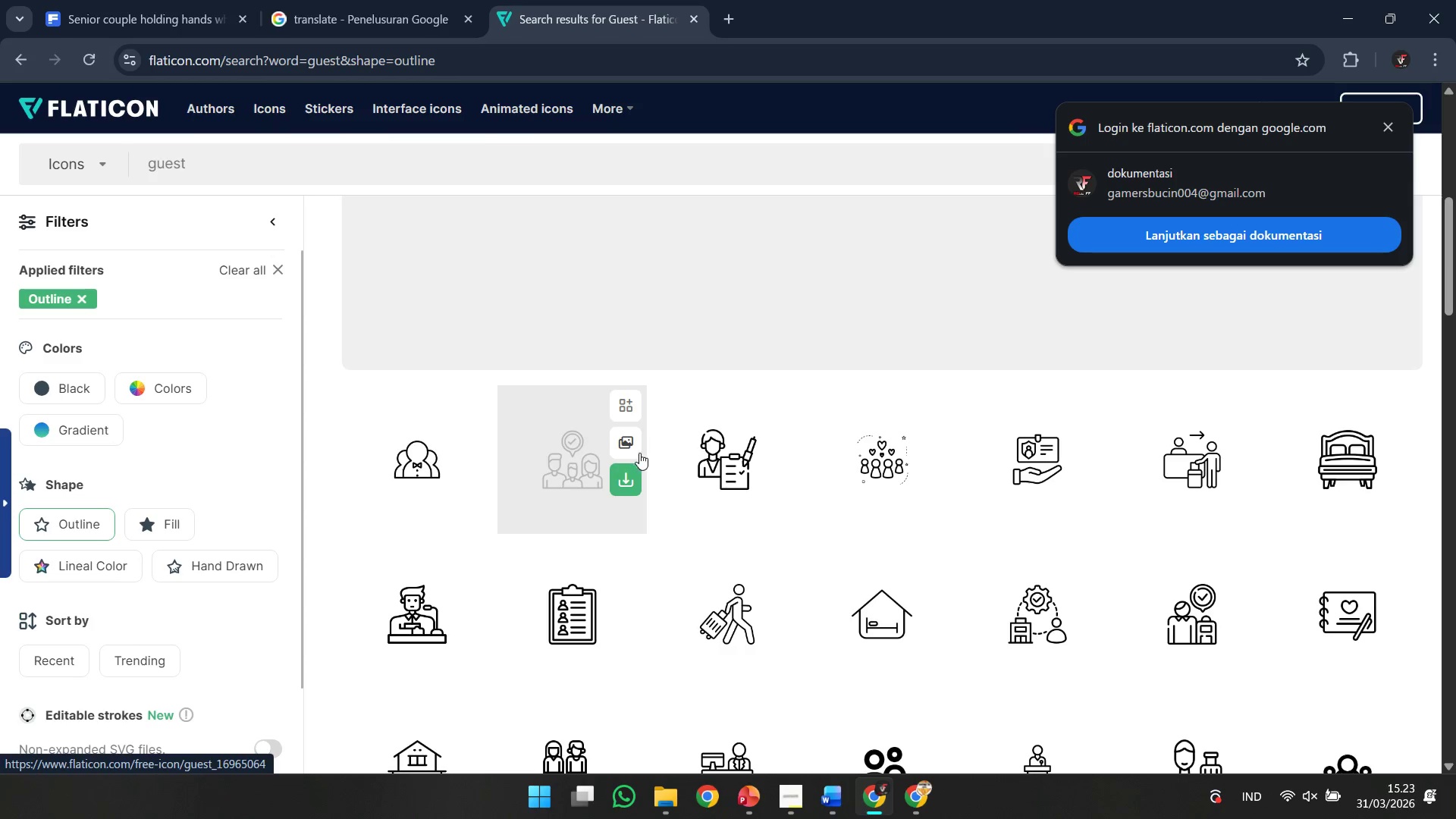 
left_click([629, 455])
 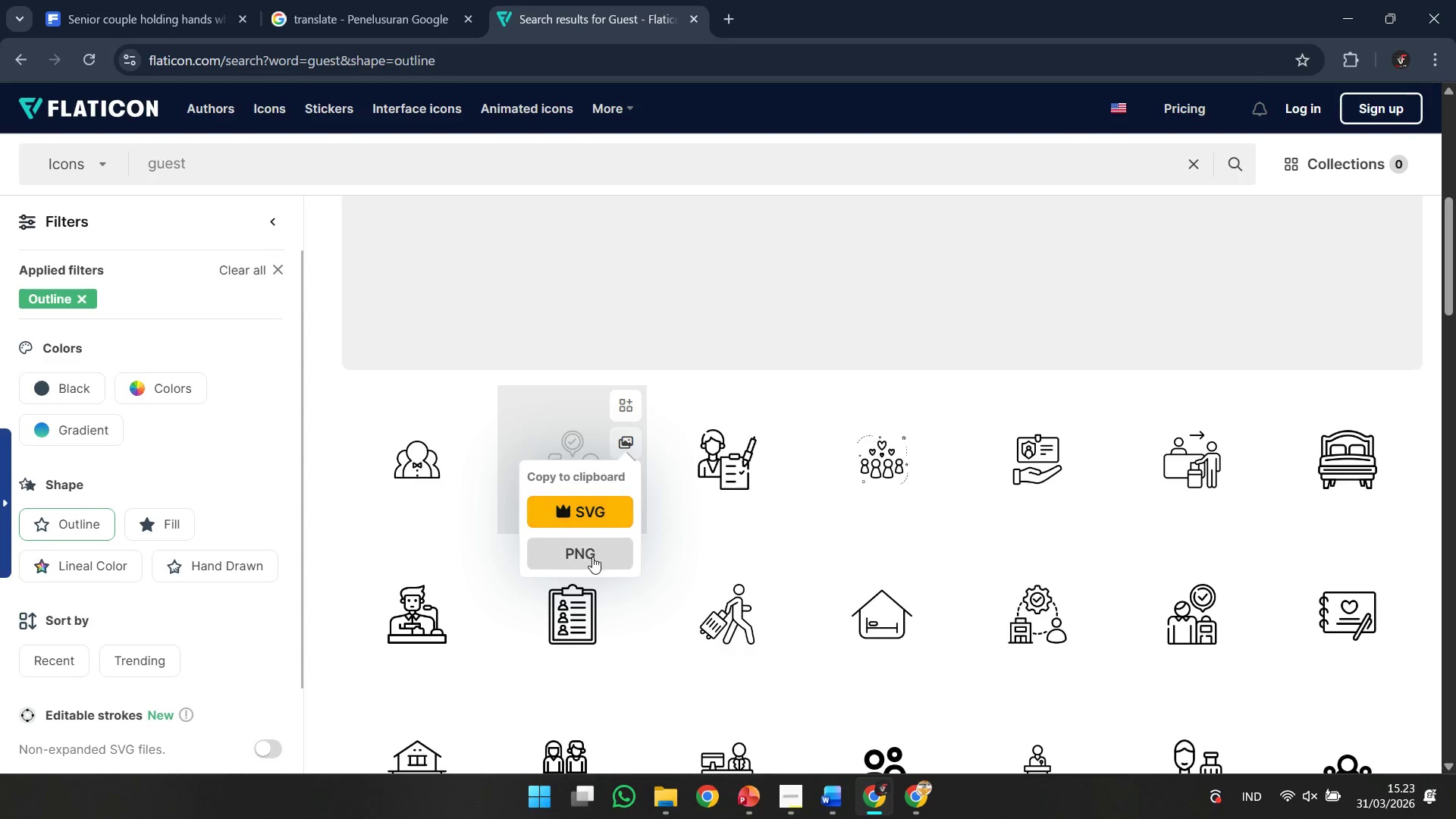 
left_click([592, 557])
 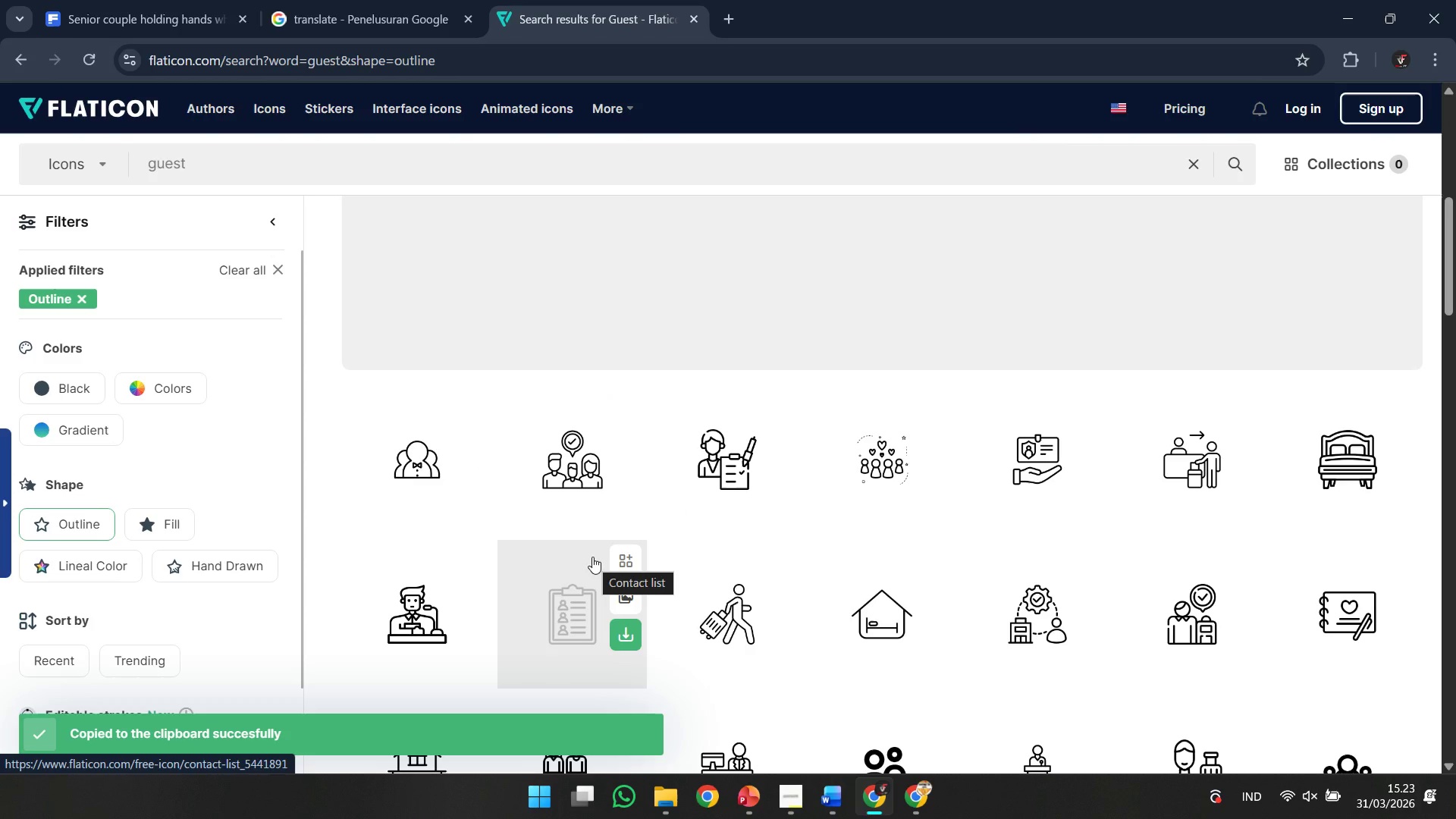 
wait(6.22)
 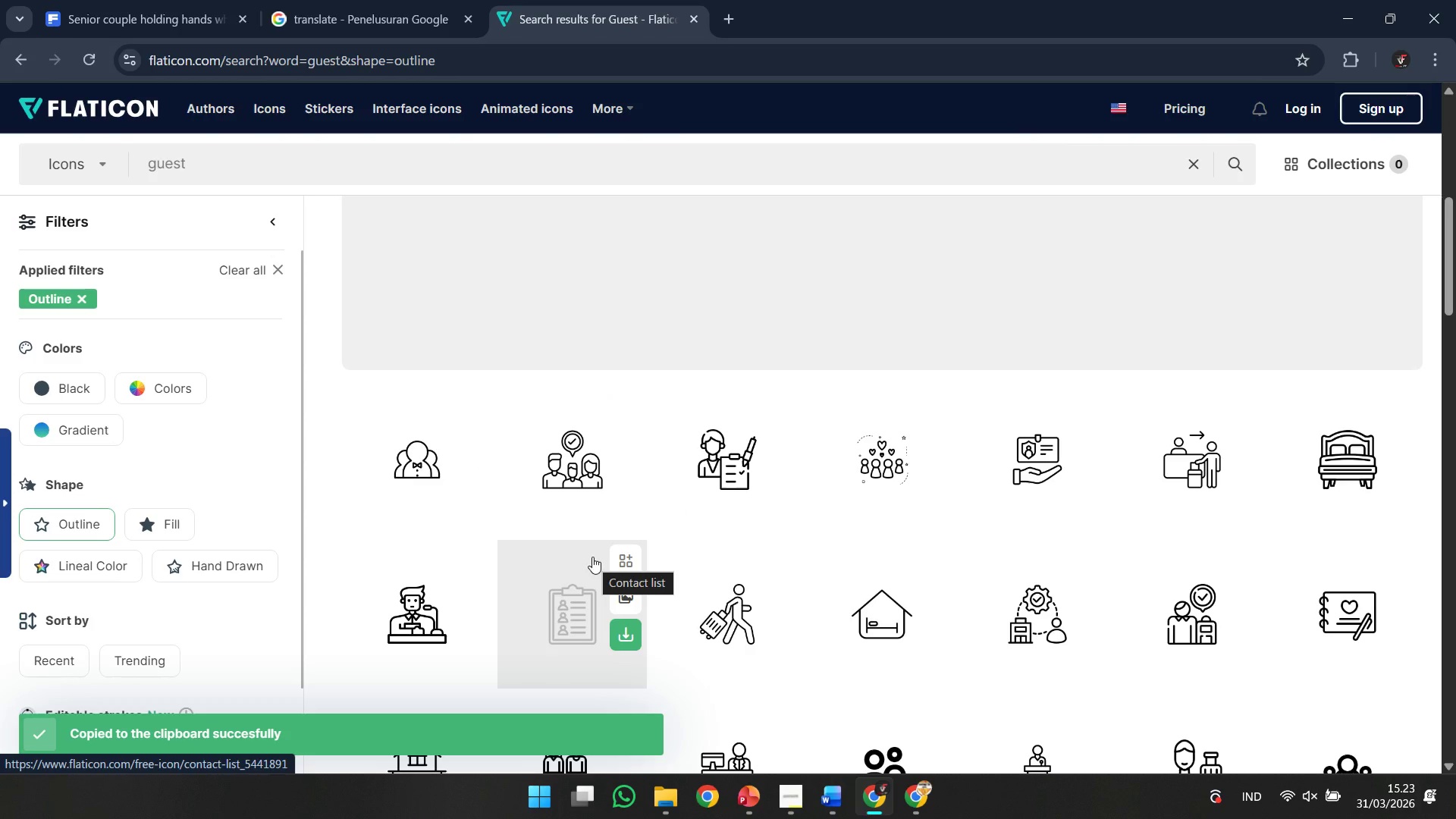 
left_click([1360, 0])
 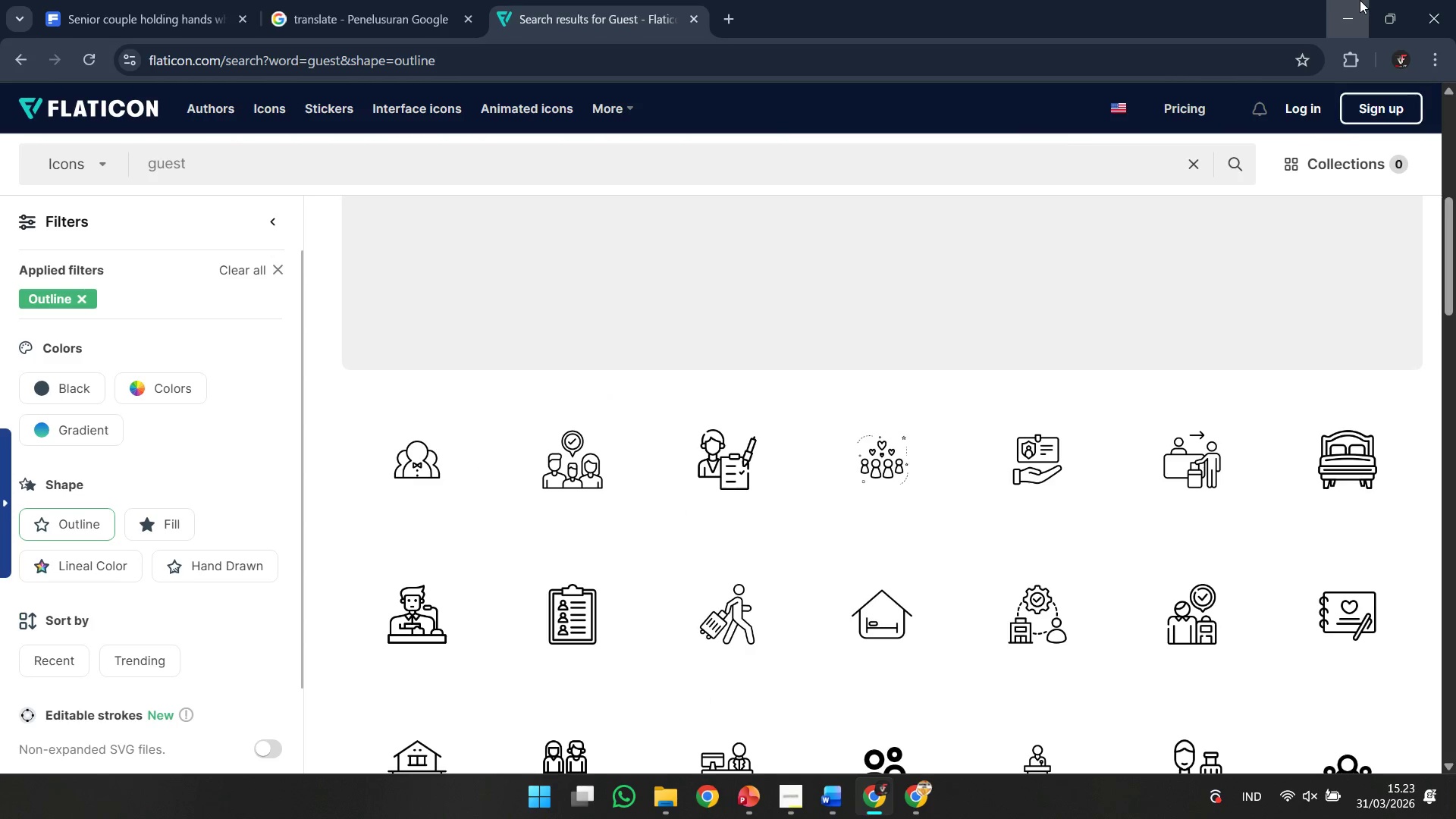 
key(Control+V)
 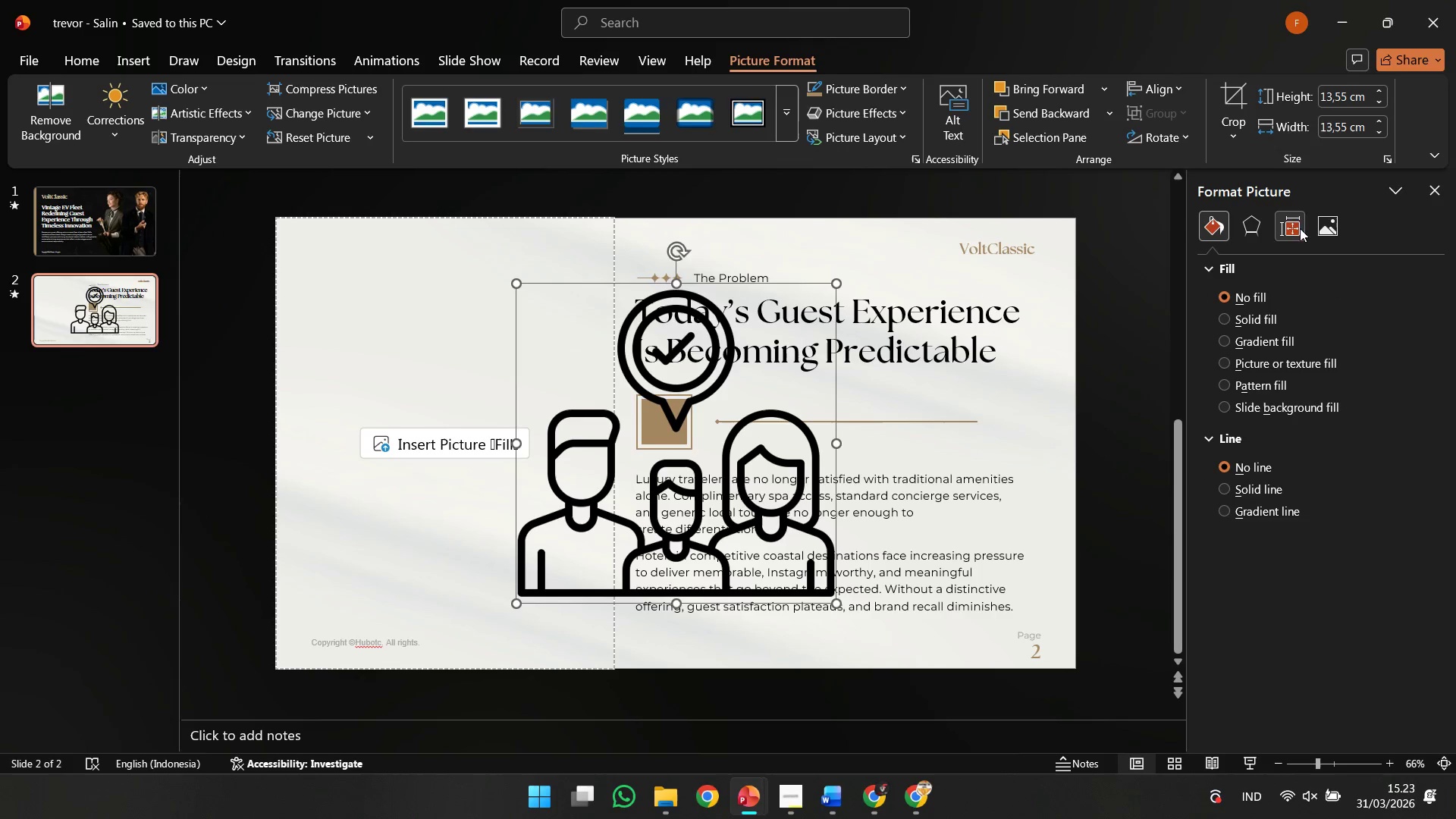 
left_click([1323, 221])
 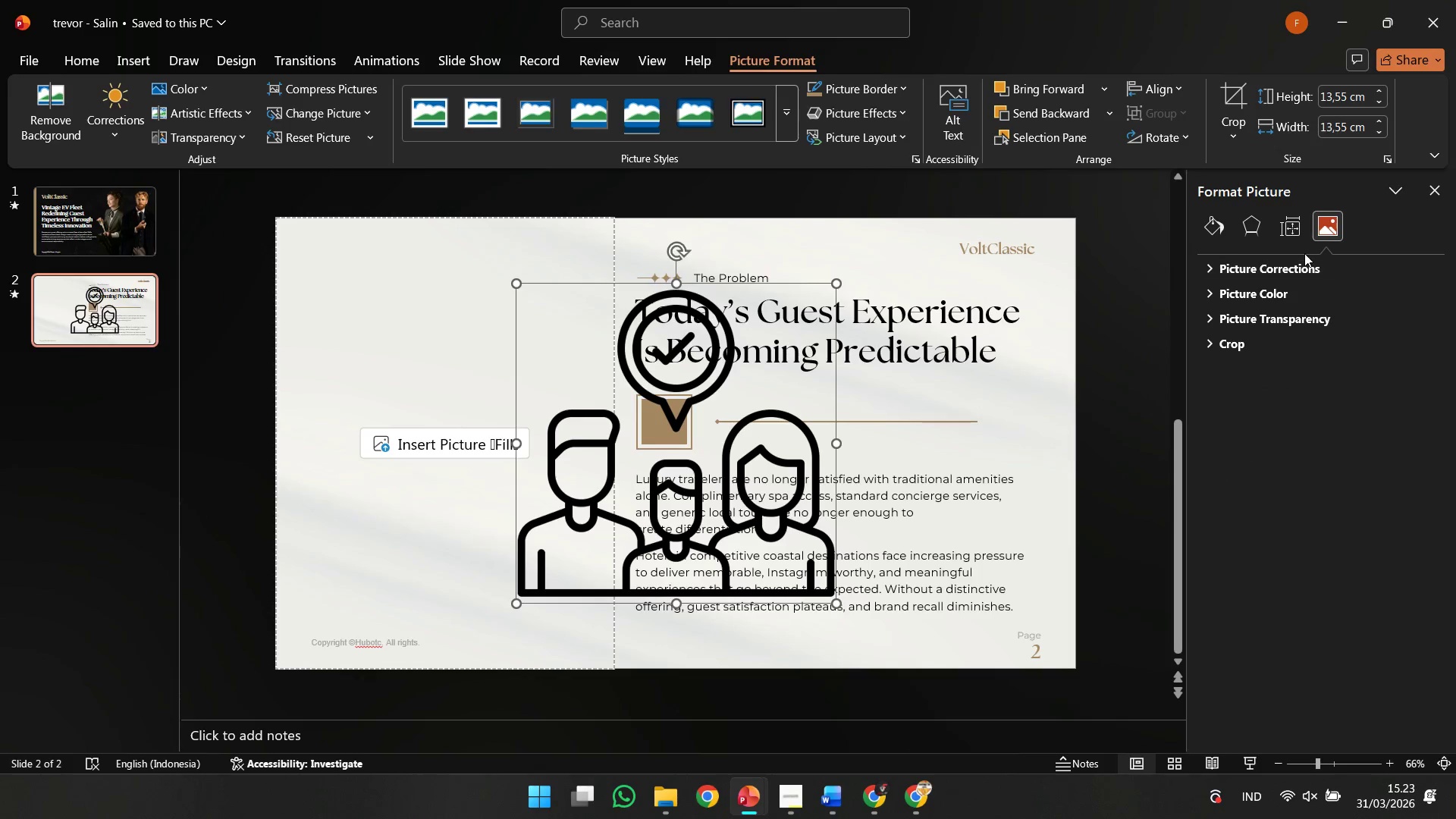 
double_click([1301, 273])
 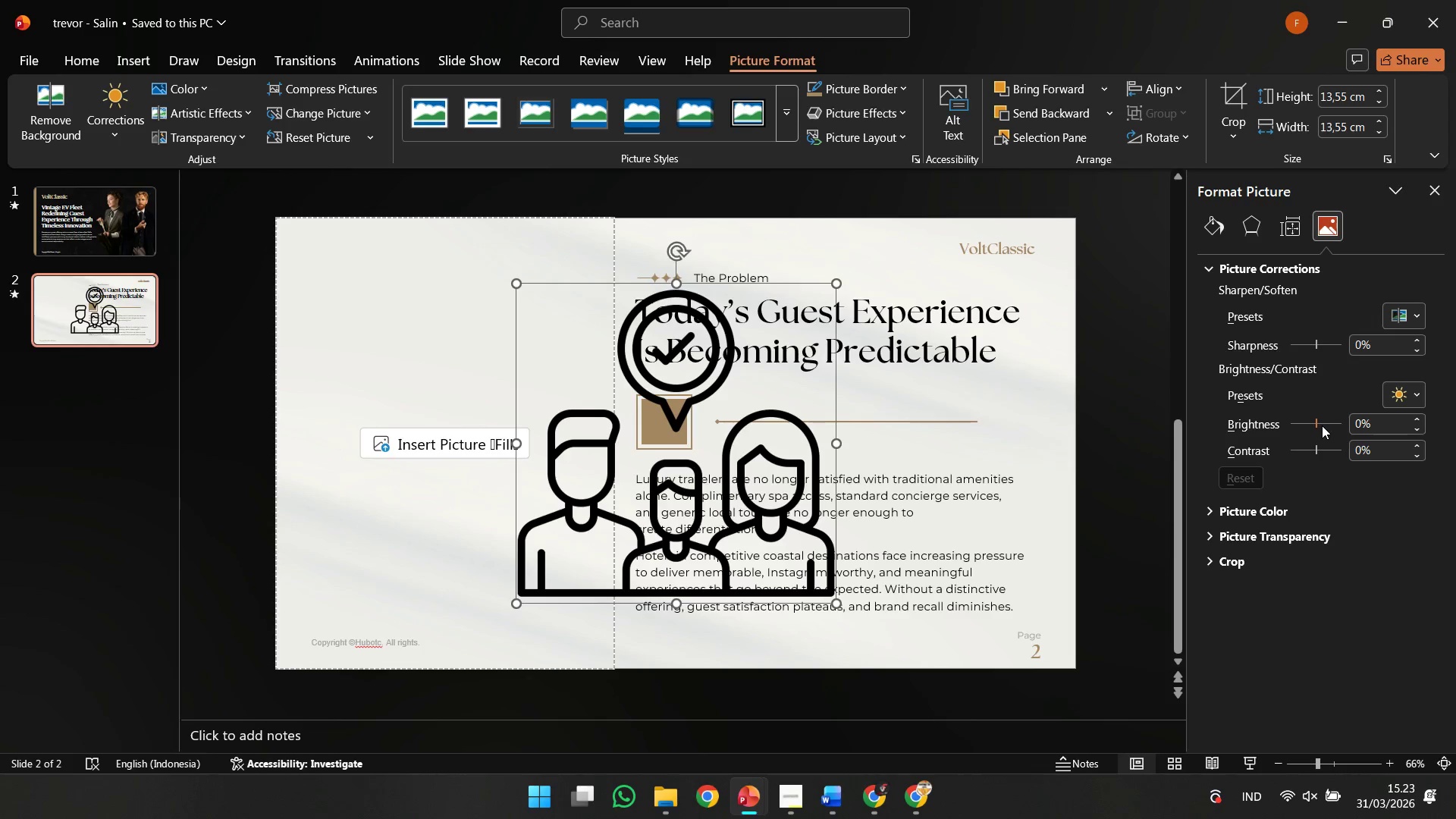 
left_click_drag(start_coordinate=[1312, 428], to_coordinate=[1367, 415])
 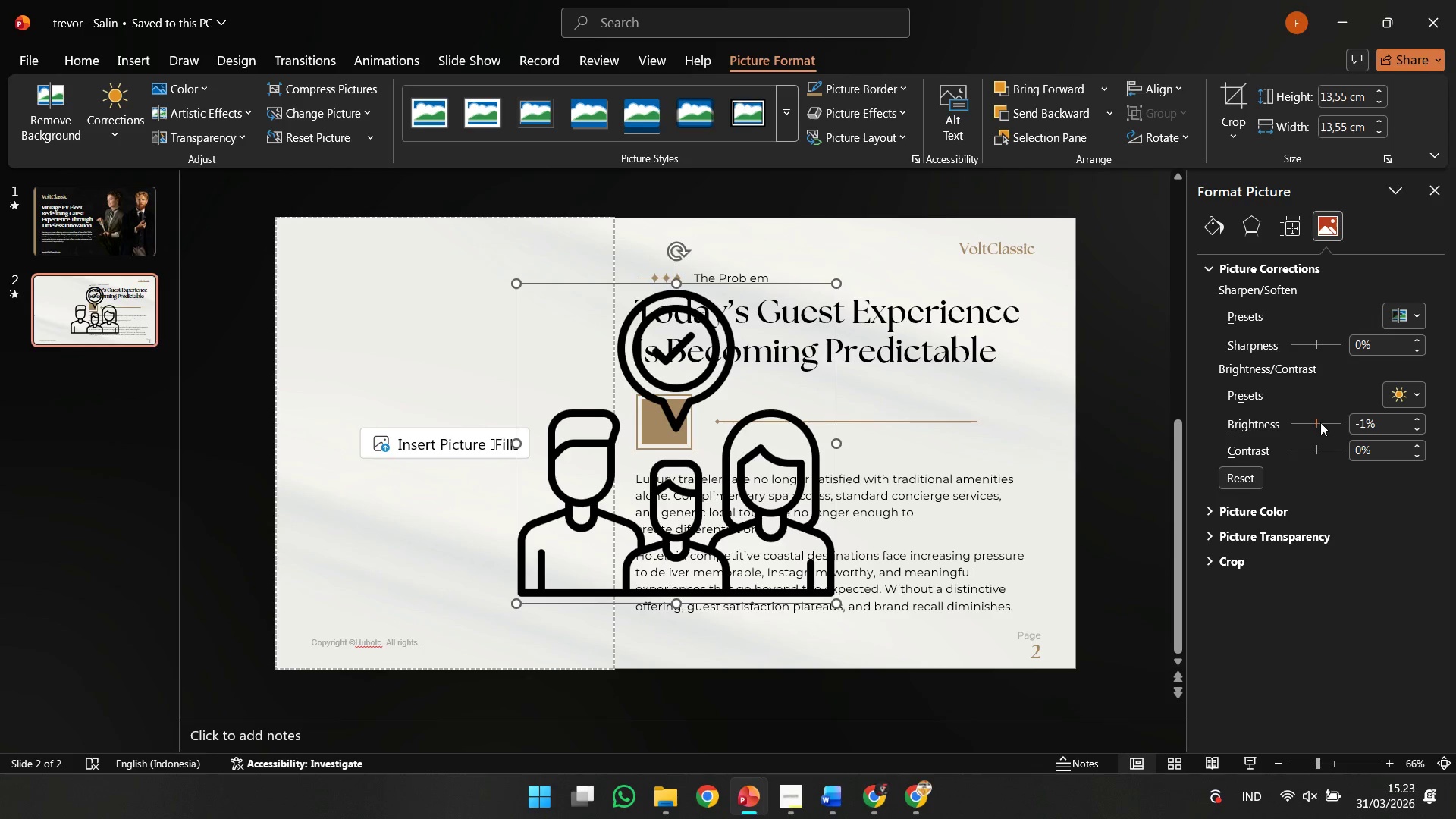 
left_click_drag(start_coordinate=[1320, 422], to_coordinate=[1348, 421])
 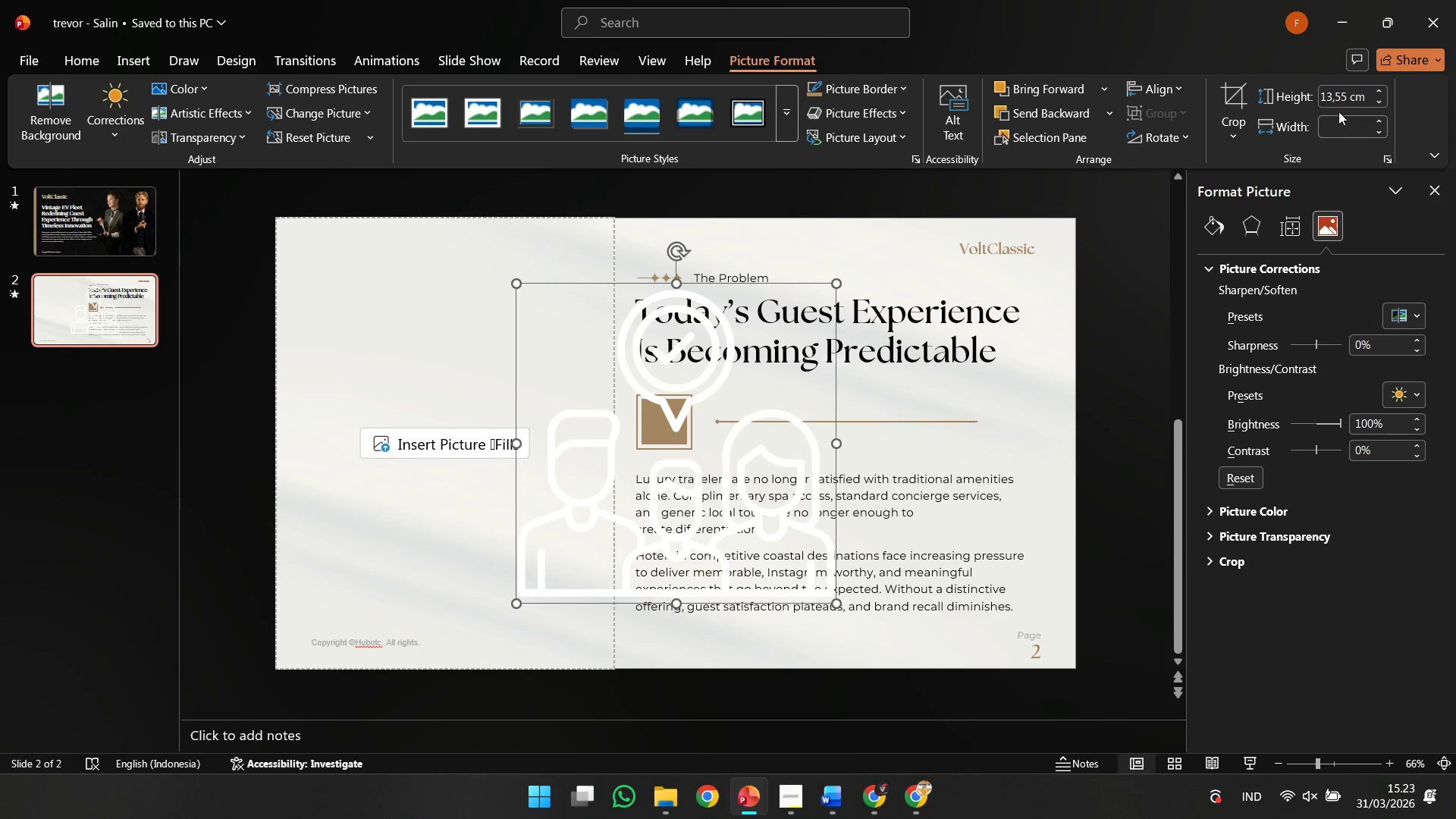 
left_click([1342, 94])
 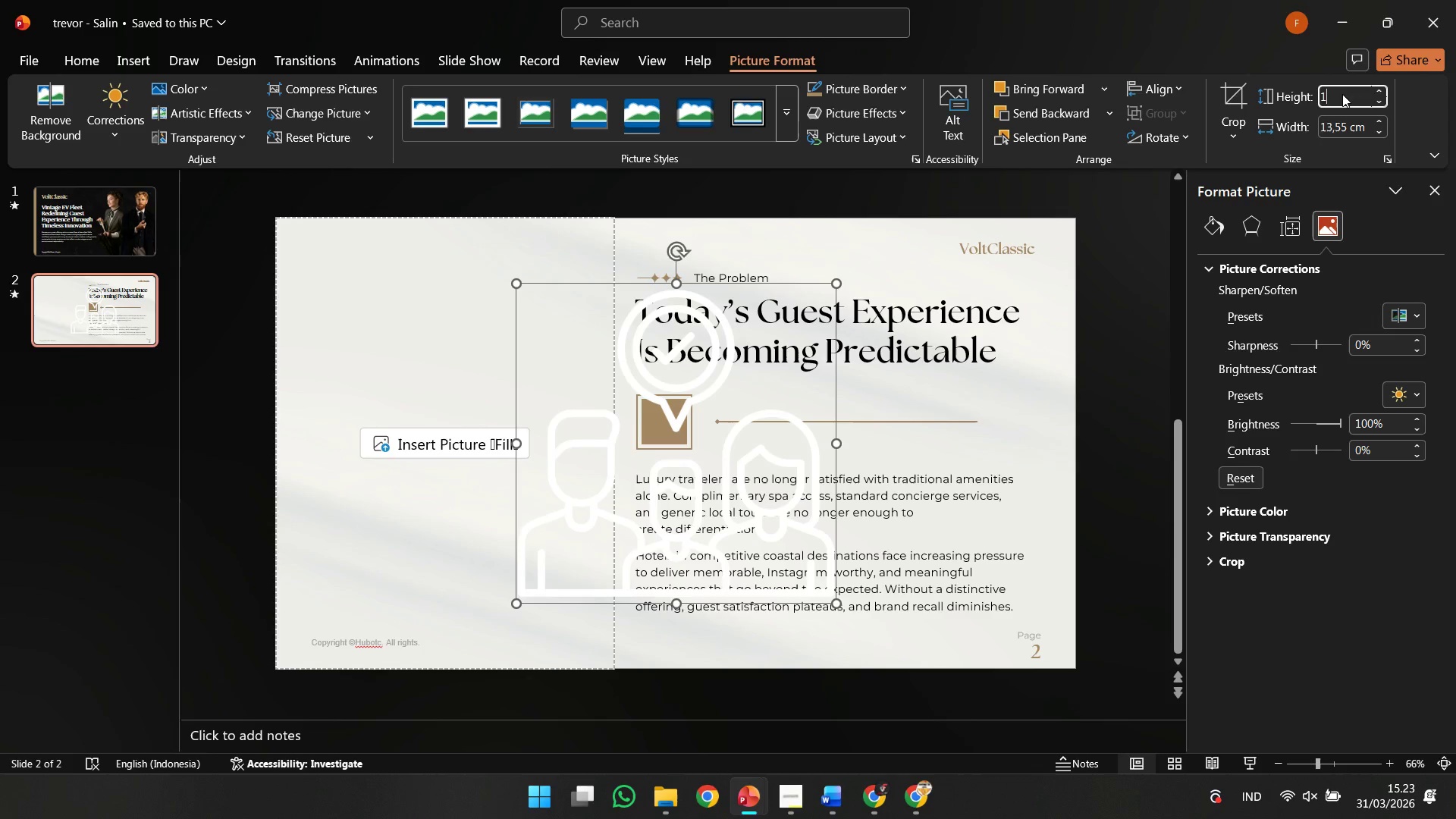 
key(1)
 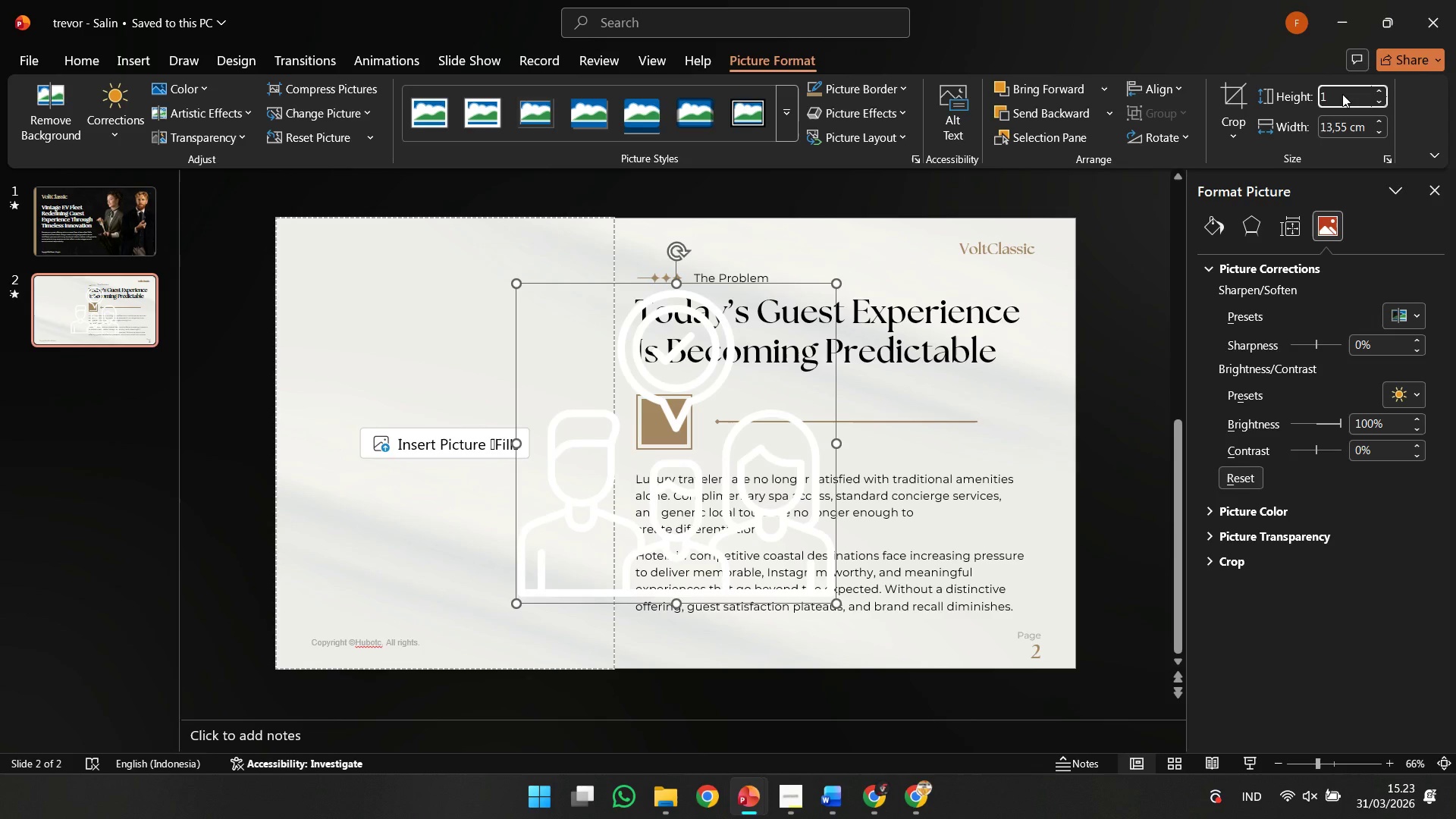 
key(Enter)
 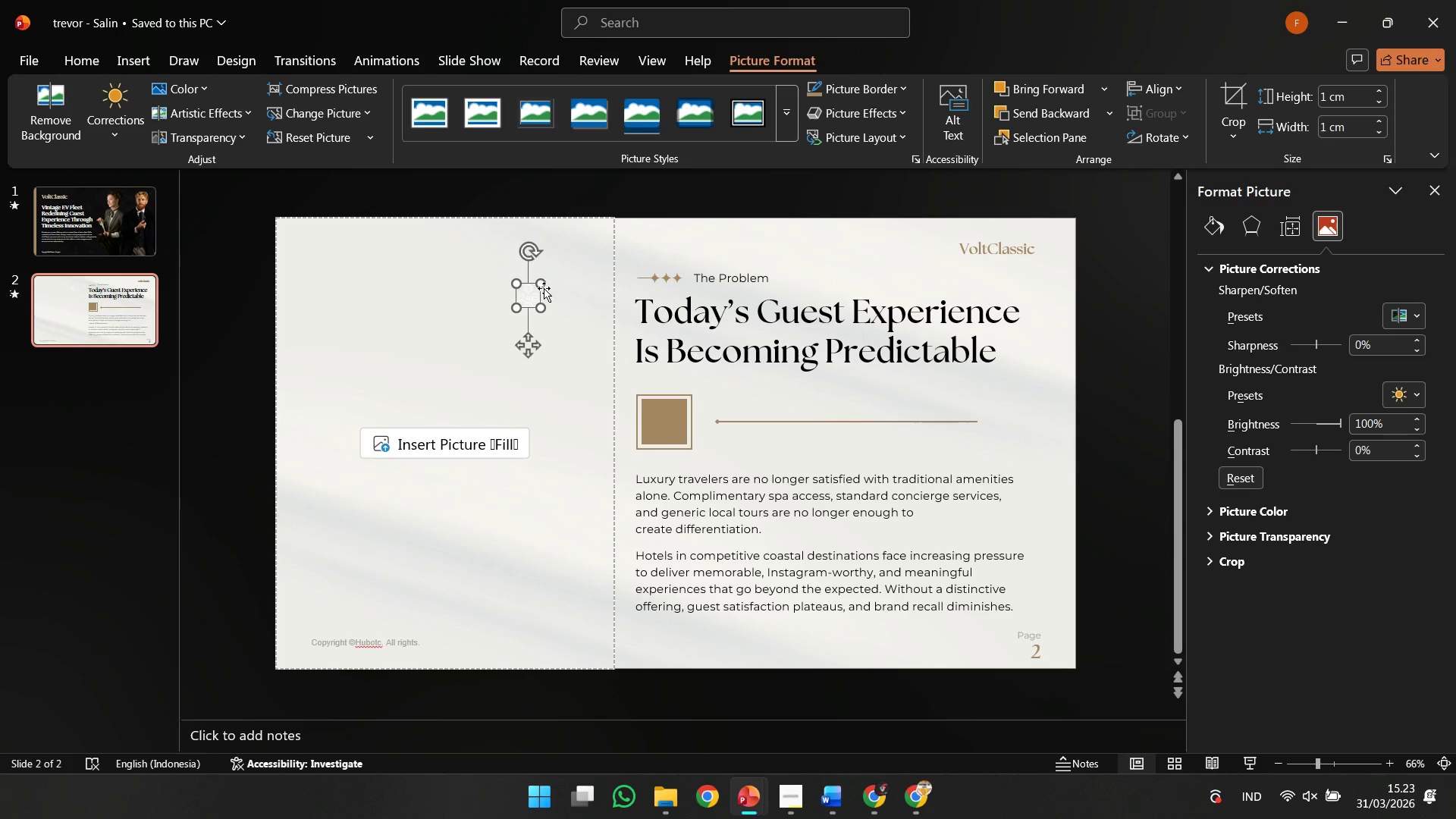 
left_click_drag(start_coordinate=[522, 297], to_coordinate=[657, 423])
 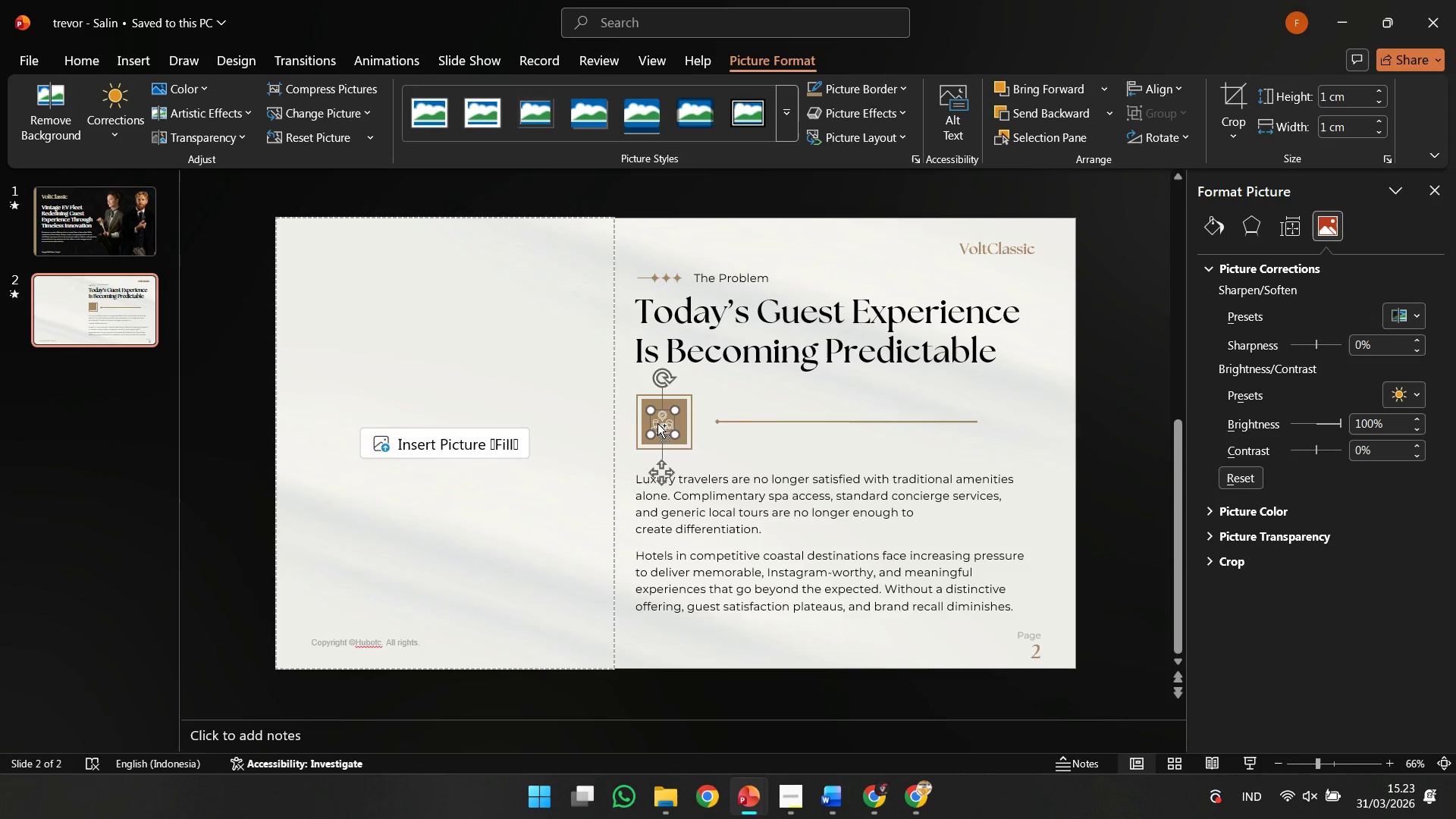 
hold_key(key=ControlLeft, duration=2.08)
scroll: coordinate [699, 437], scroll_direction: up, amount: 22.0
 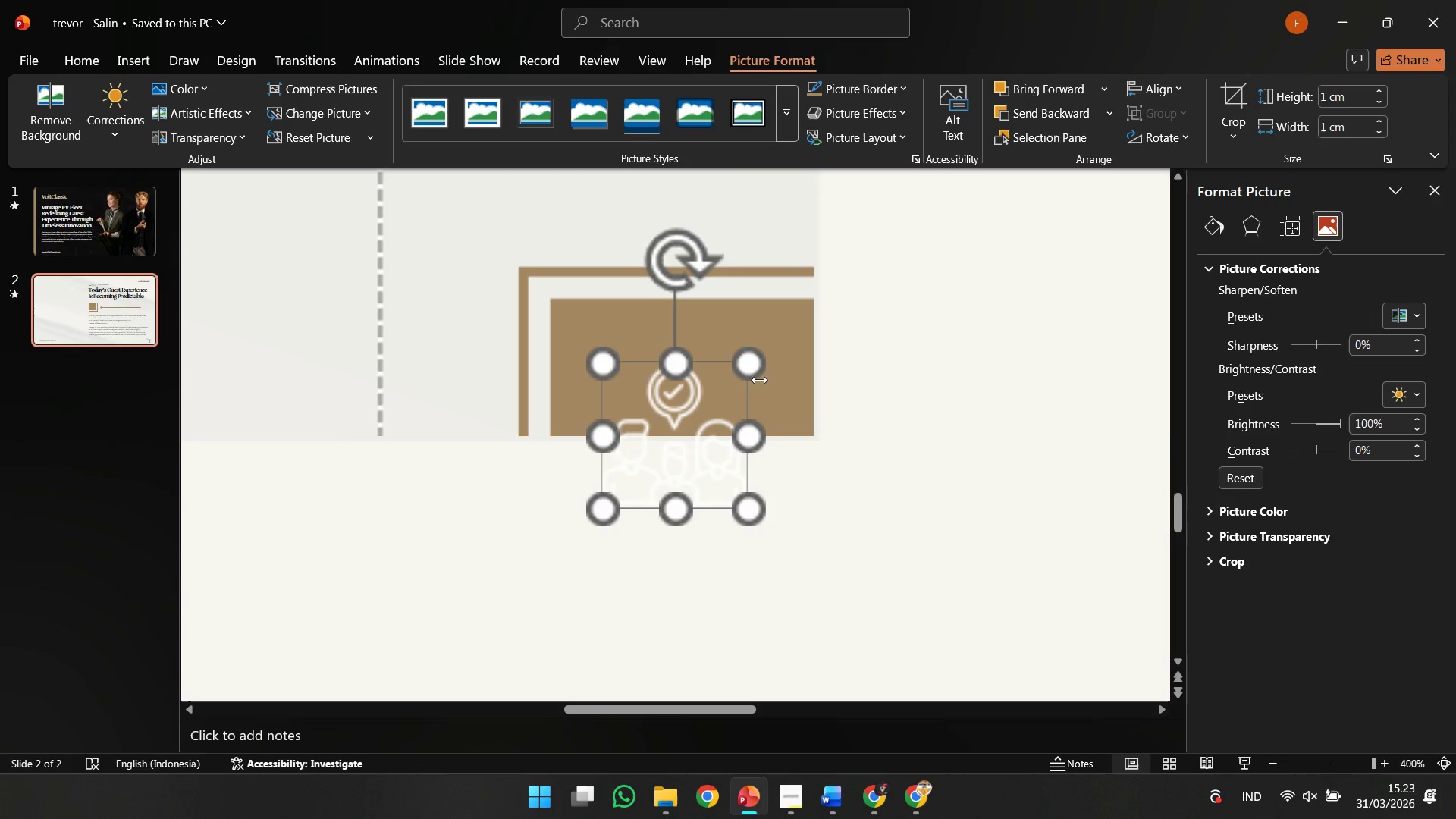 
key(Shift+ShiftLeft)
 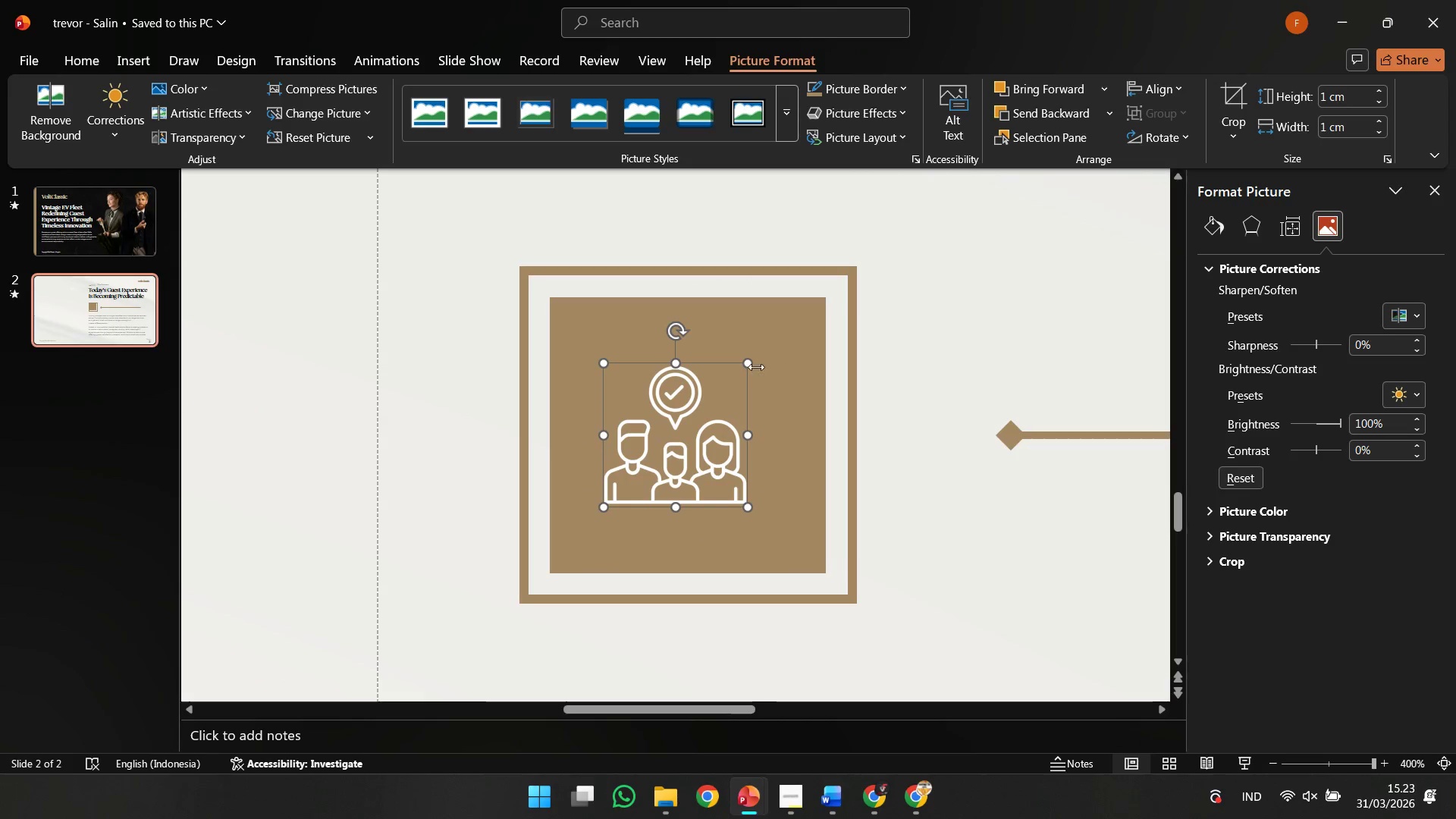 
hold_key(key=ShiftLeft, duration=1.78)
left_click_drag(start_coordinate=[748, 364], to_coordinate=[771, 346])
 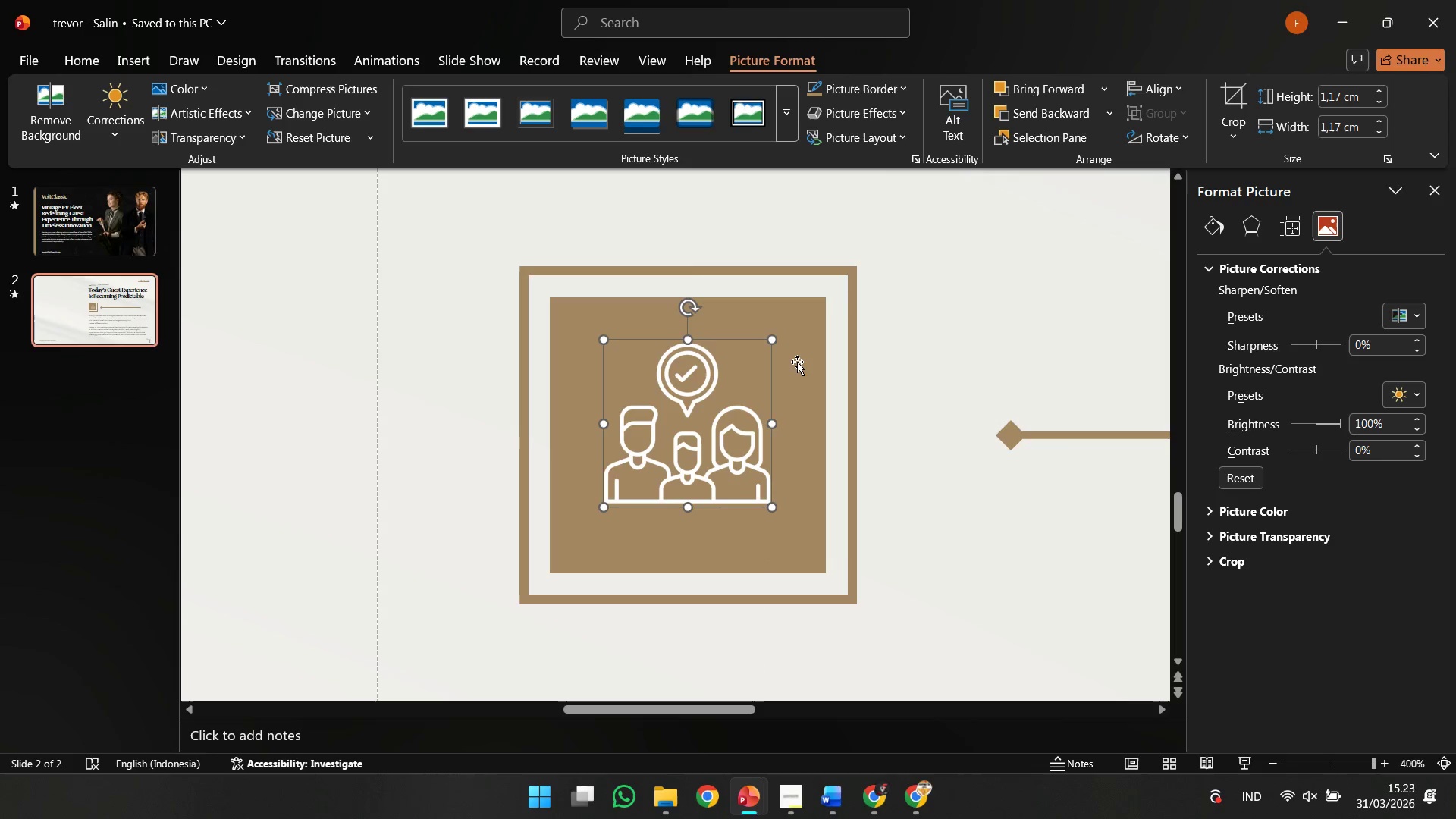 
left_click([800, 364])
 